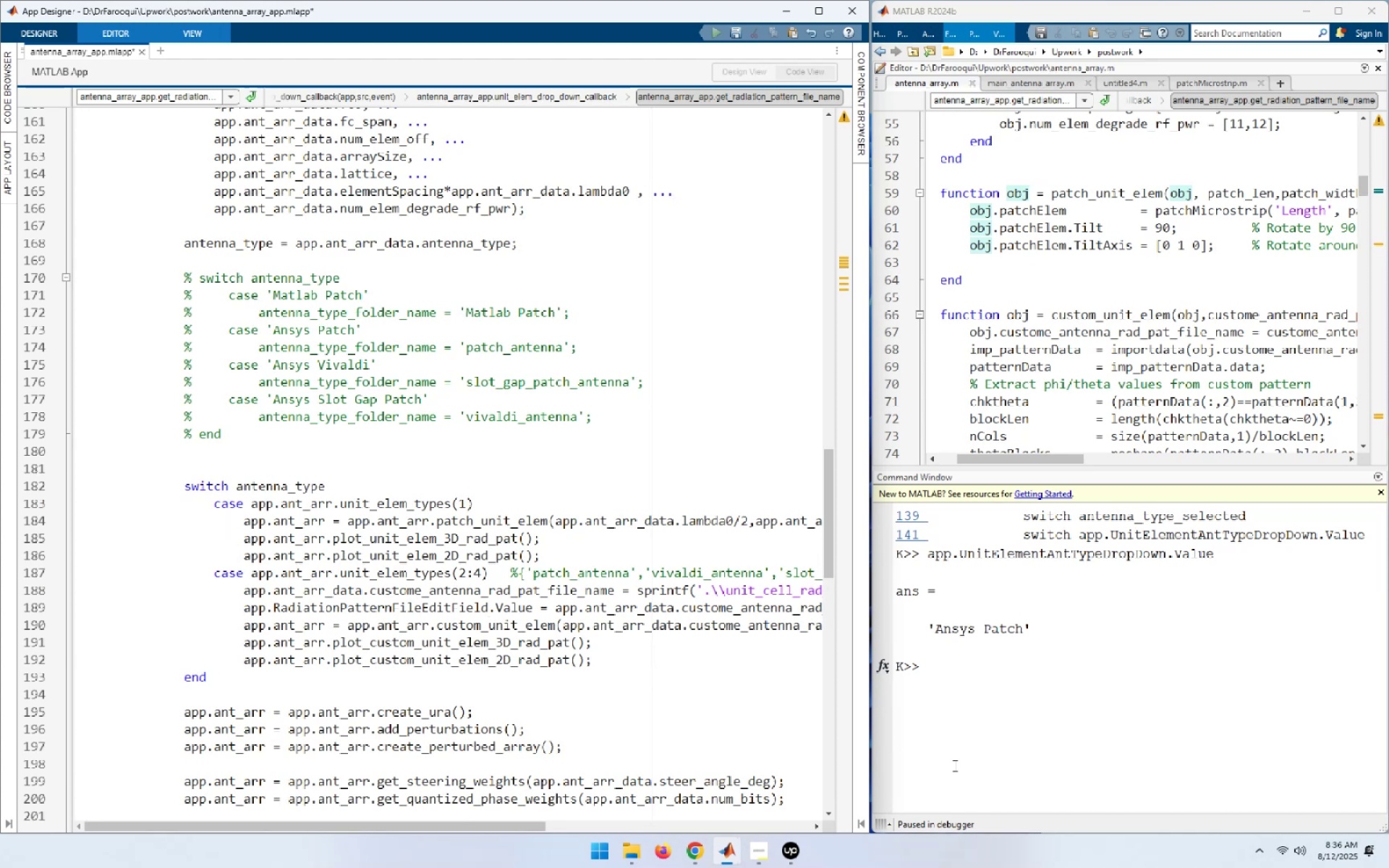 
key(ArrowUp)
 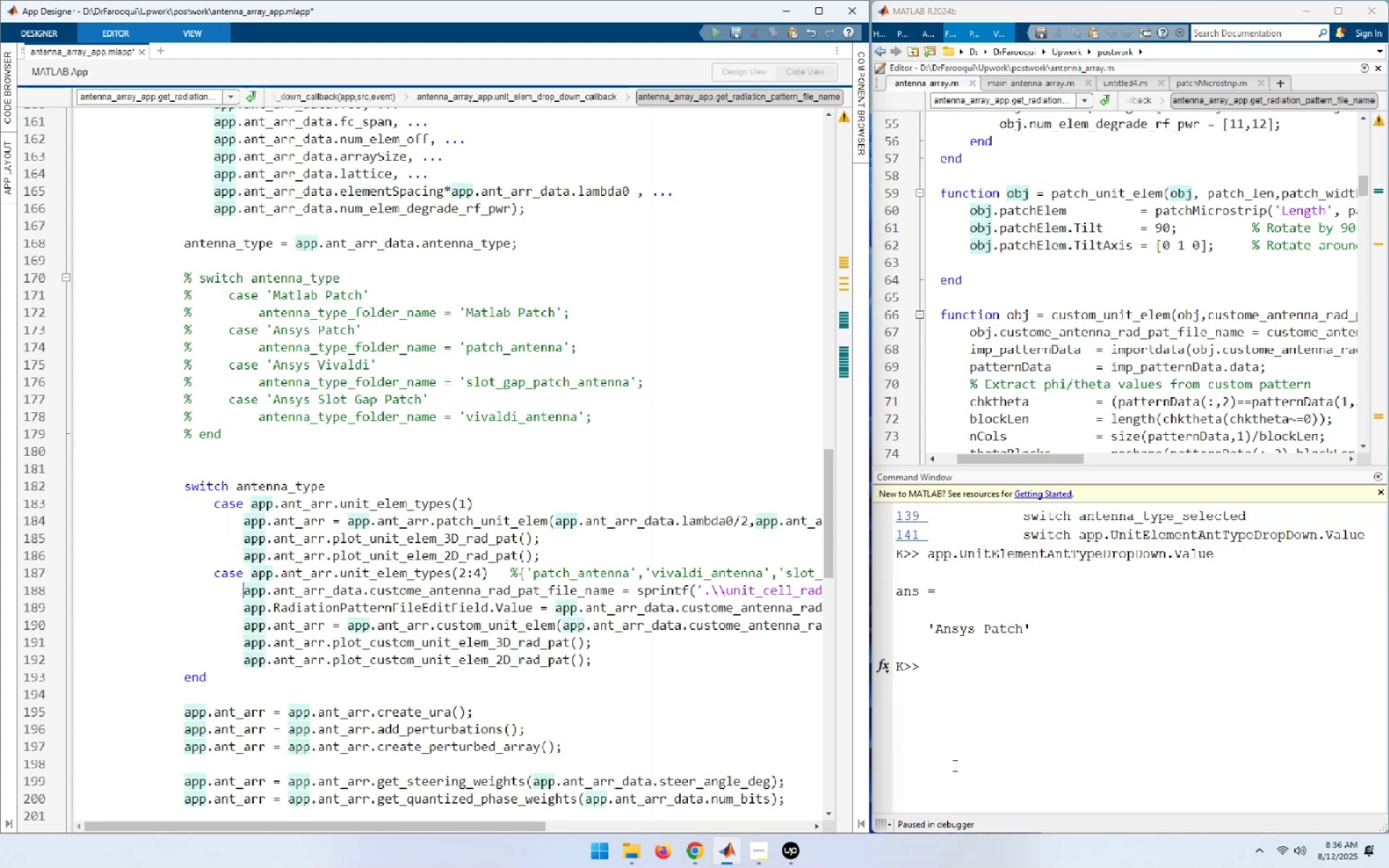 
hold_key(key=ShiftLeft, duration=0.99)
 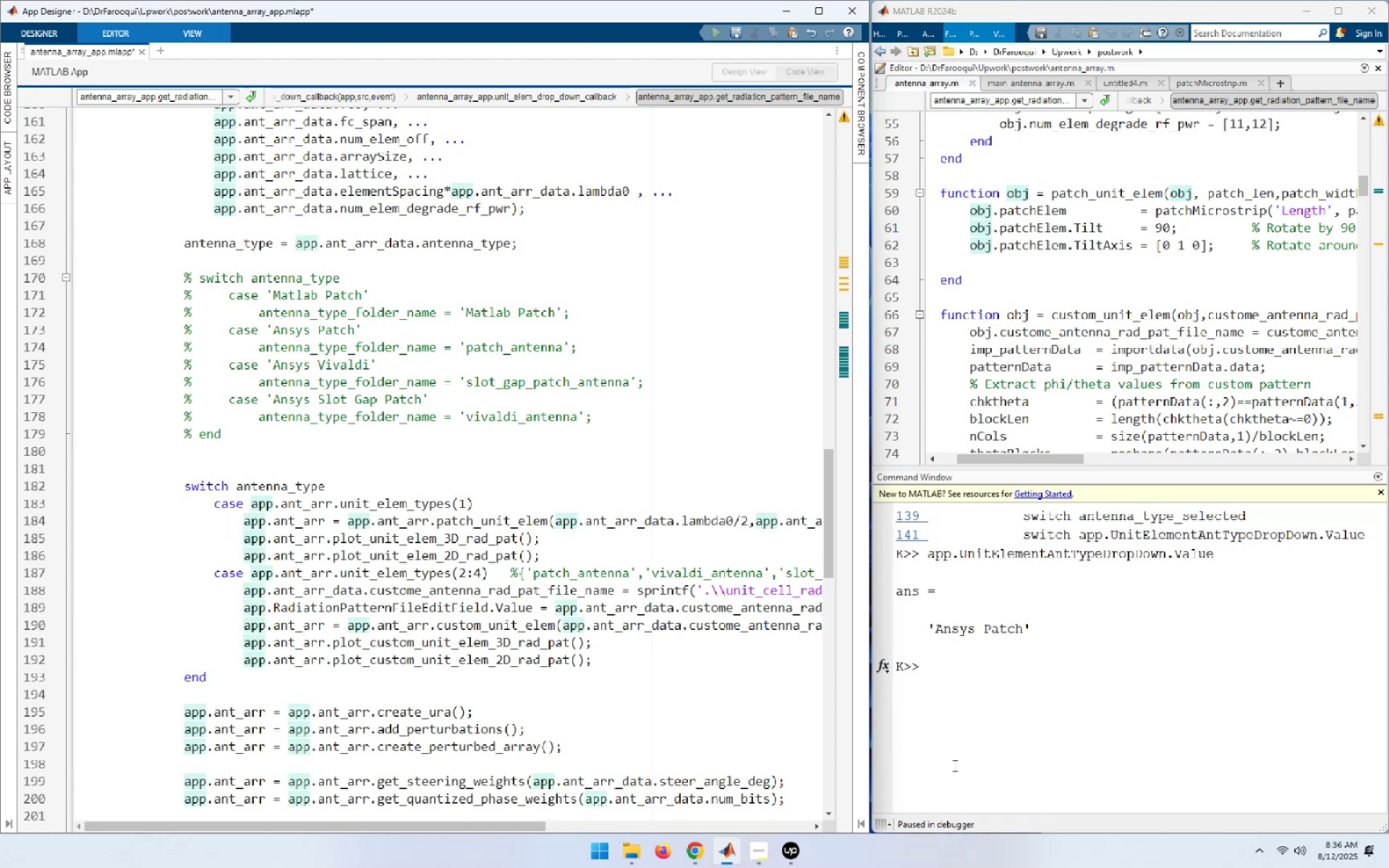 
scroll: coordinate [791, 765], scroll_direction: up, amount: 4.0
 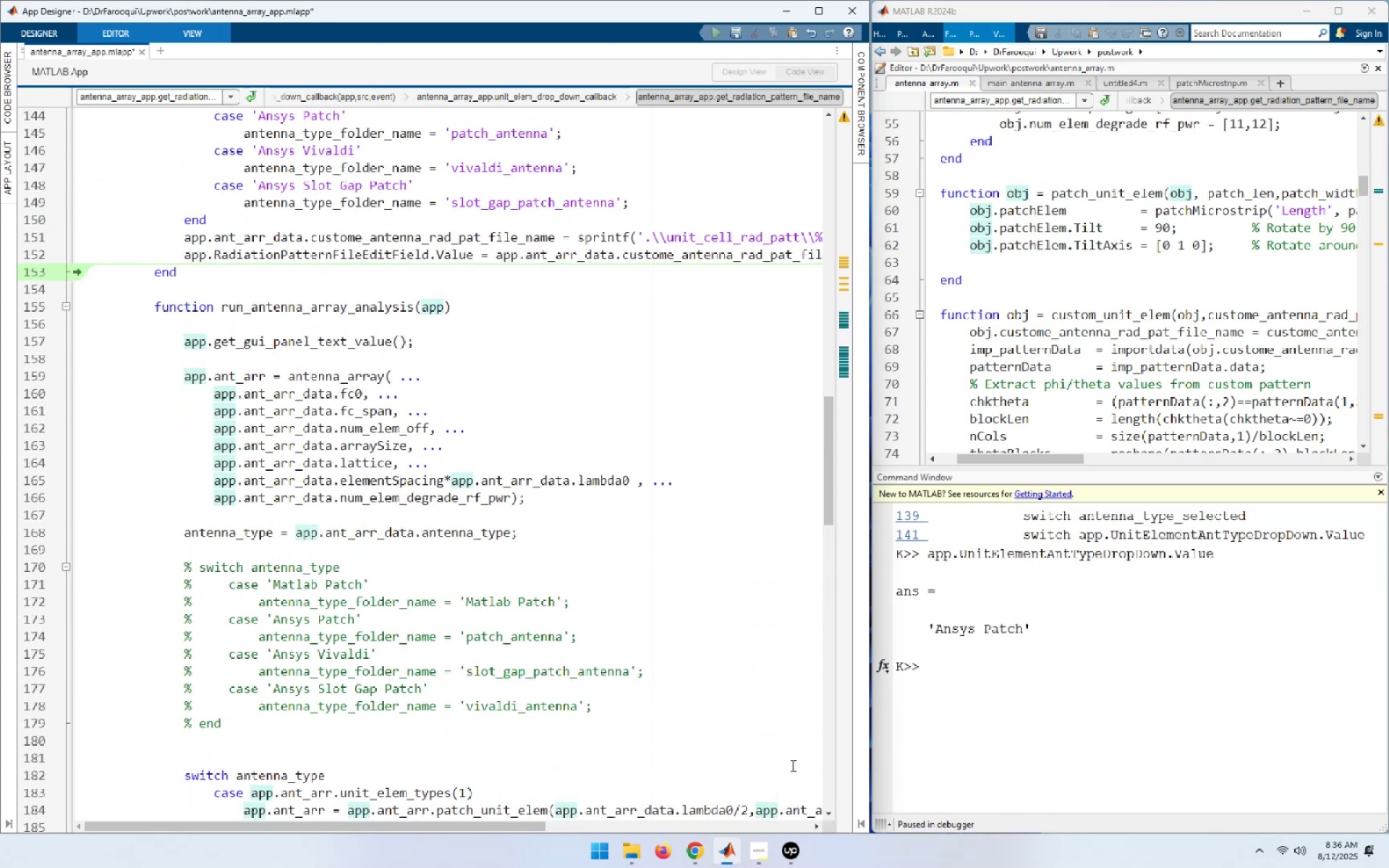 
scroll: coordinate [791, 765], scroll_direction: down, amount: 3.0
 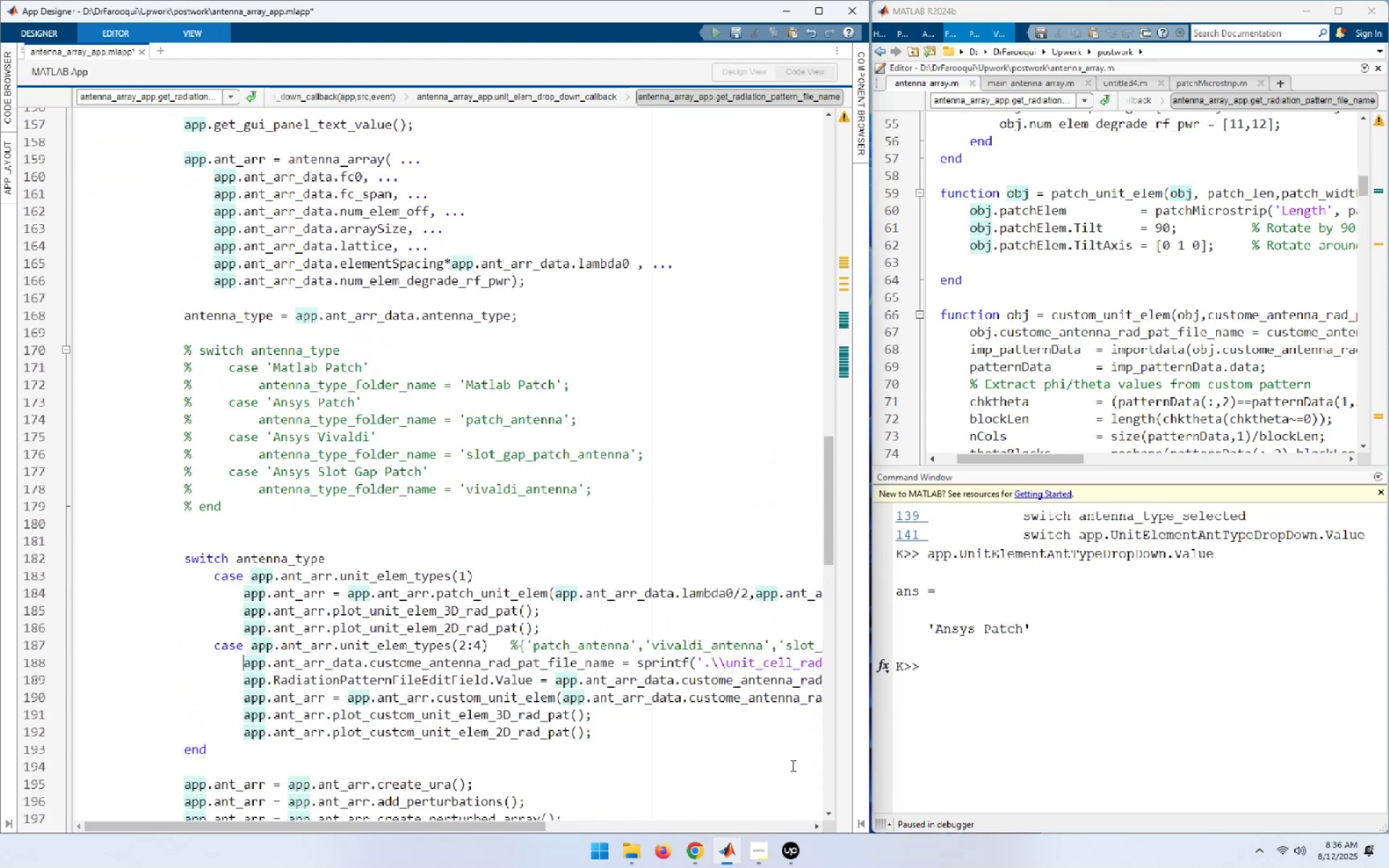 
key(Shift+End)
 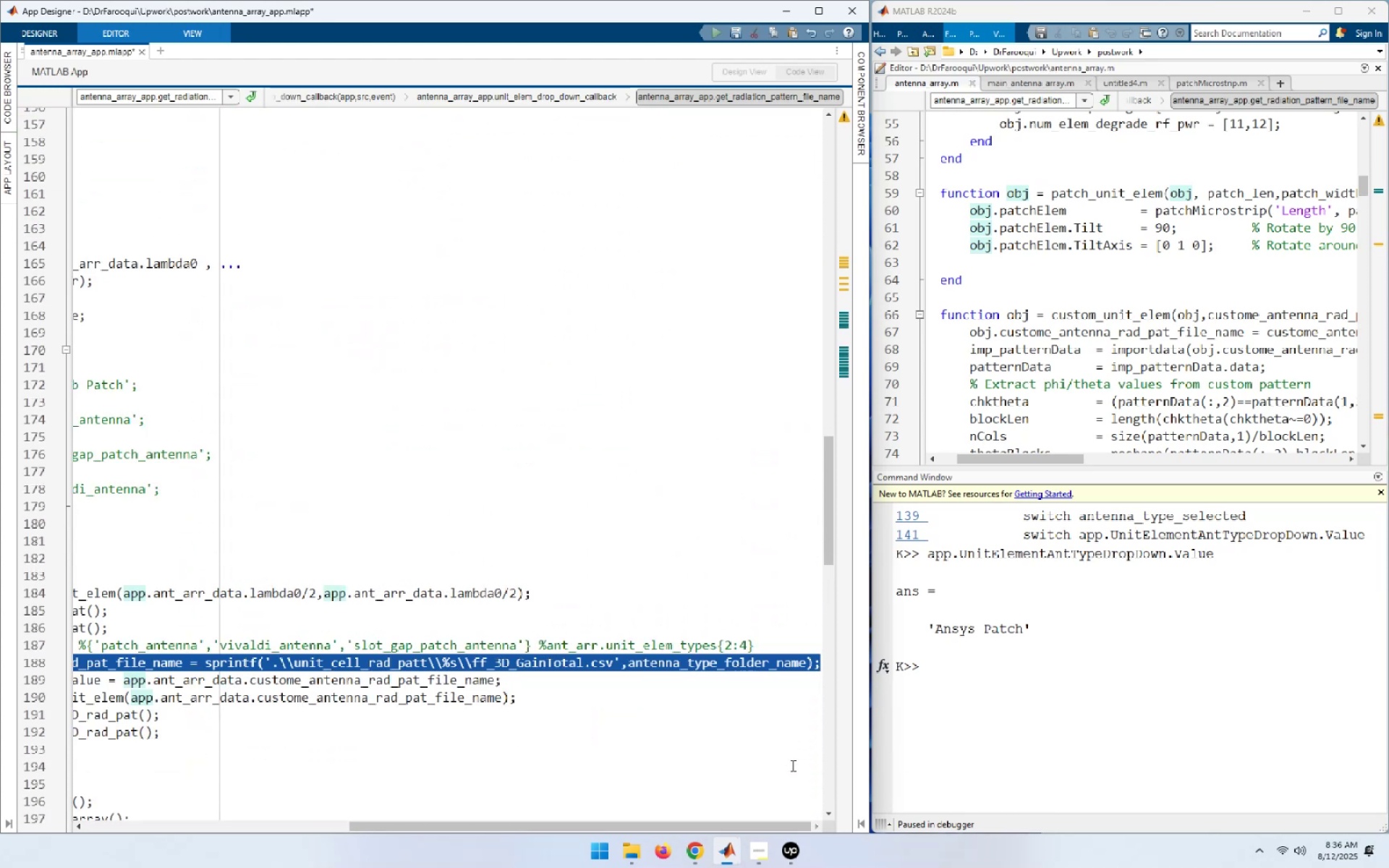 
key(Home)
 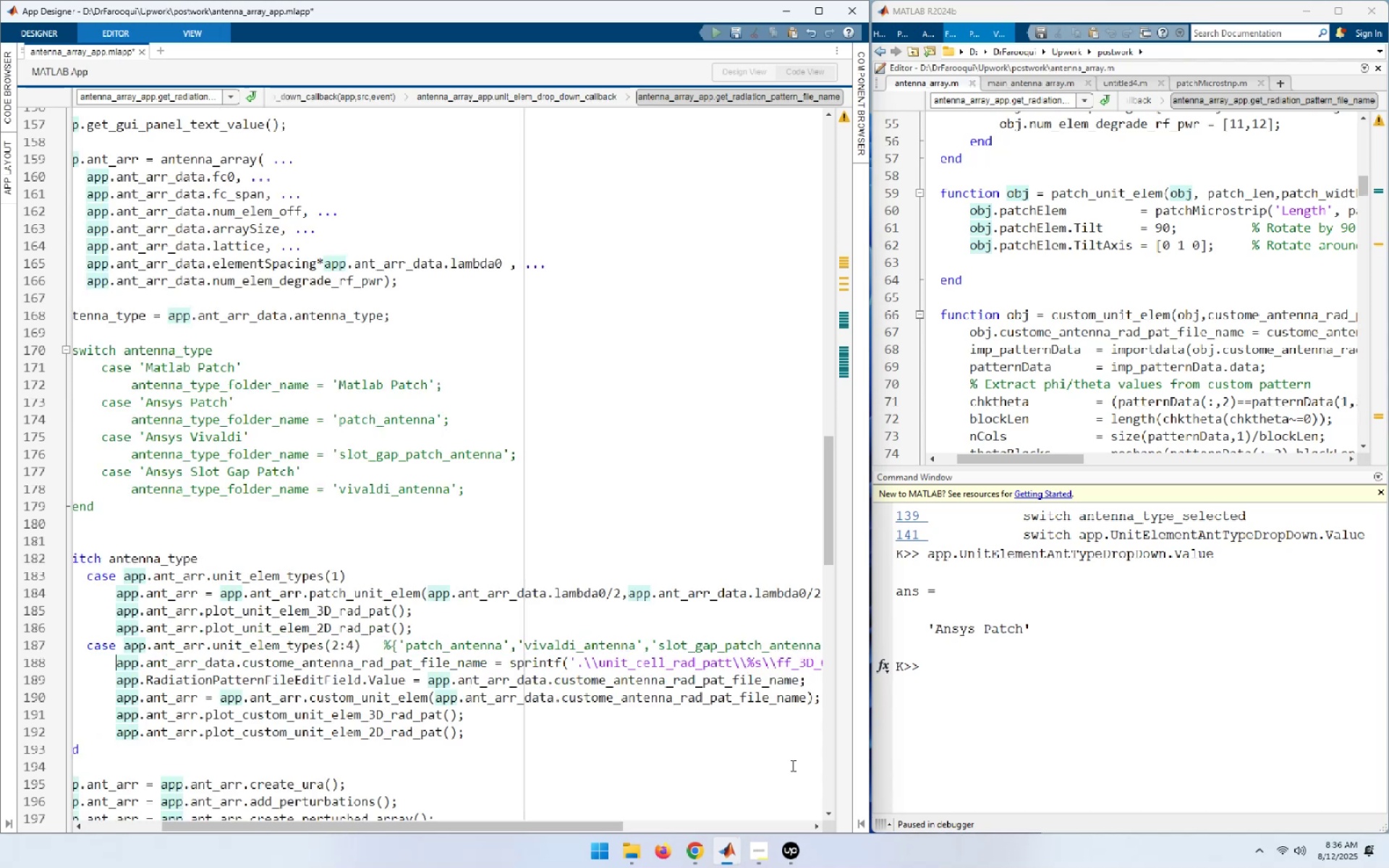 
hold_key(key=ShiftLeft, duration=1.53)
 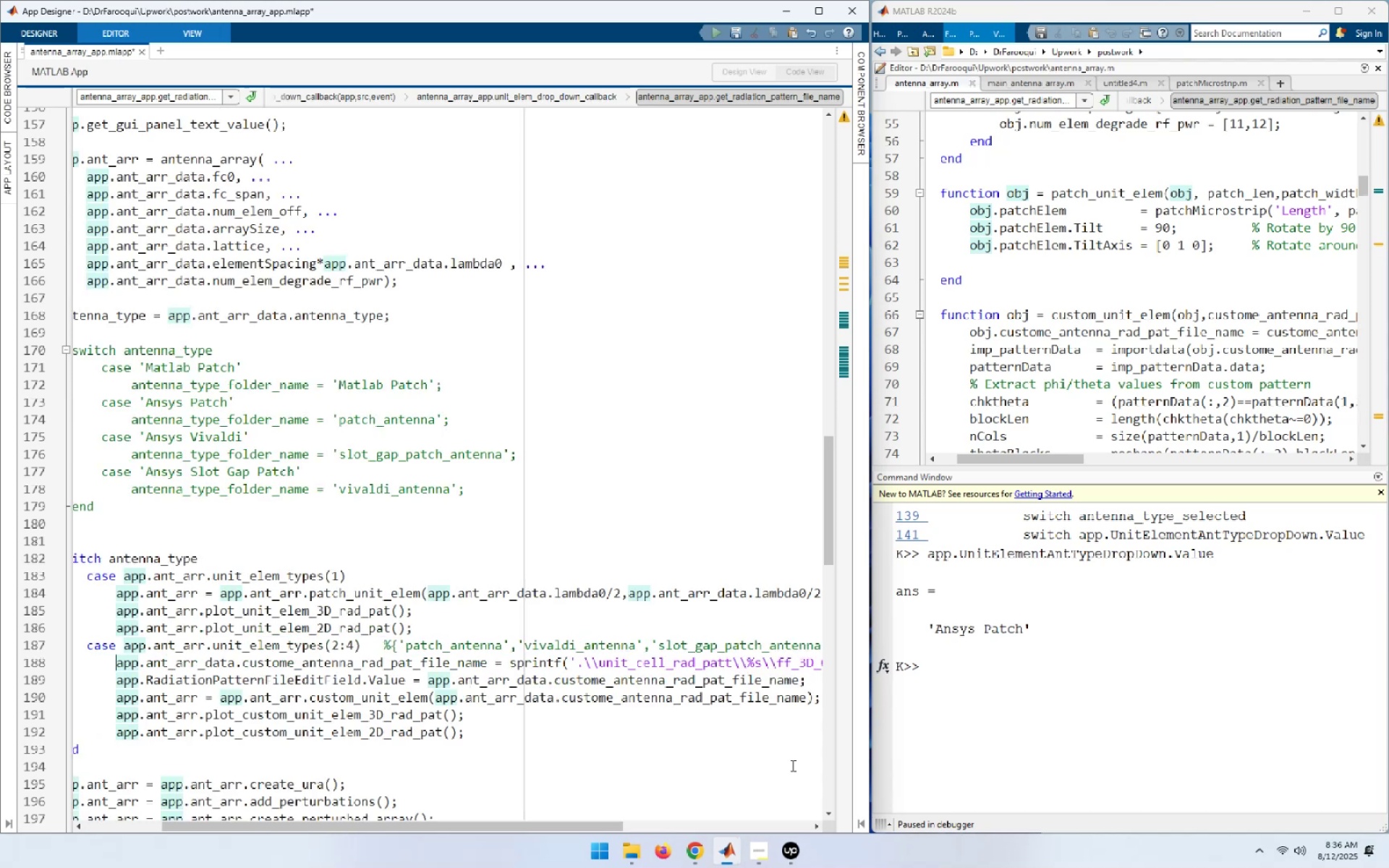 
key(Shift+End)
 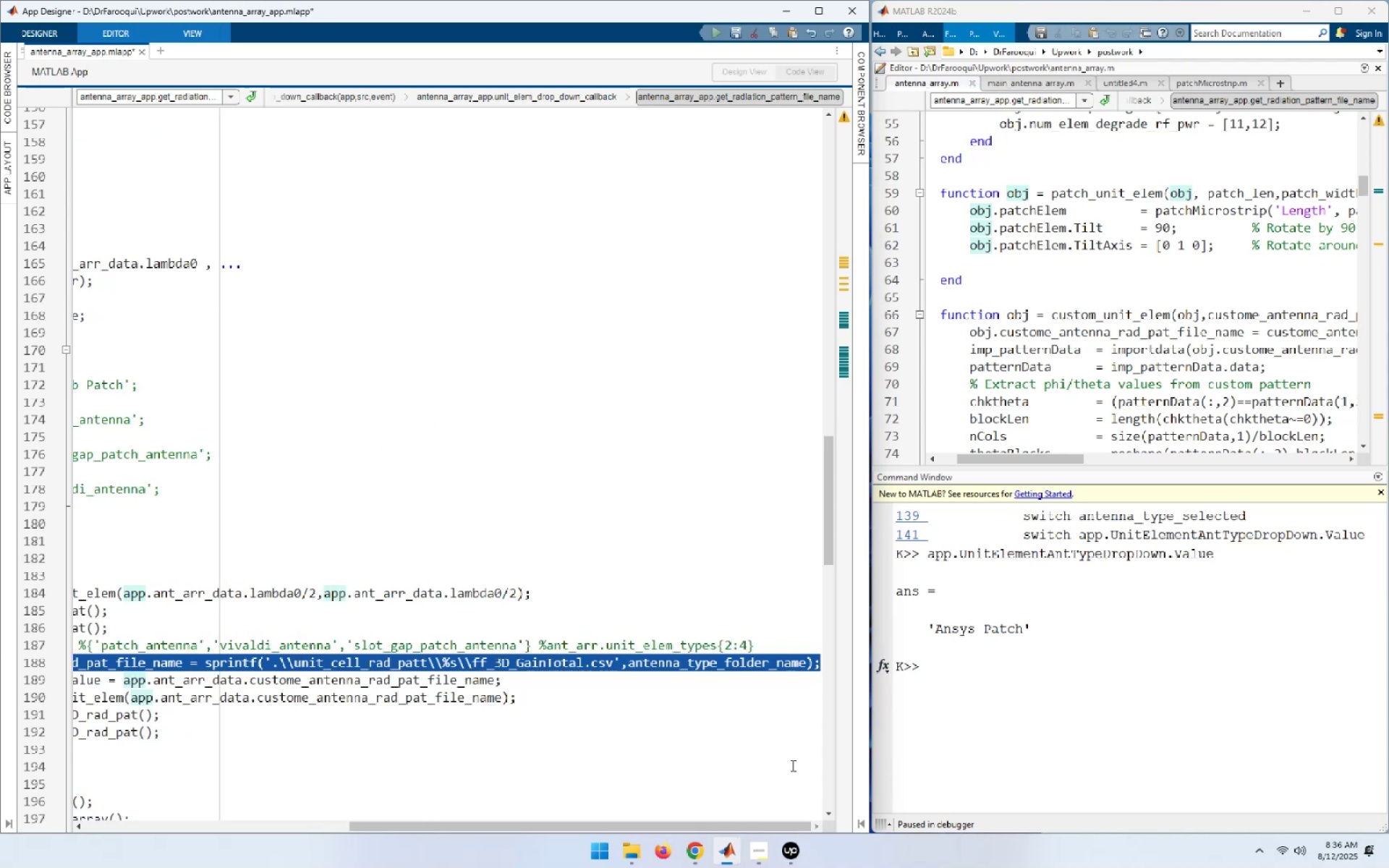 
key(Home)
 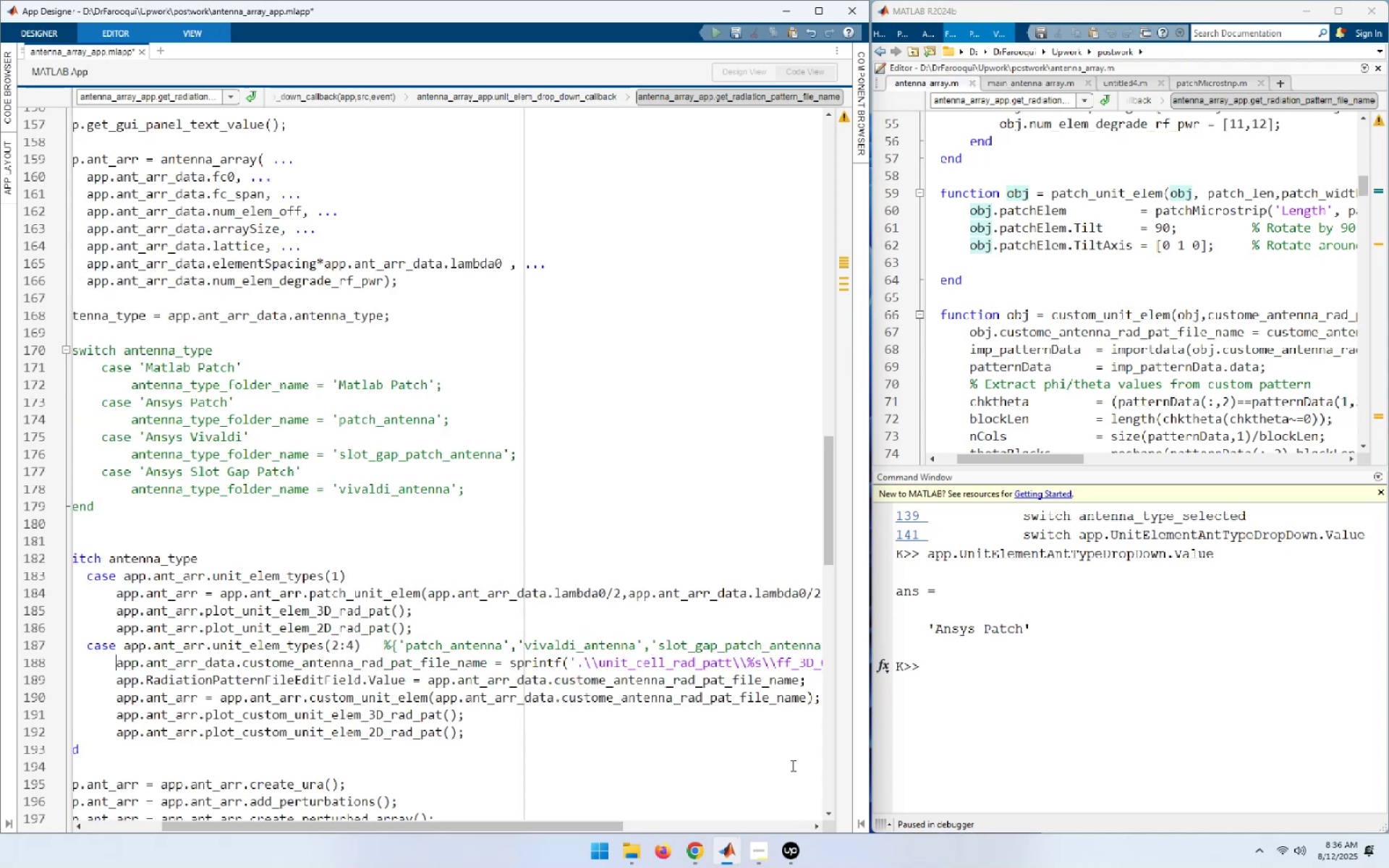 
key(Control+R)
 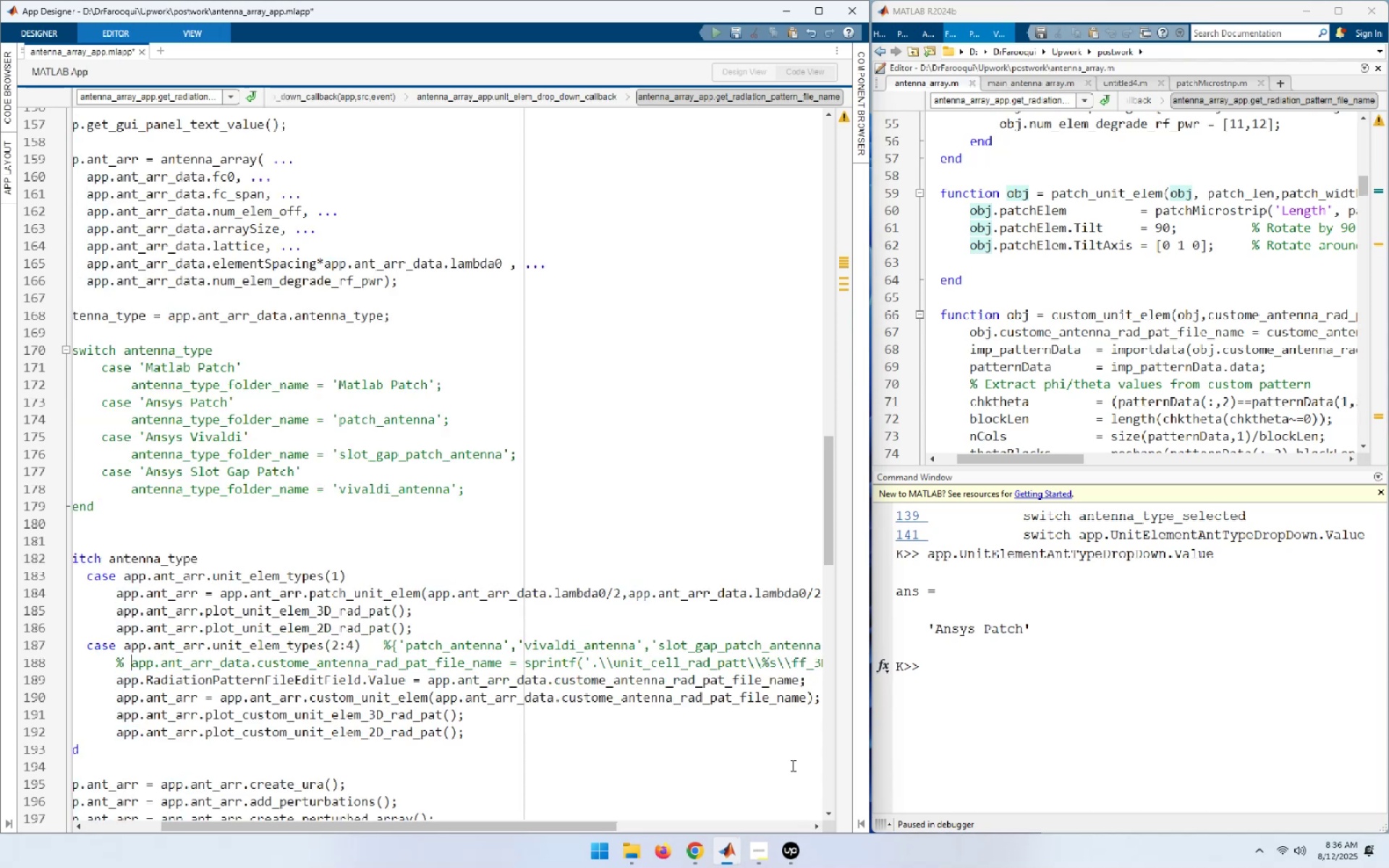 
key(ArrowDown)
 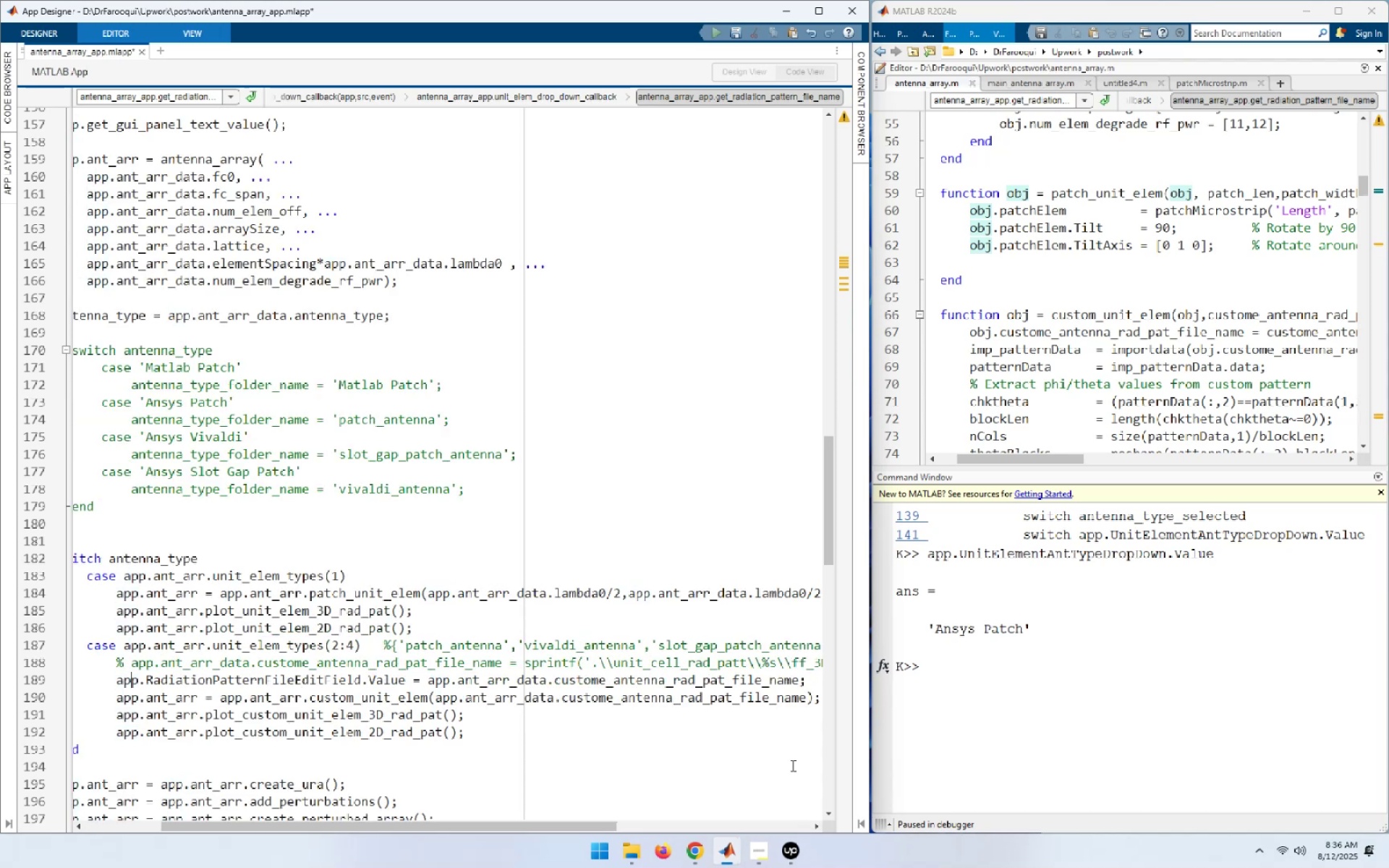 
hold_key(key=ControlLeft, duration=1.52)
 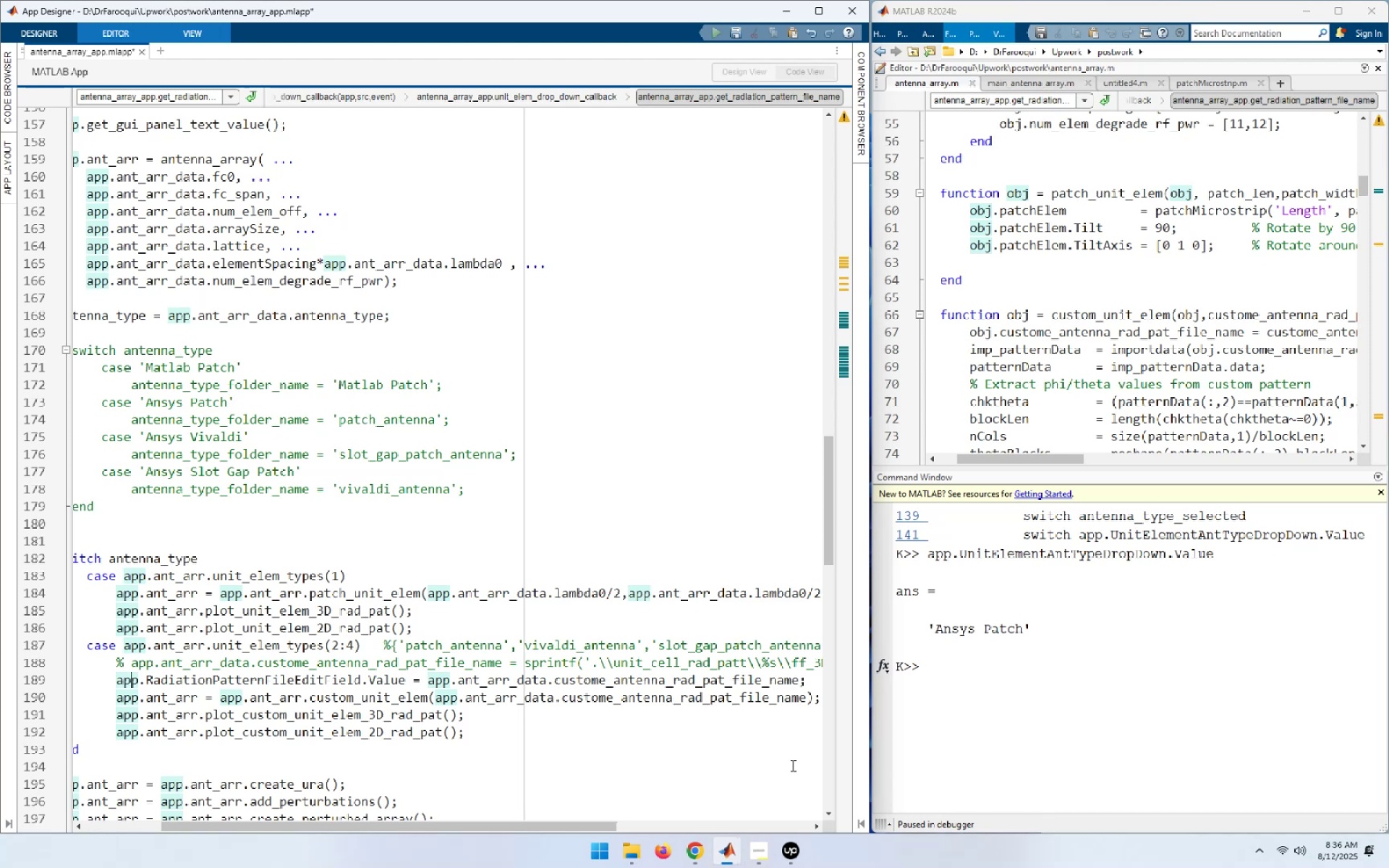 
key(Control+R)
 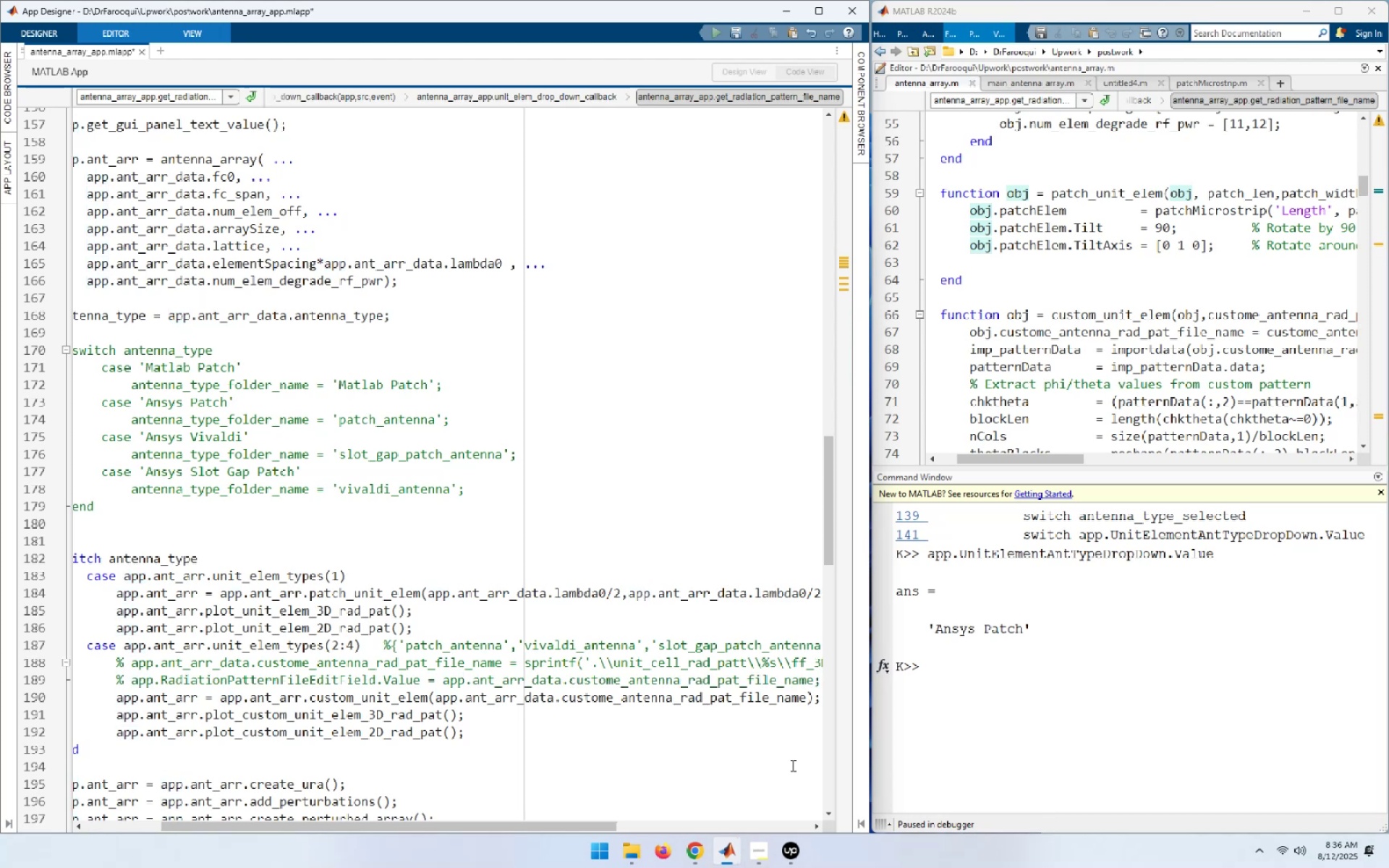 
key(ArrowDown)
 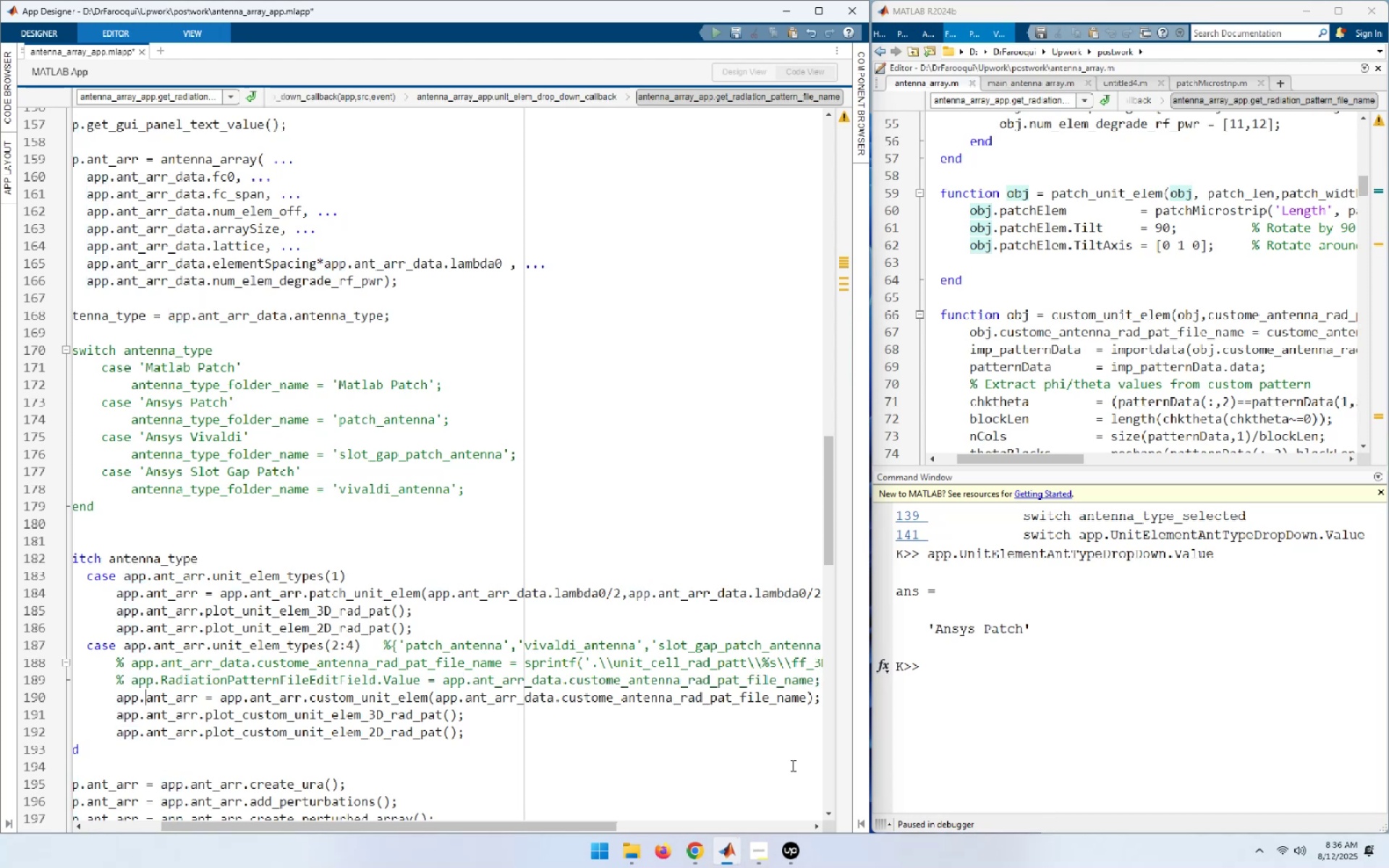 
key(ArrowUp)
 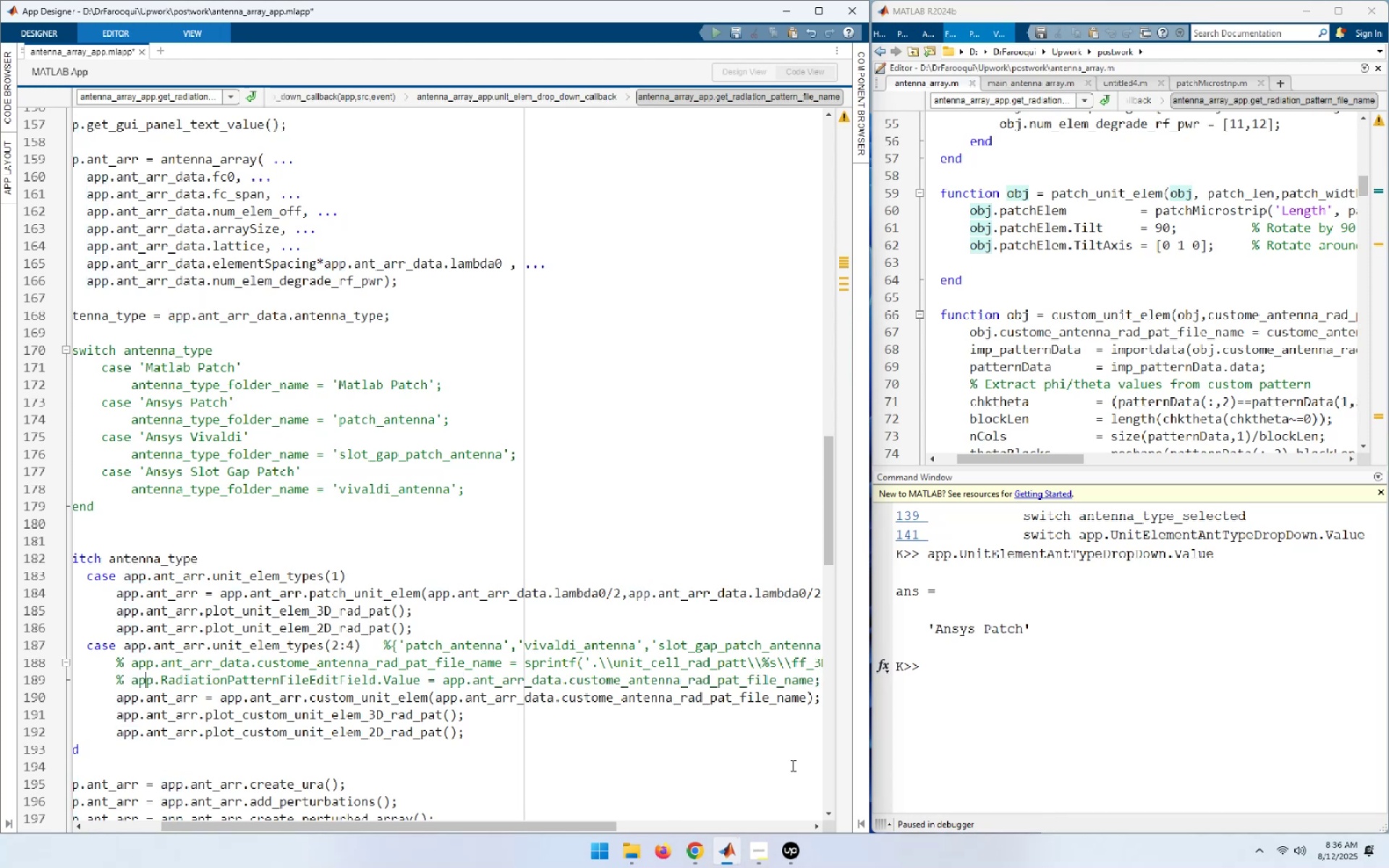 
key(End)
 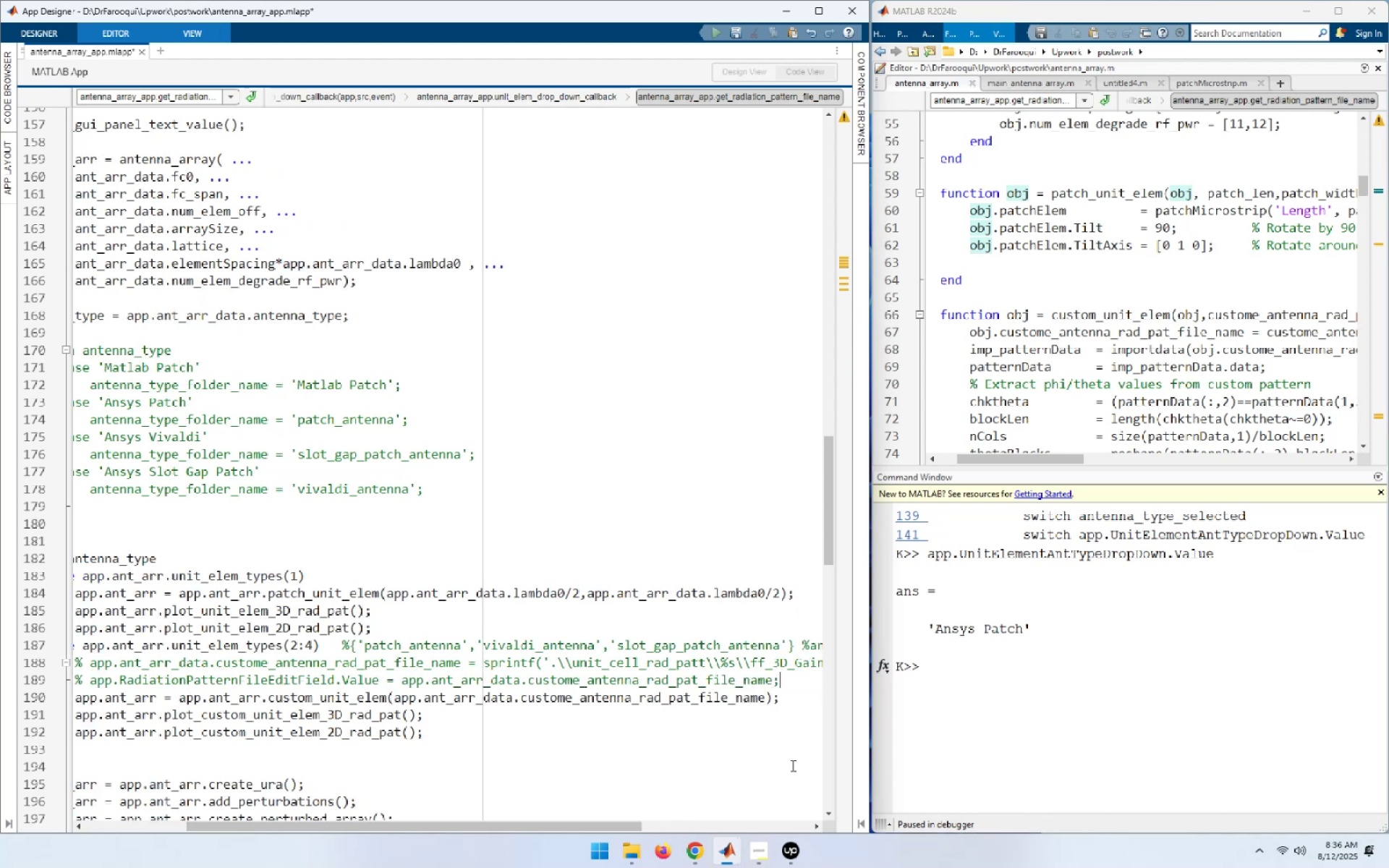 
key(NumpadEnter)
 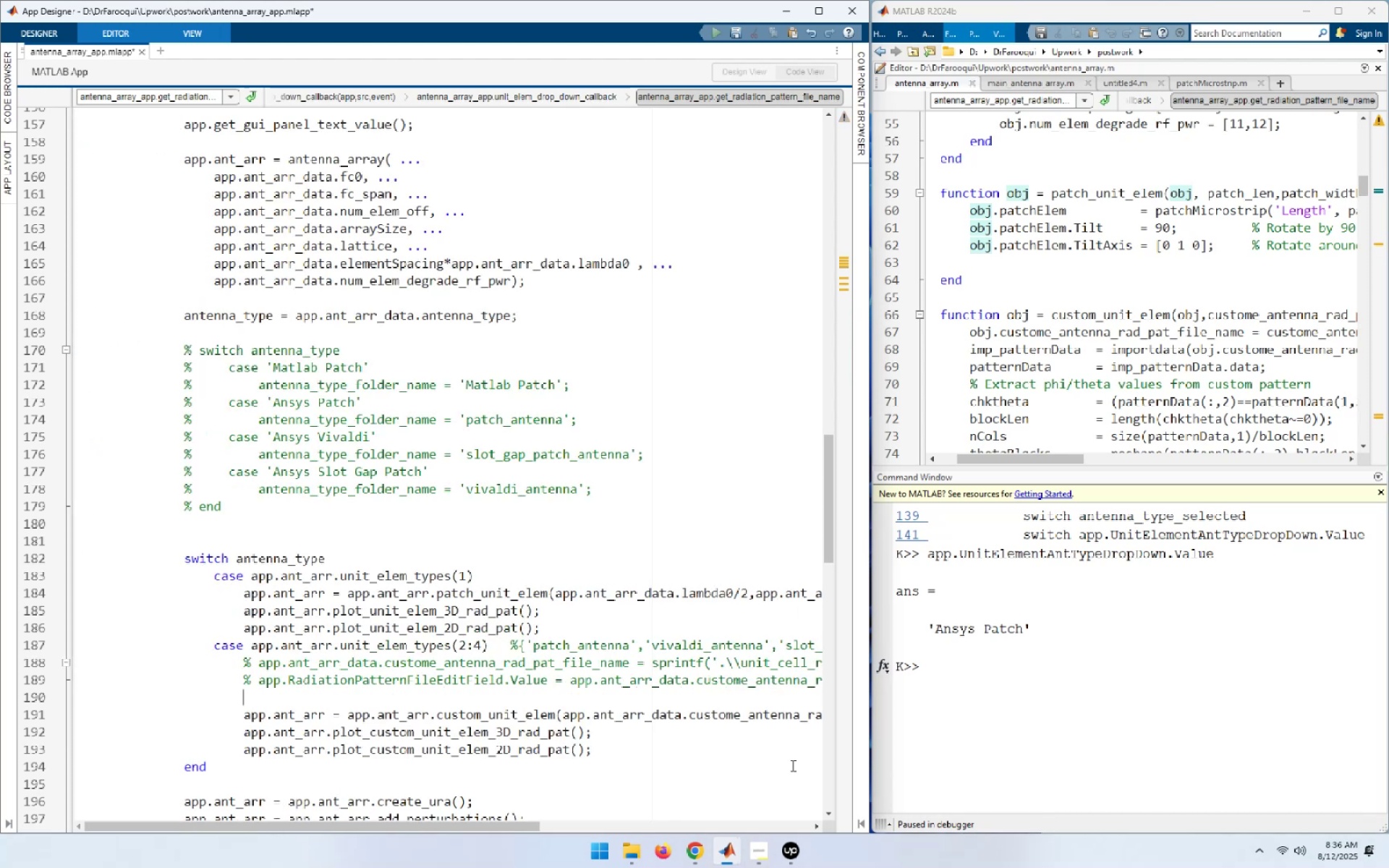 
key(Control+V)
 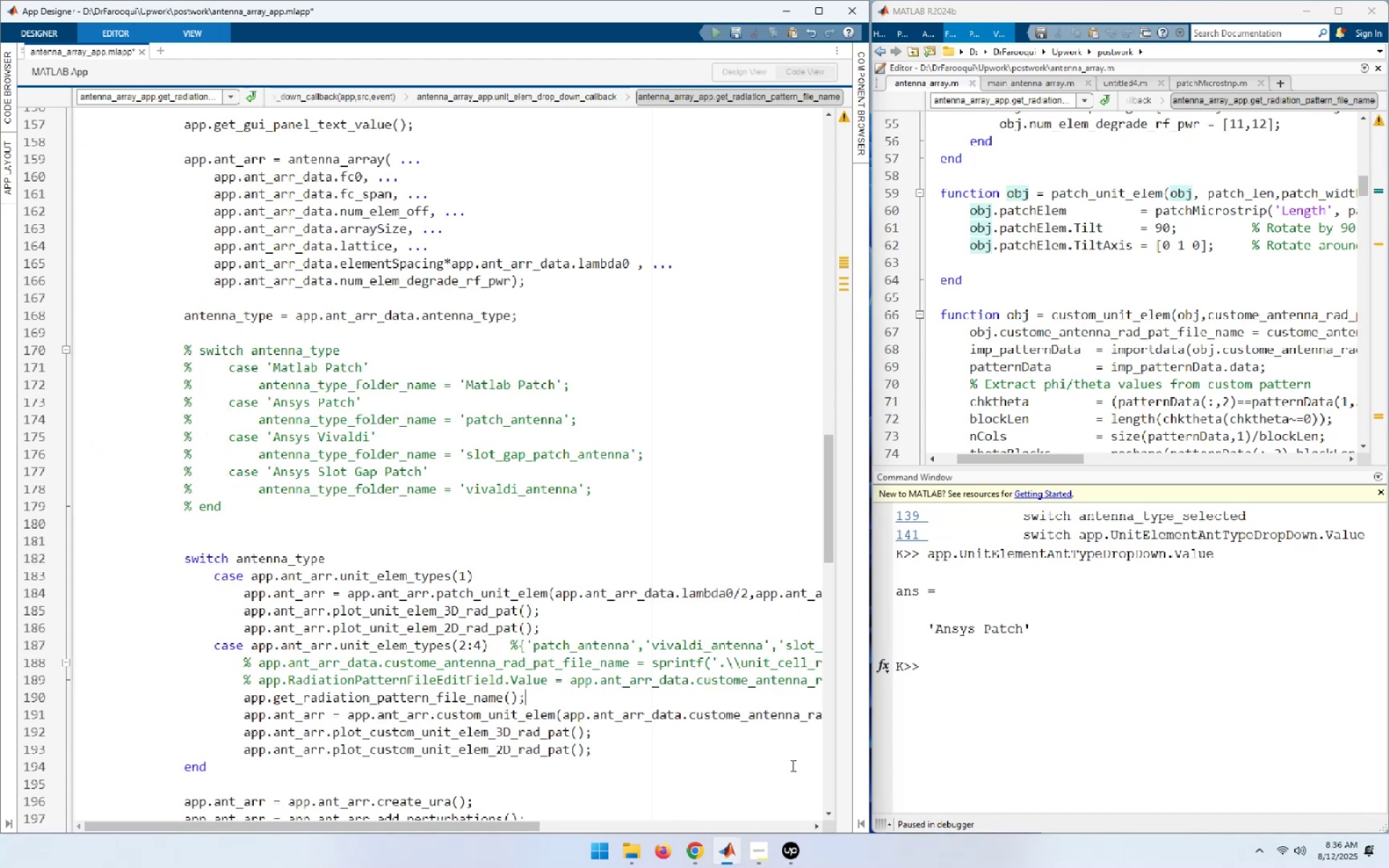 
key(Control+S)
 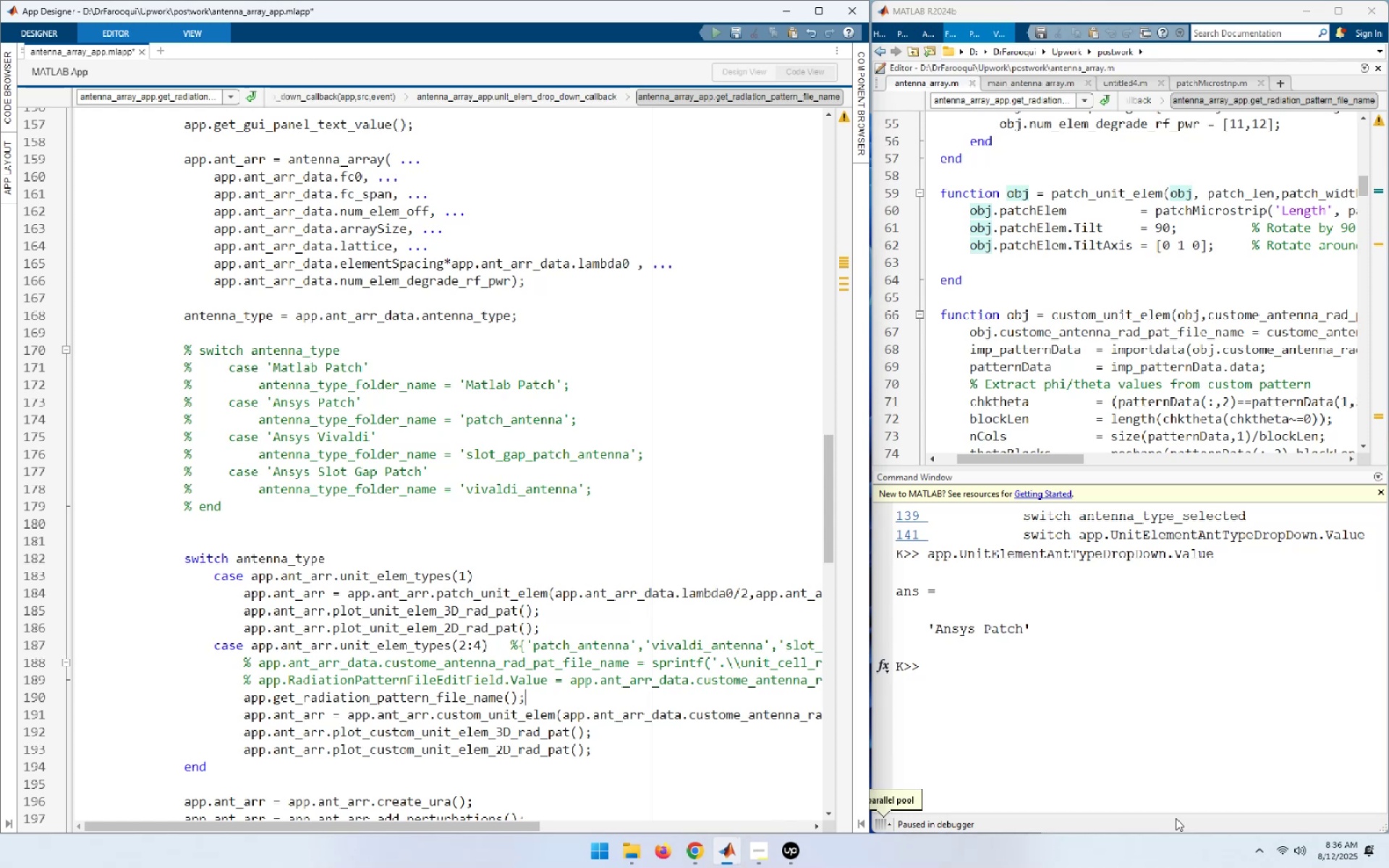 
left_click([1126, 790])
 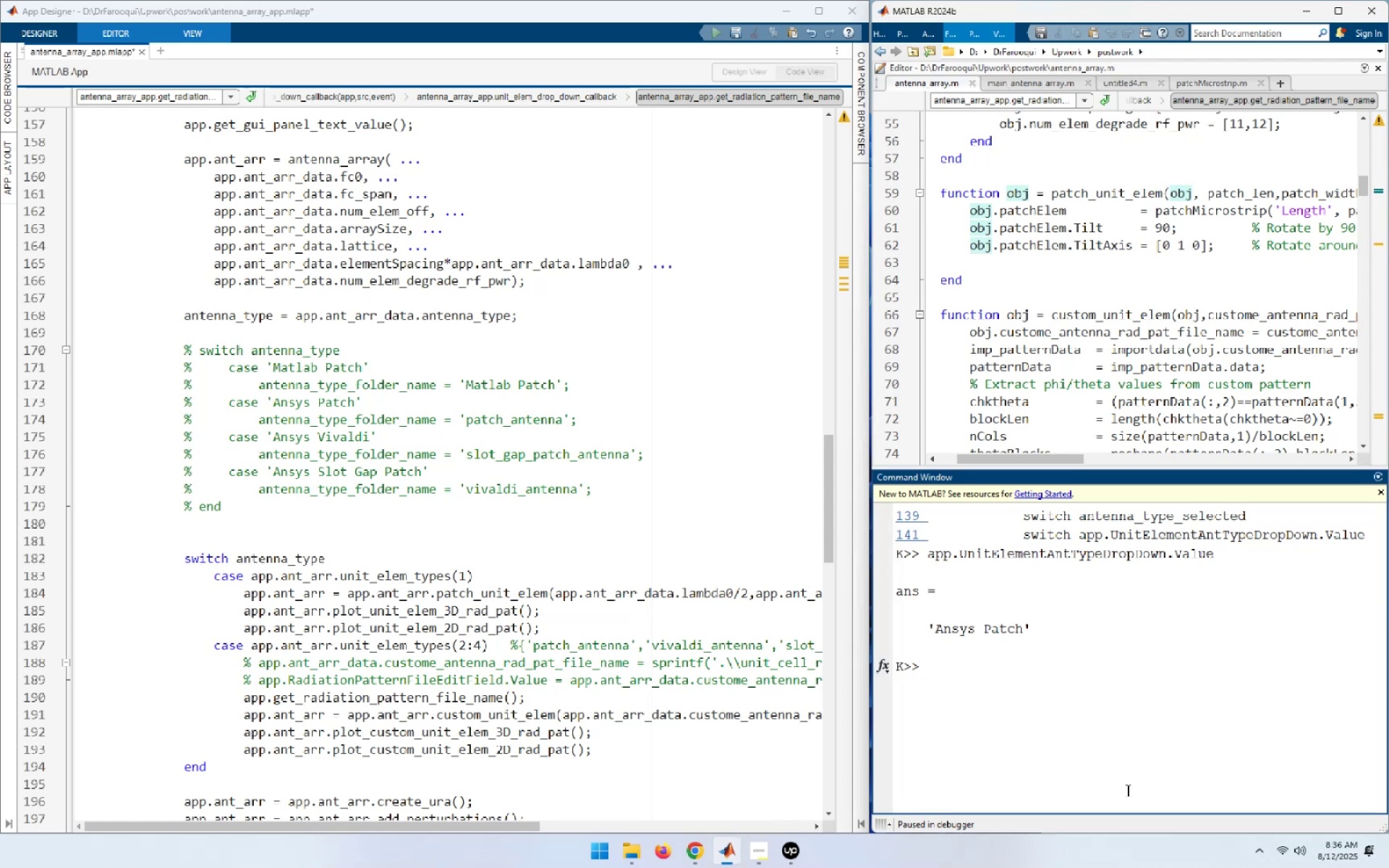 
type(clo)
 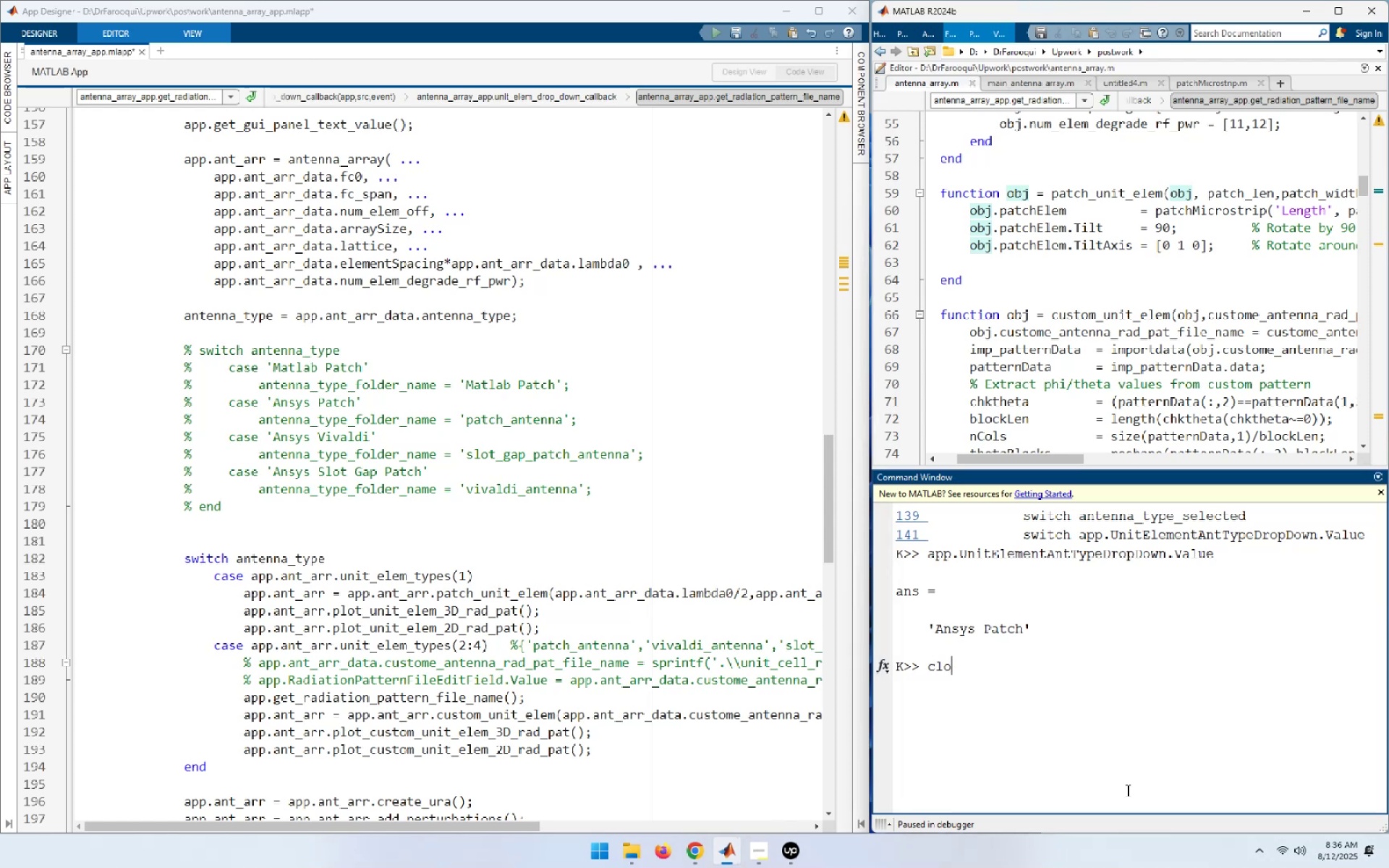 
key(ArrowUp)
 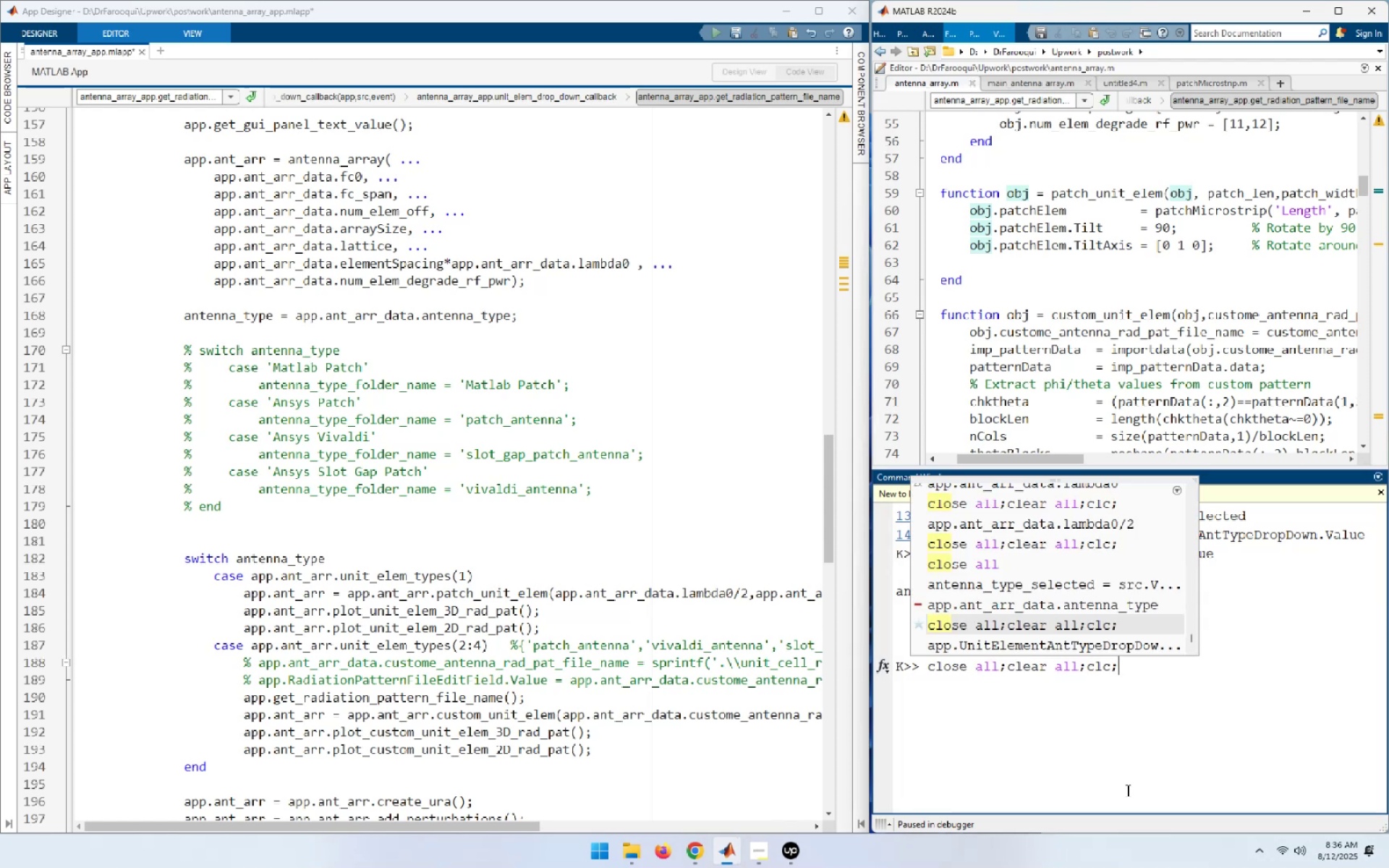 
key(NumpadEnter)
 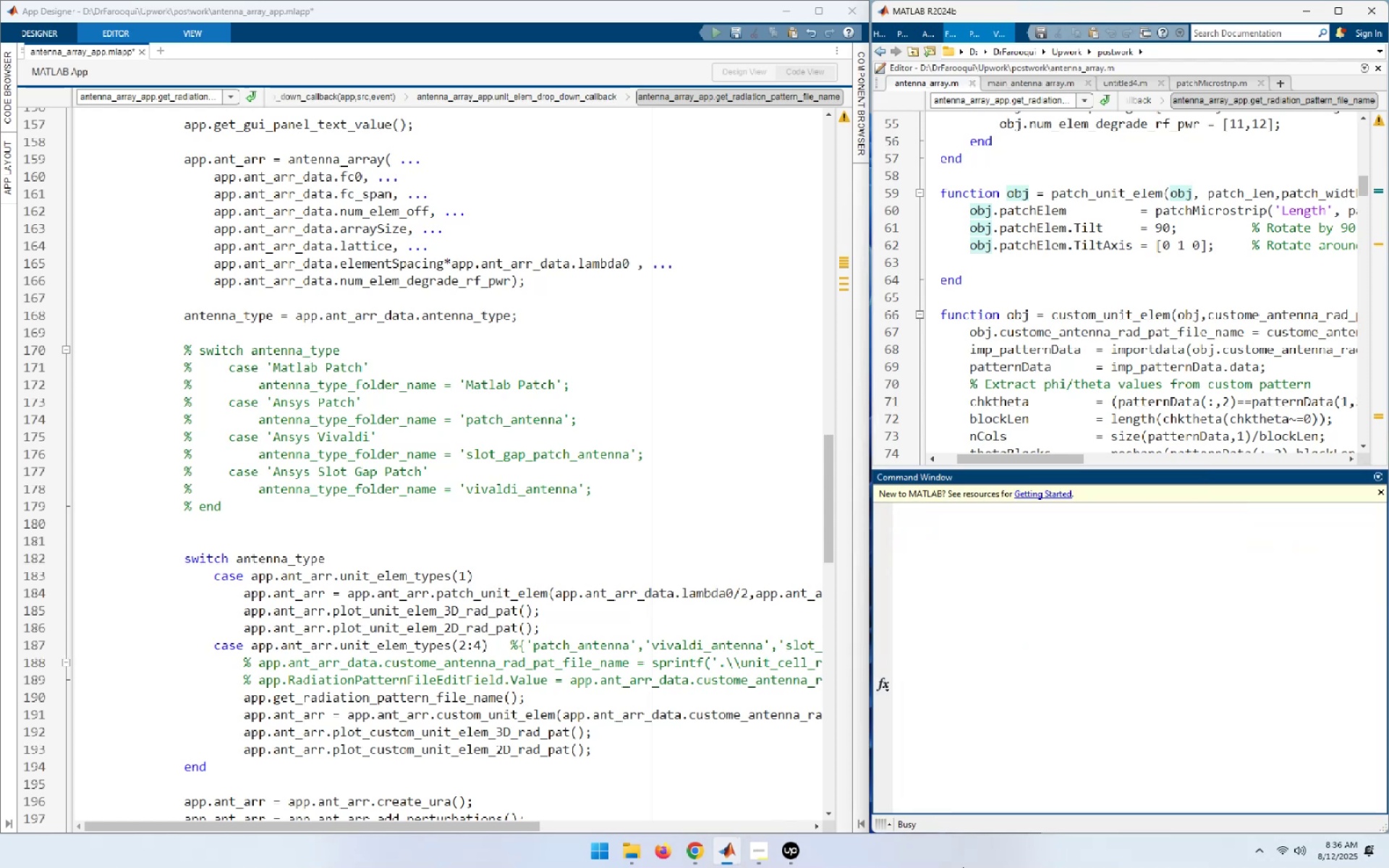 
mouse_move([760, 849])
 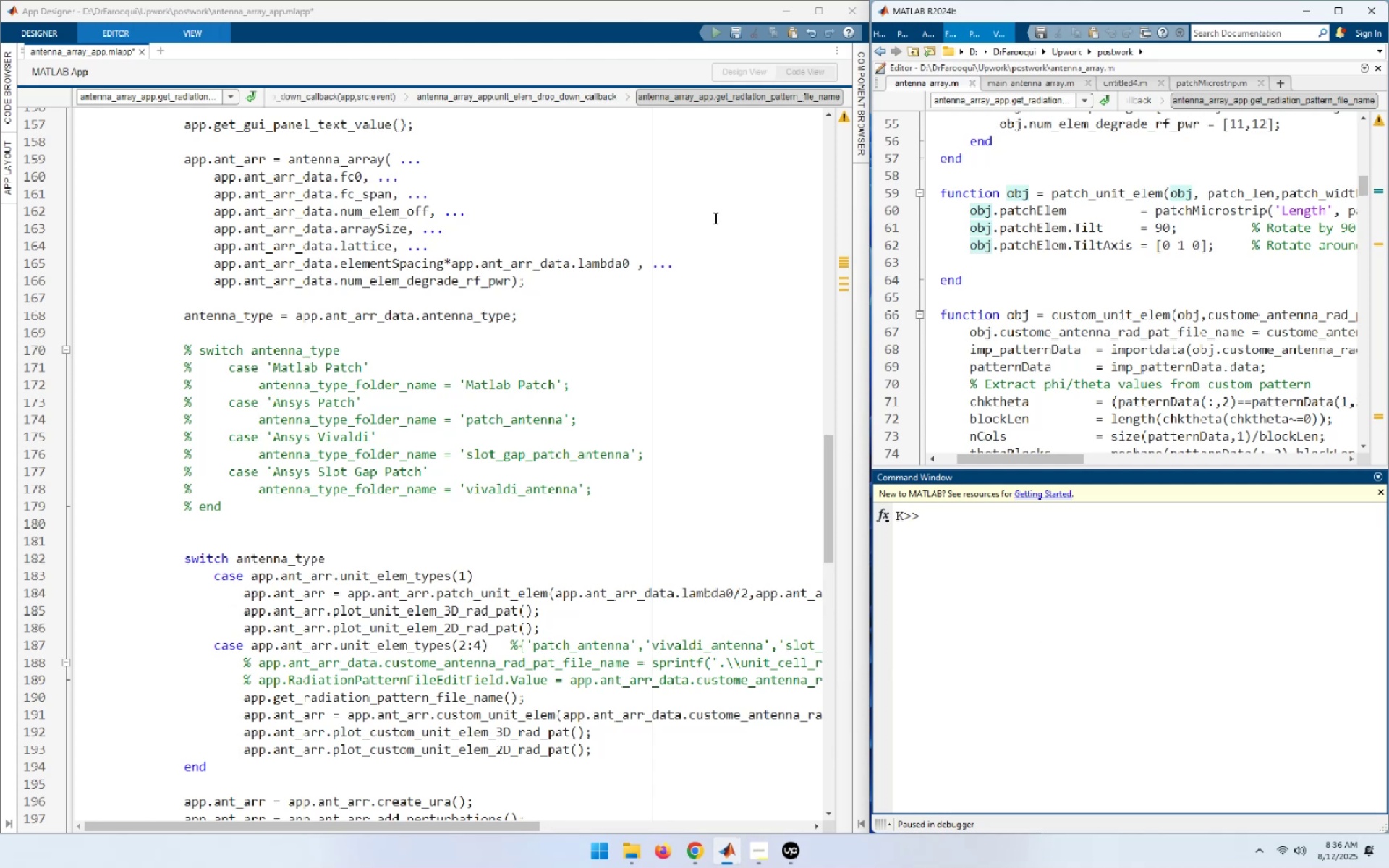 
left_click([714, 218])
 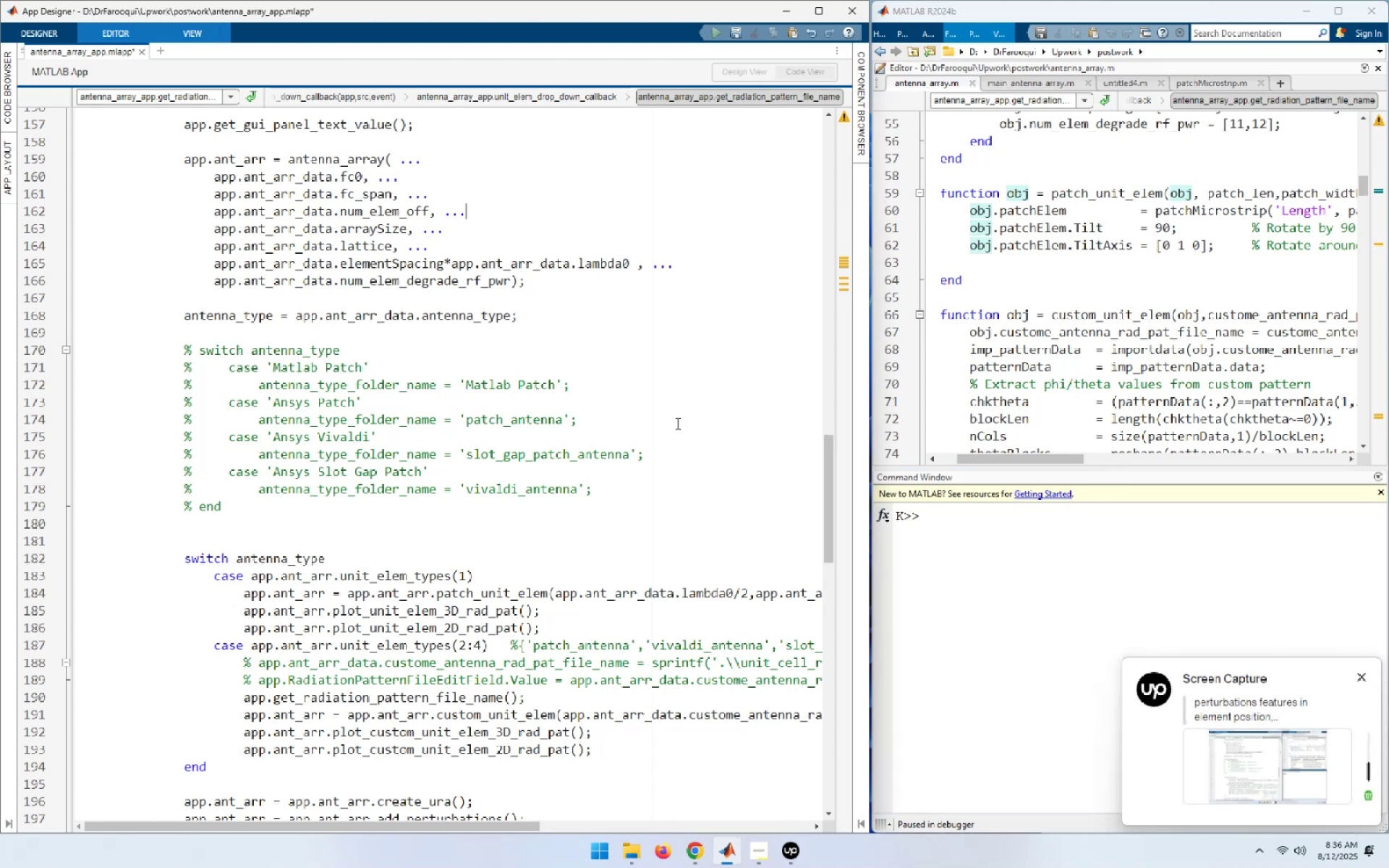 
wait(5.16)
 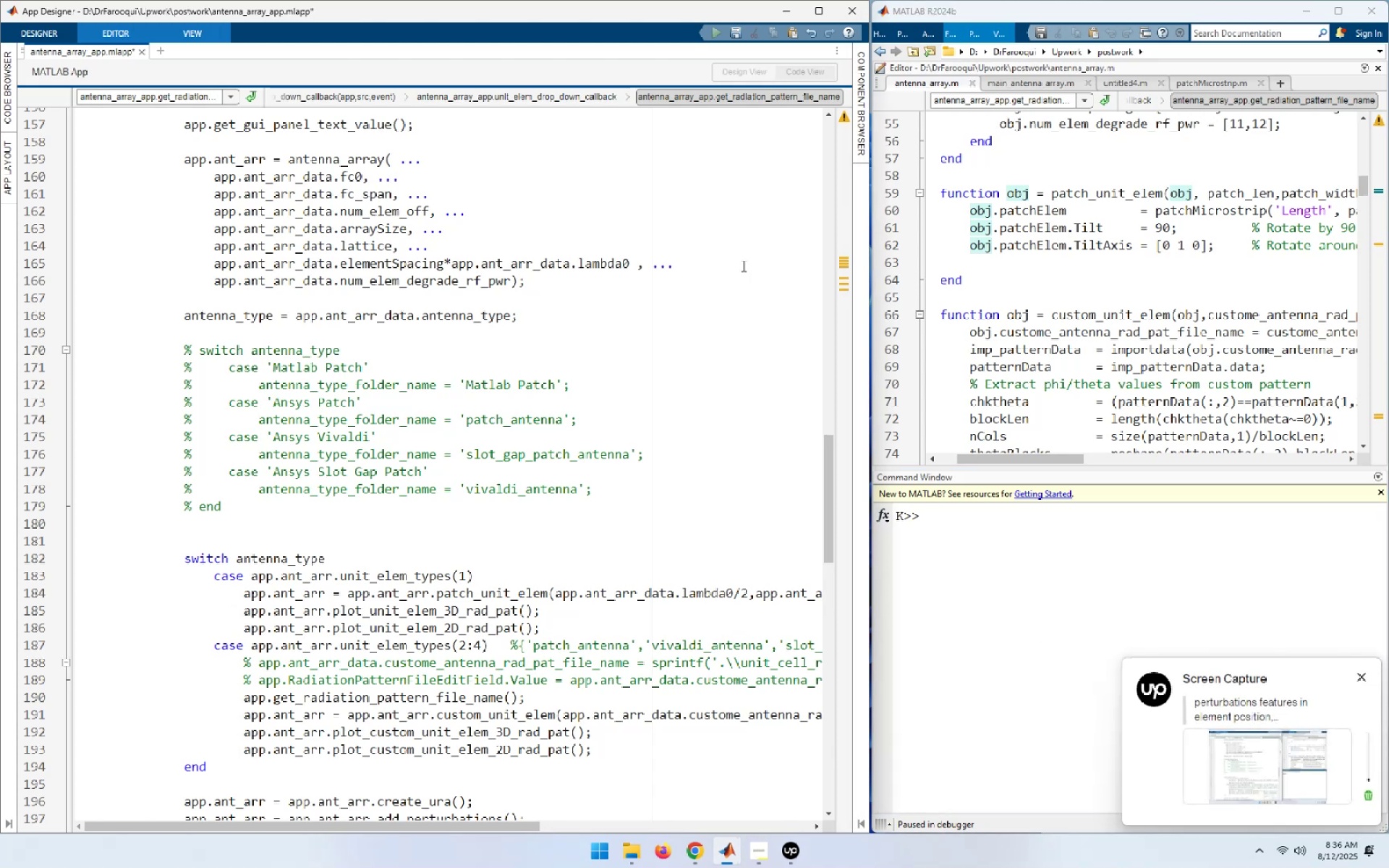 
mouse_move([749, 827])
 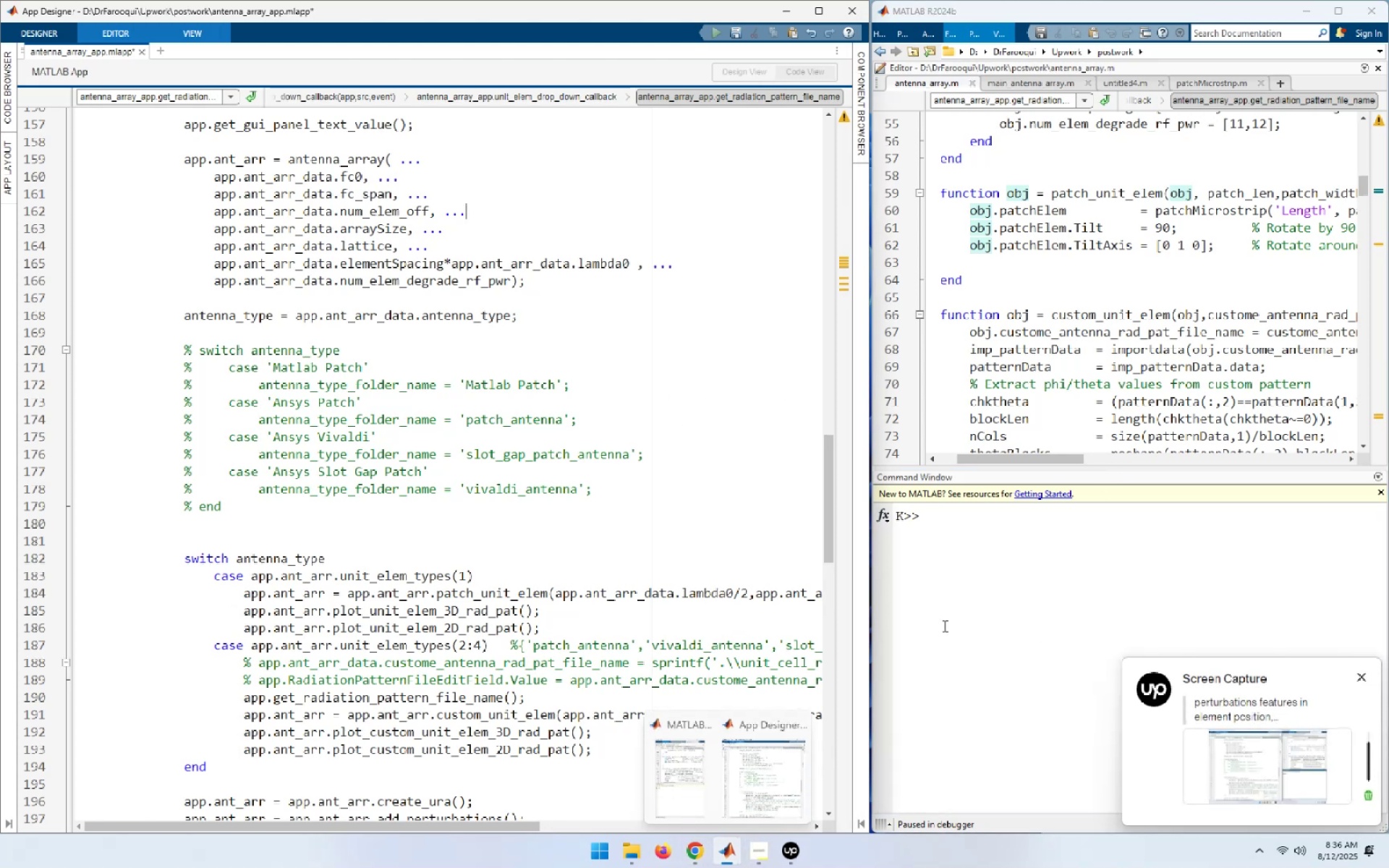 
left_click([943, 626])
 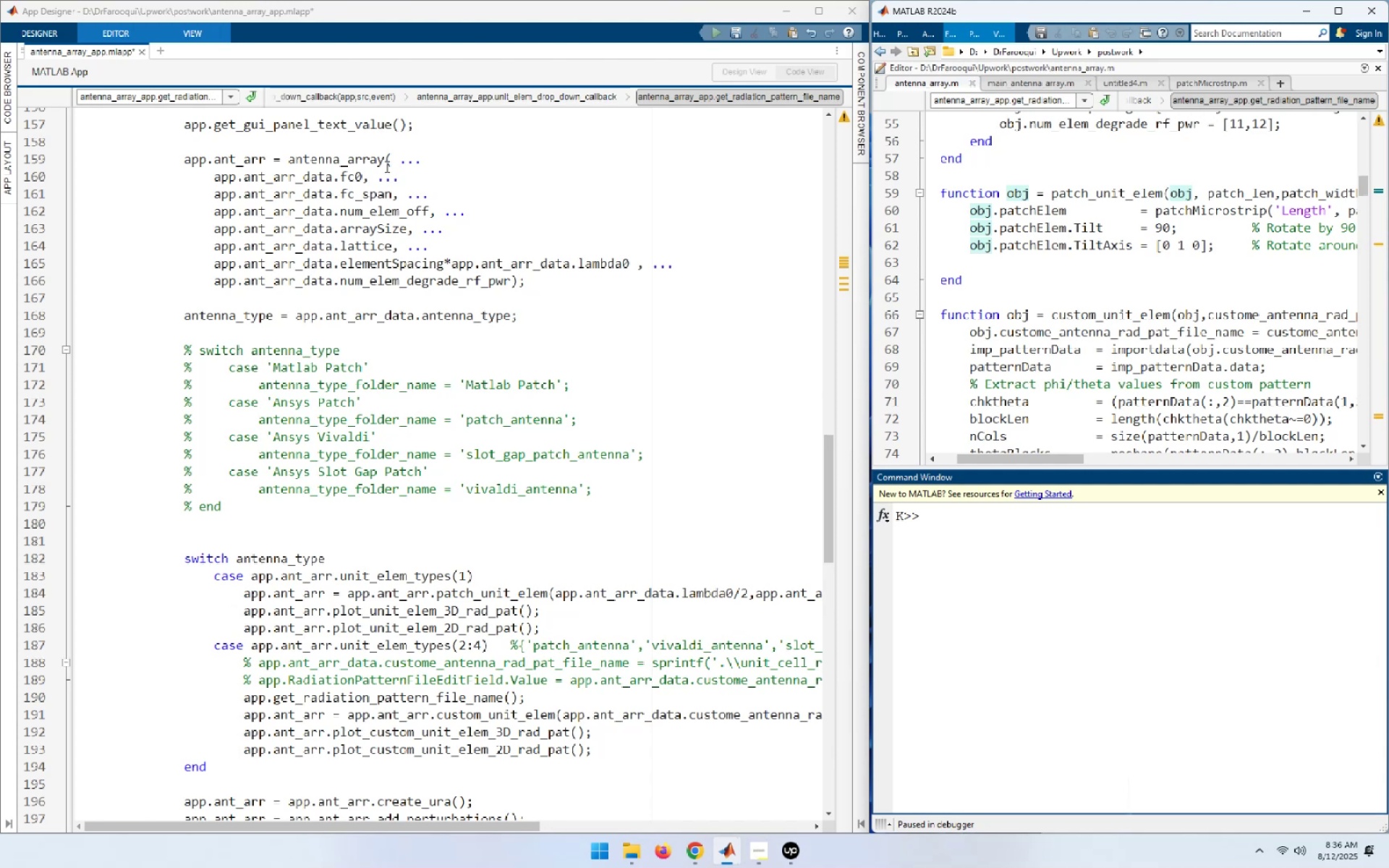 
left_click([496, 178])
 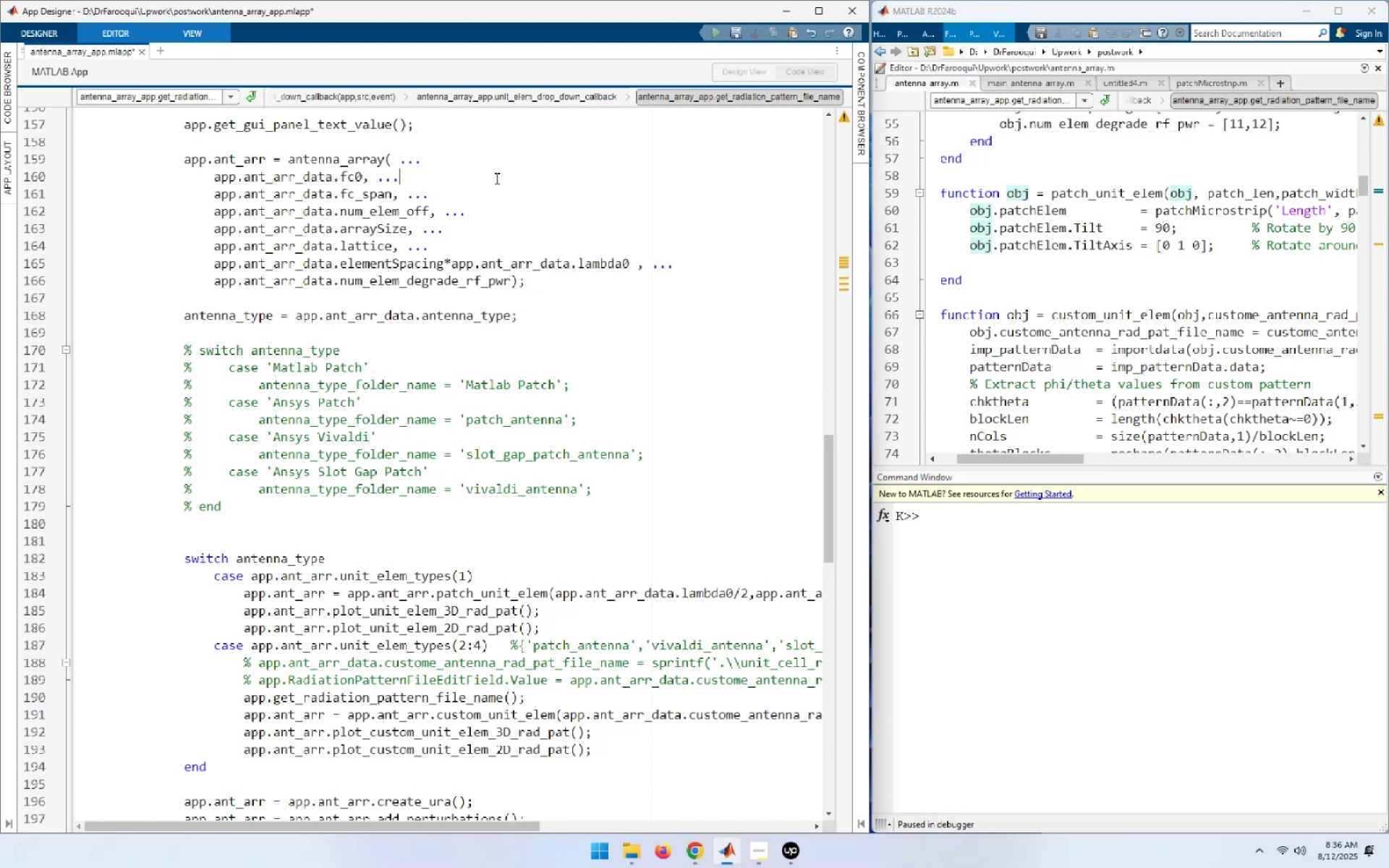 
key(Control+S)
 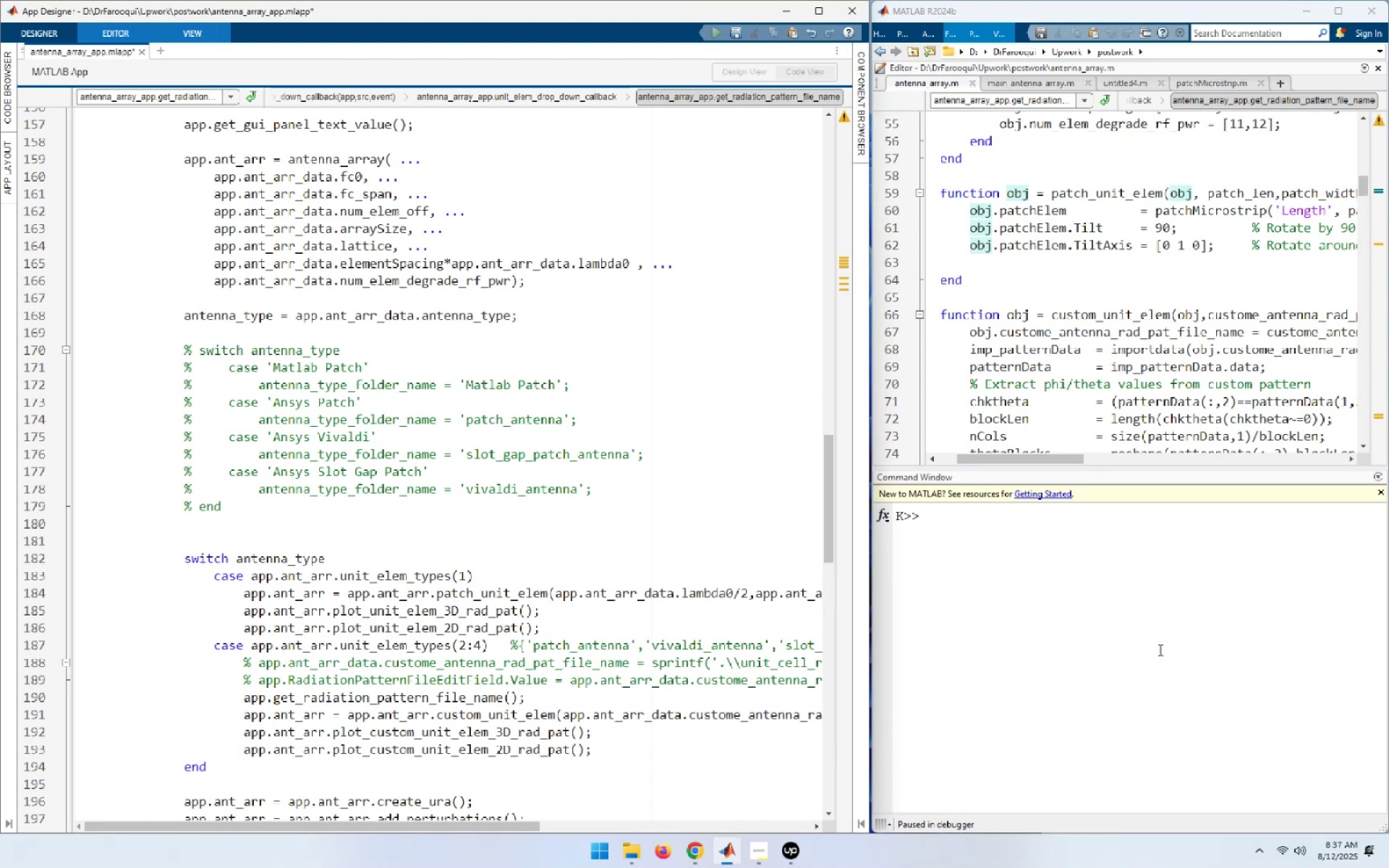 
wait(8.24)
 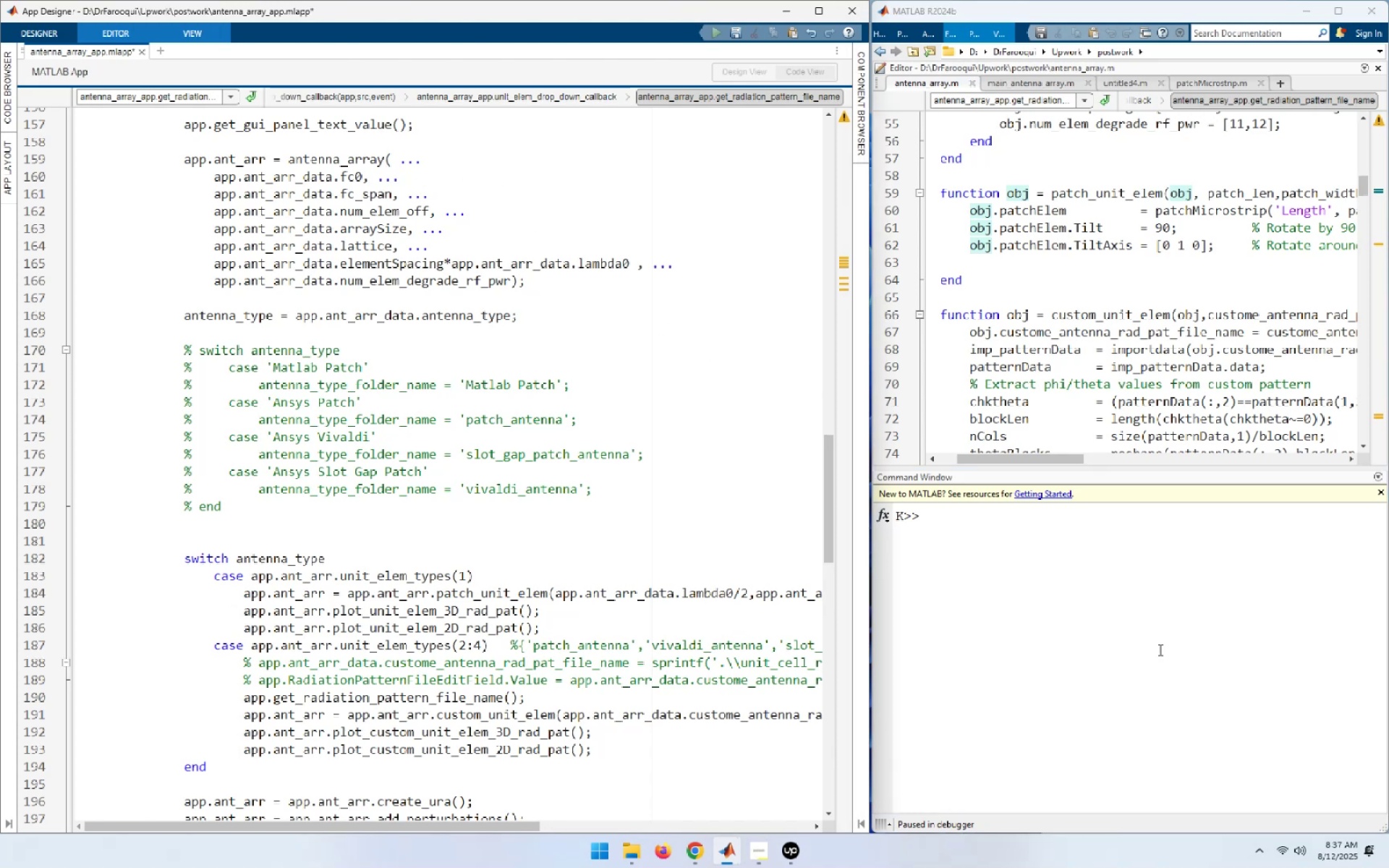 
left_click([415, 537])
 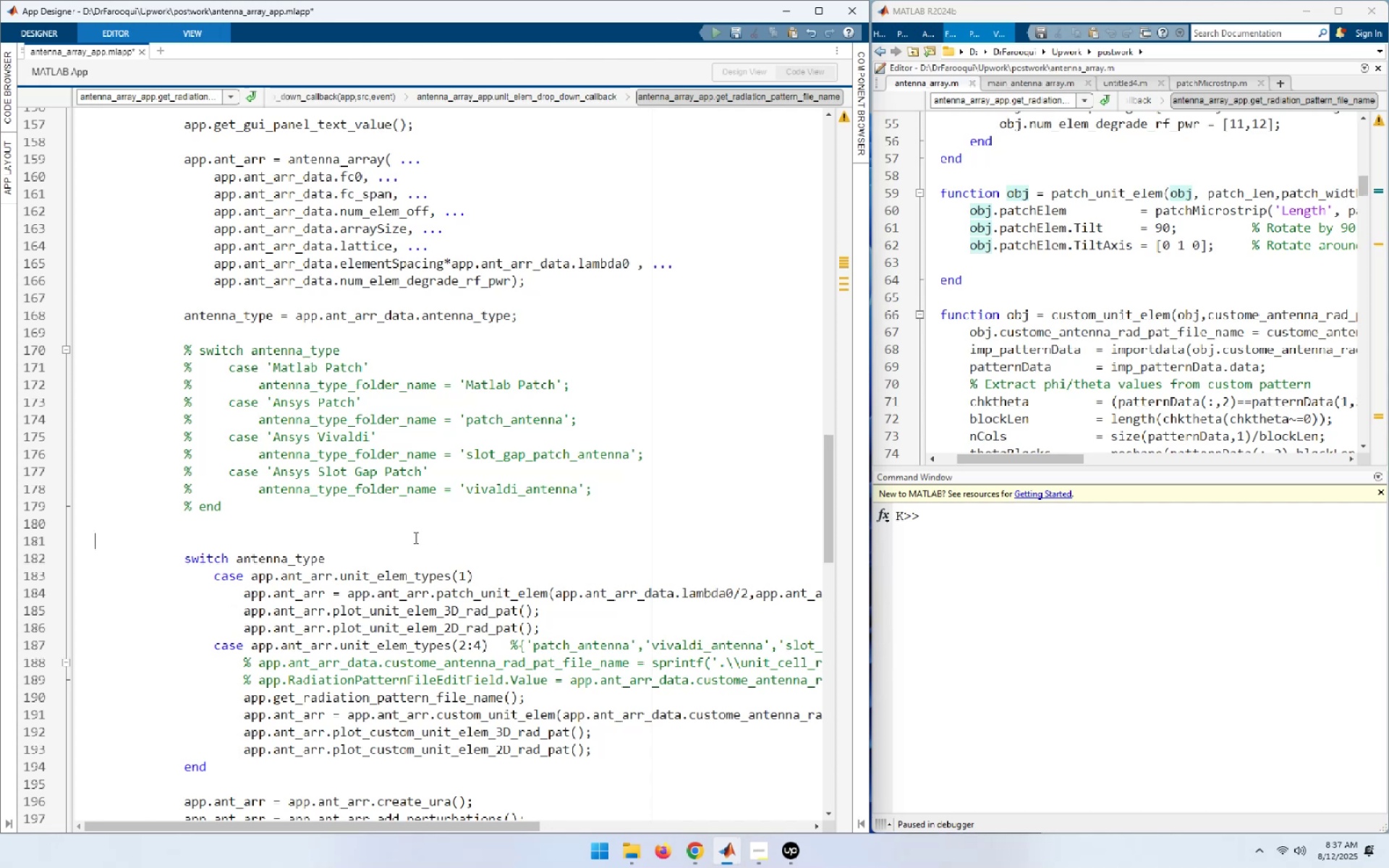 
scroll: coordinate [415, 537], scroll_direction: up, amount: 3.0
 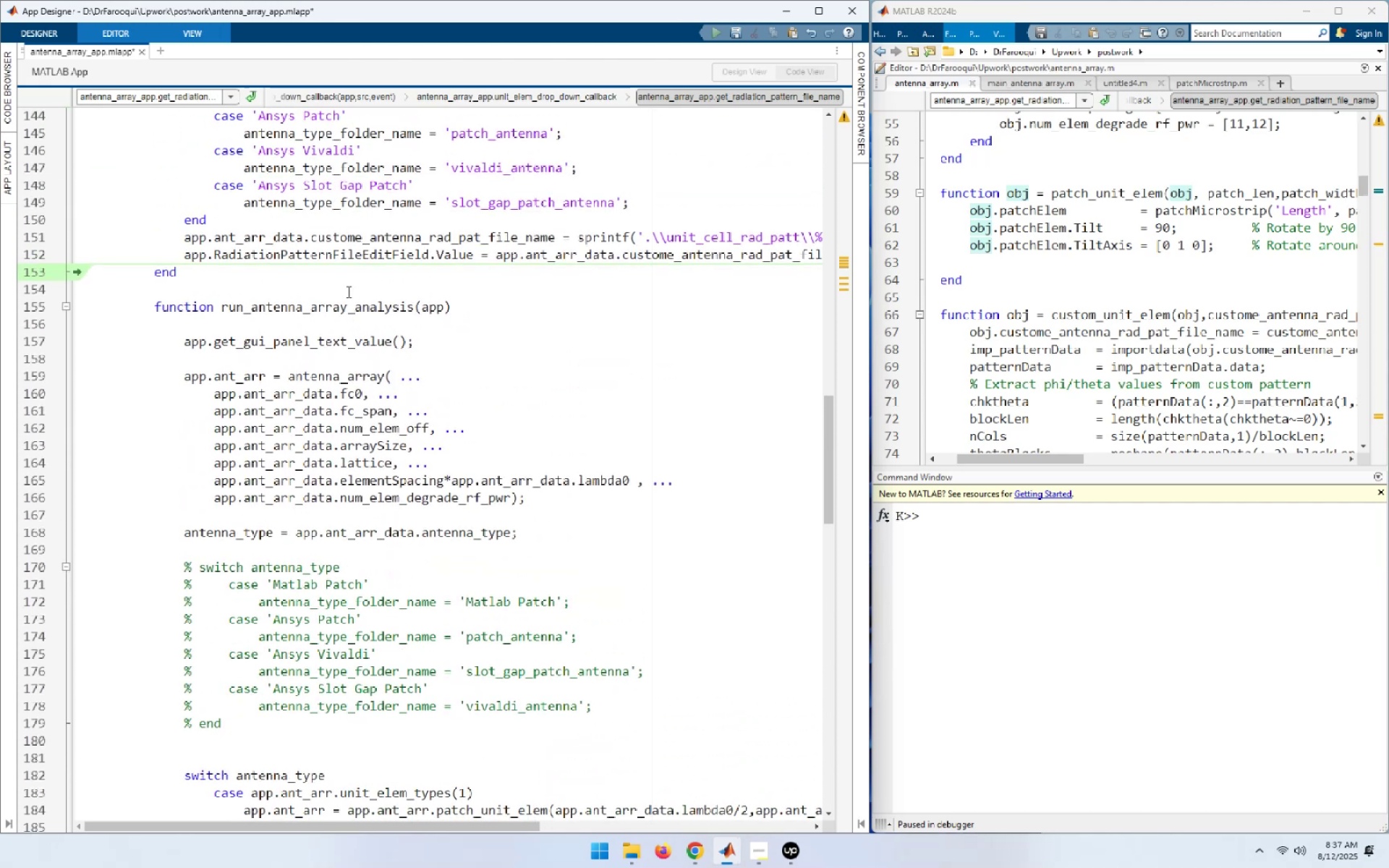 
left_click([345, 275])
 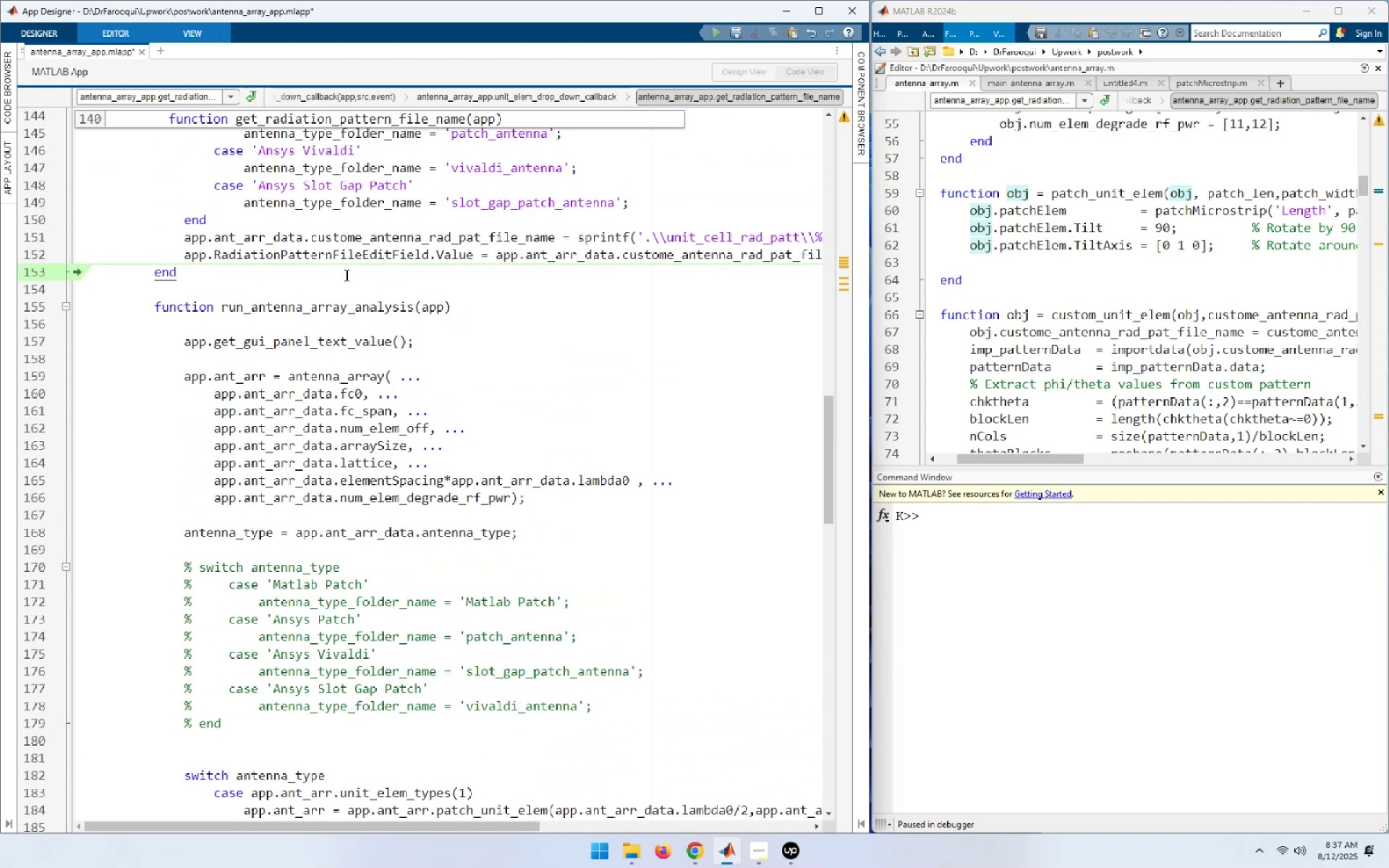 
key(Shift+F5)
 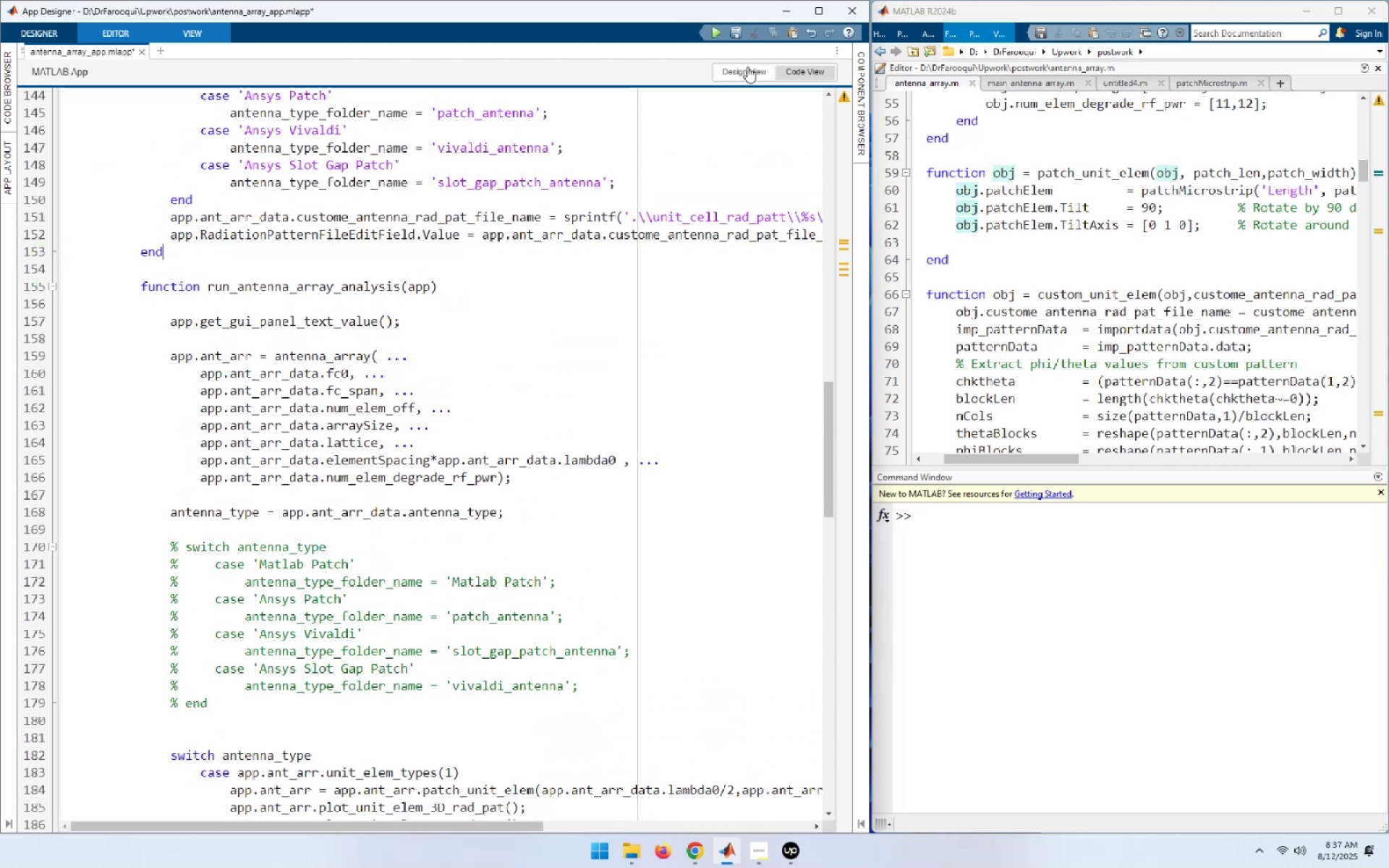 
left_click([710, 33])
 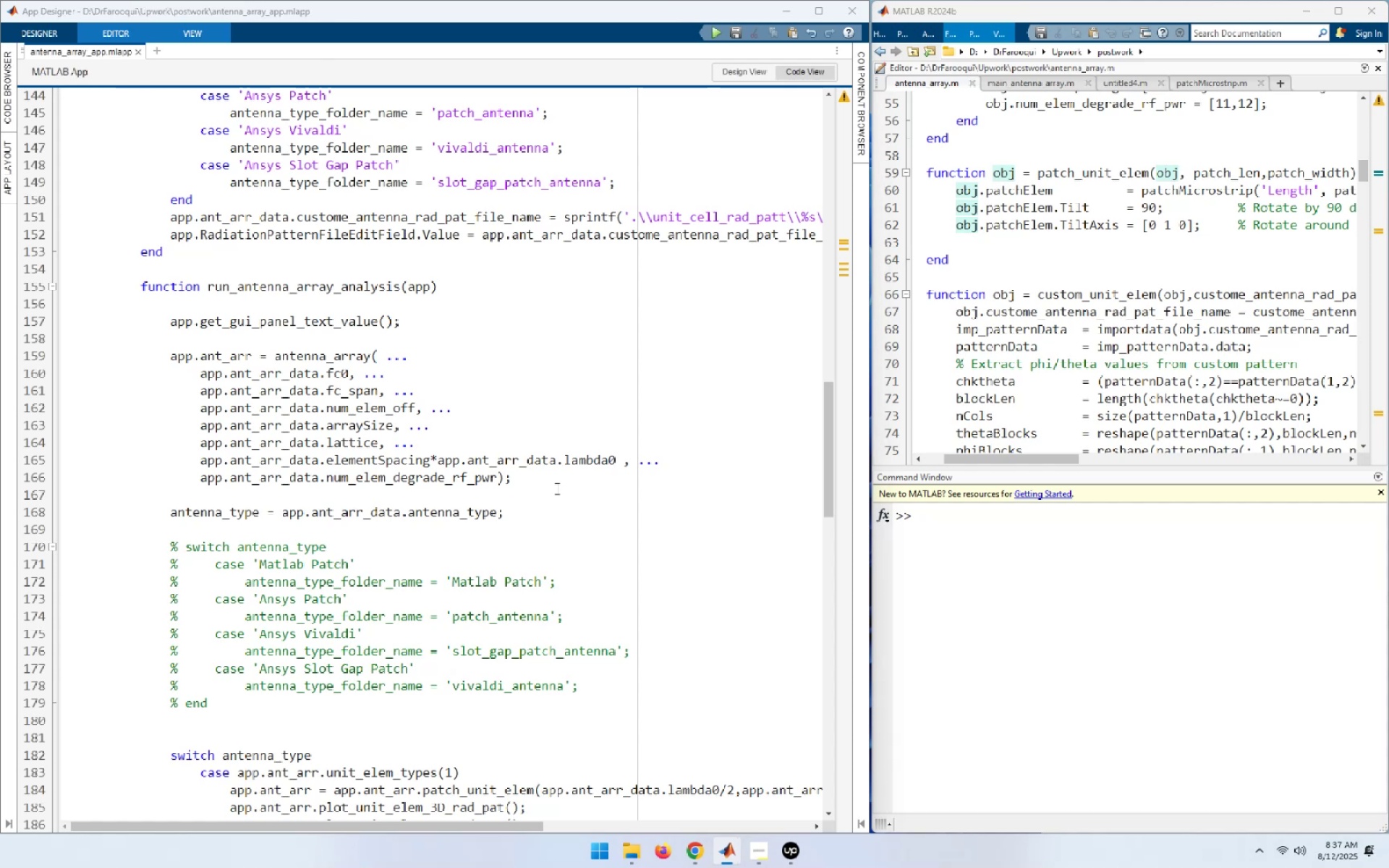 
wait(10.65)
 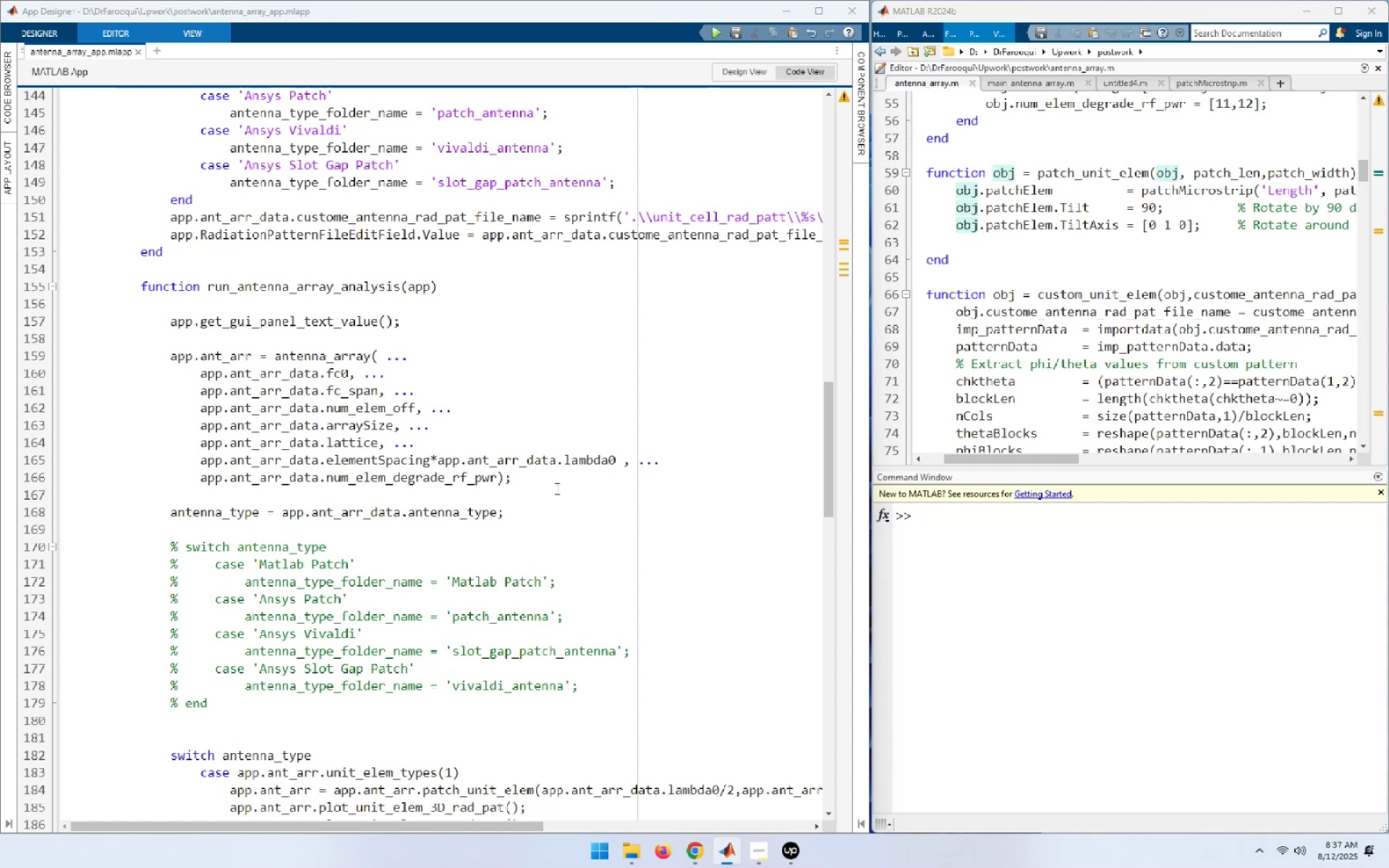 
left_click([254, 728])
 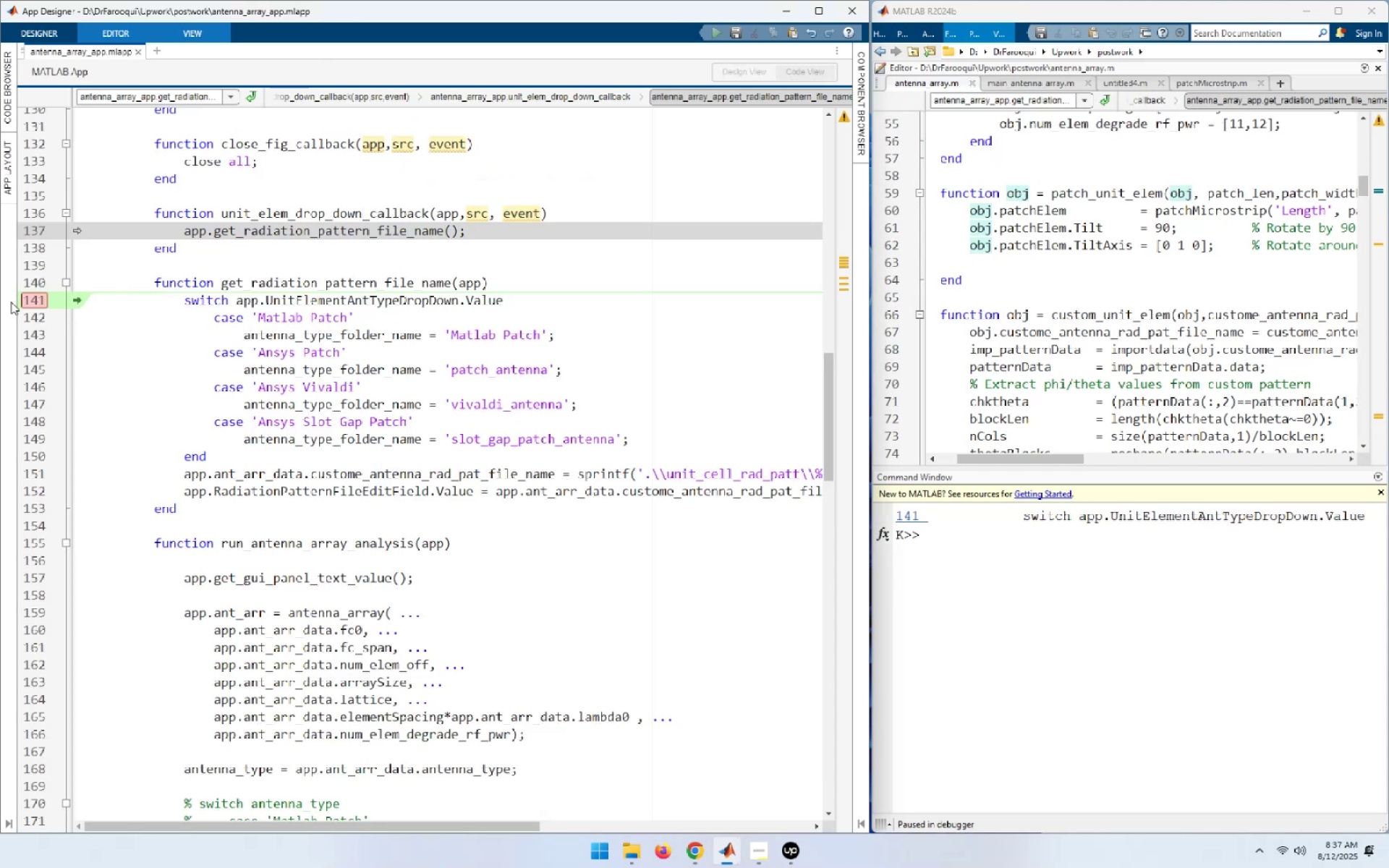 
left_click([36, 299])
 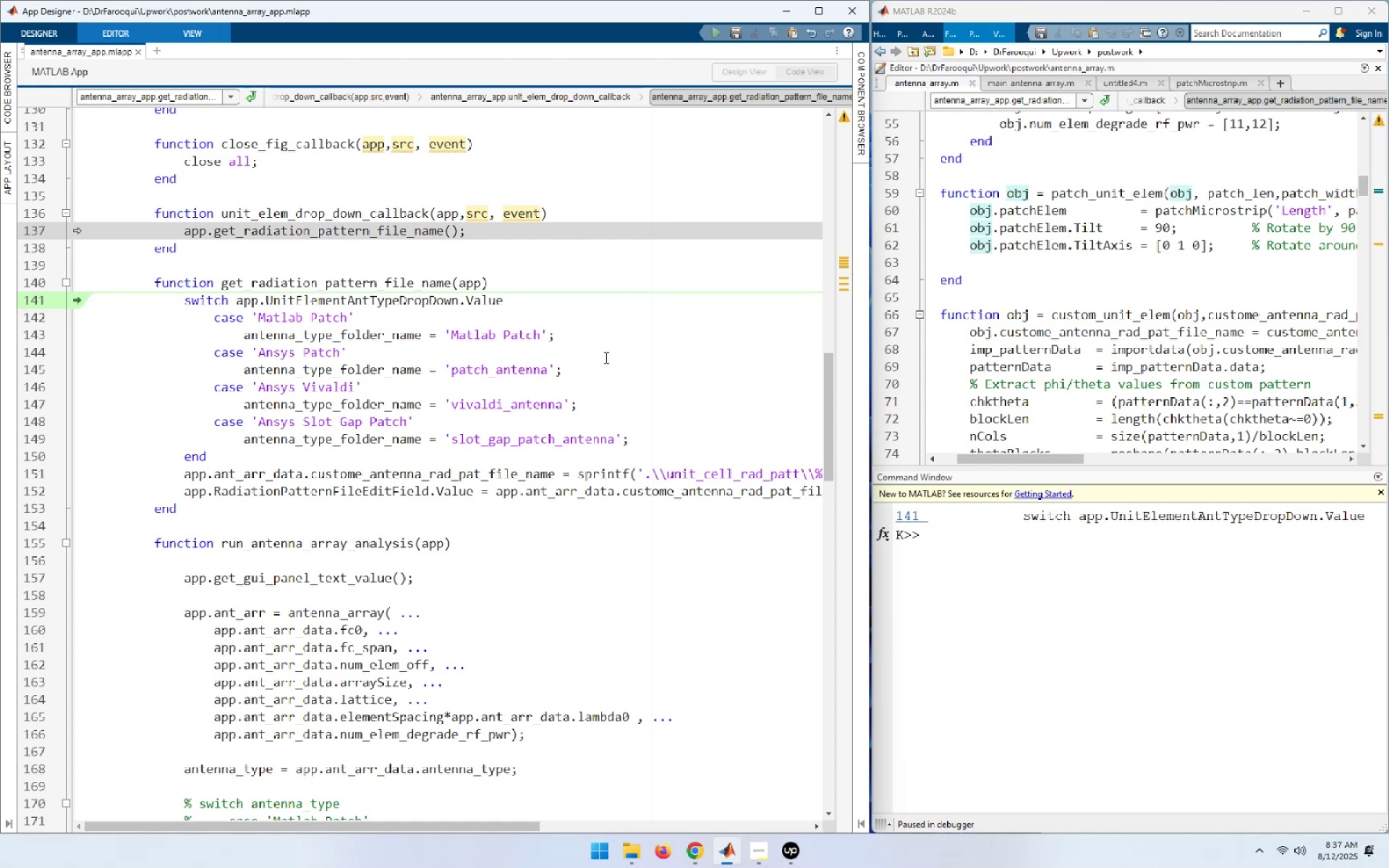 
left_click([611, 344])
 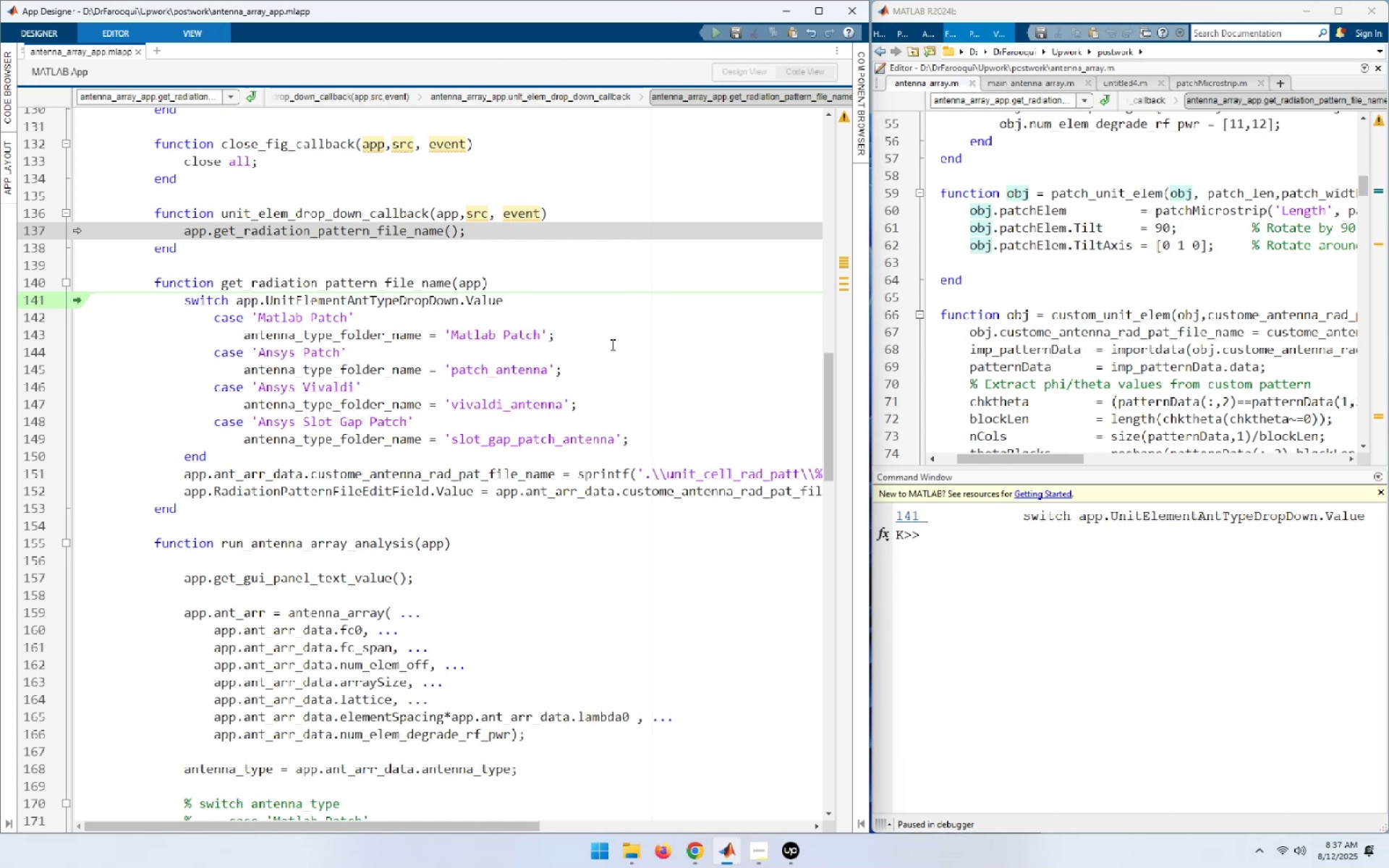 
key(F5)
 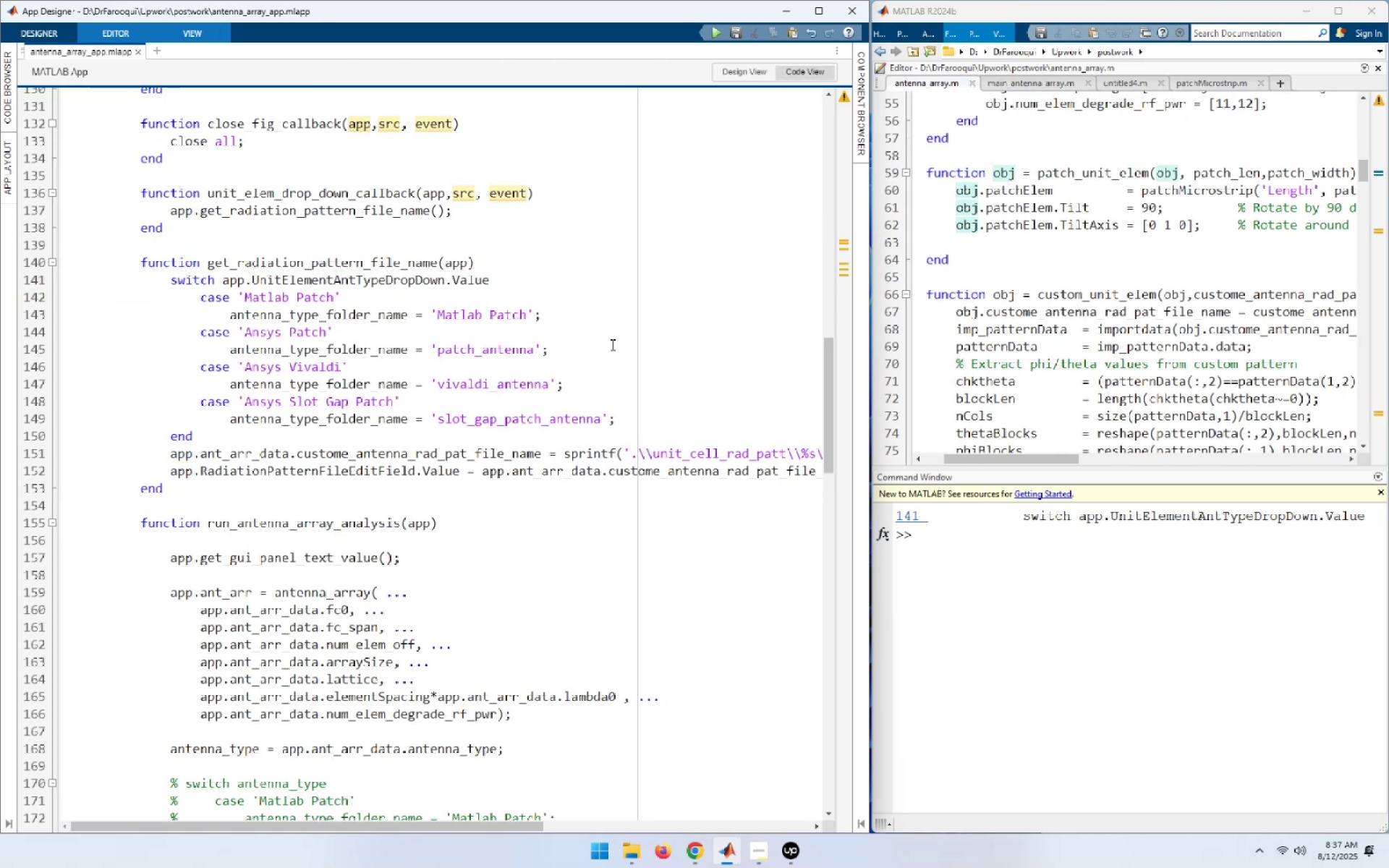 
left_click([611, 344])
 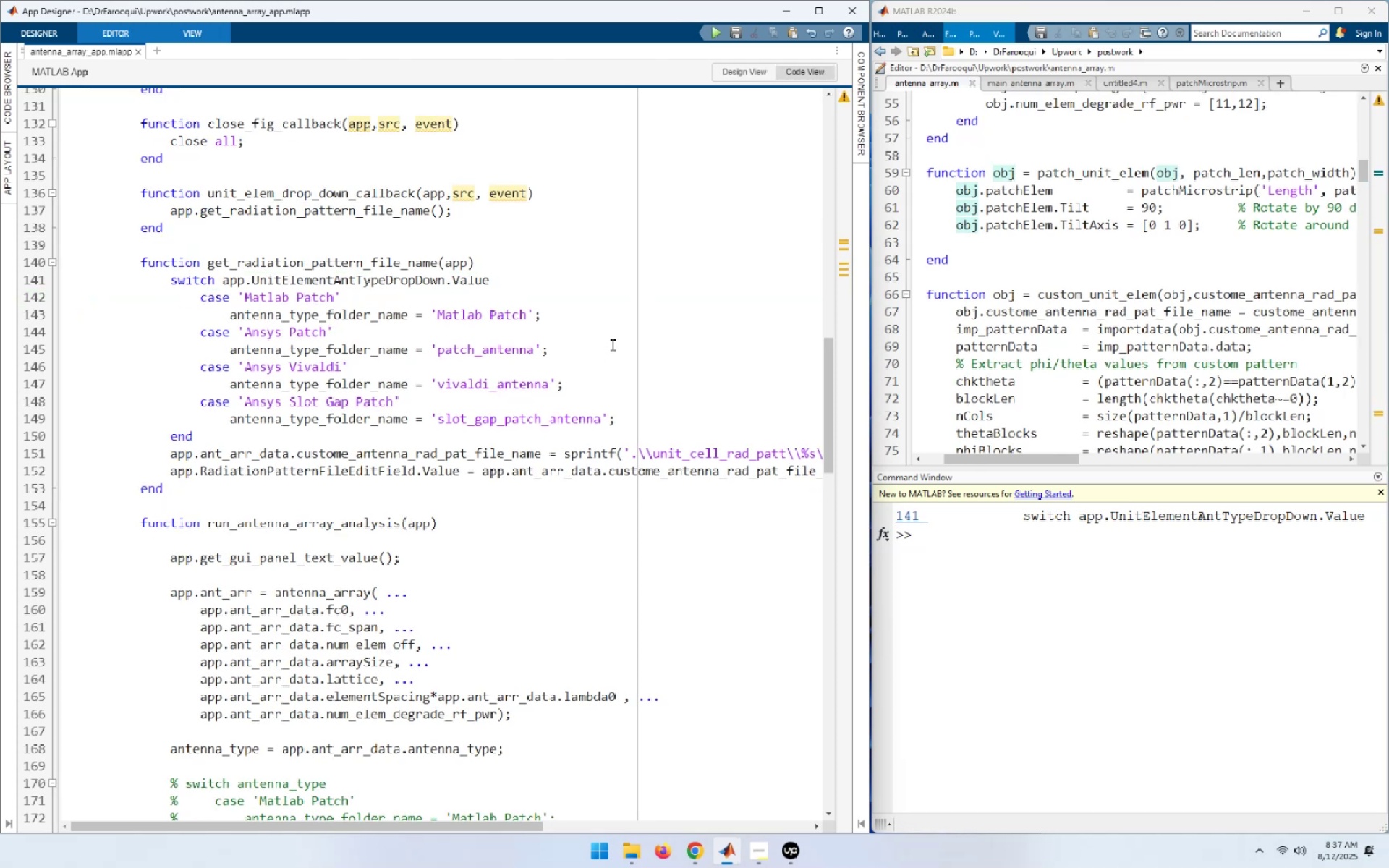 
key(Shift+F5)
 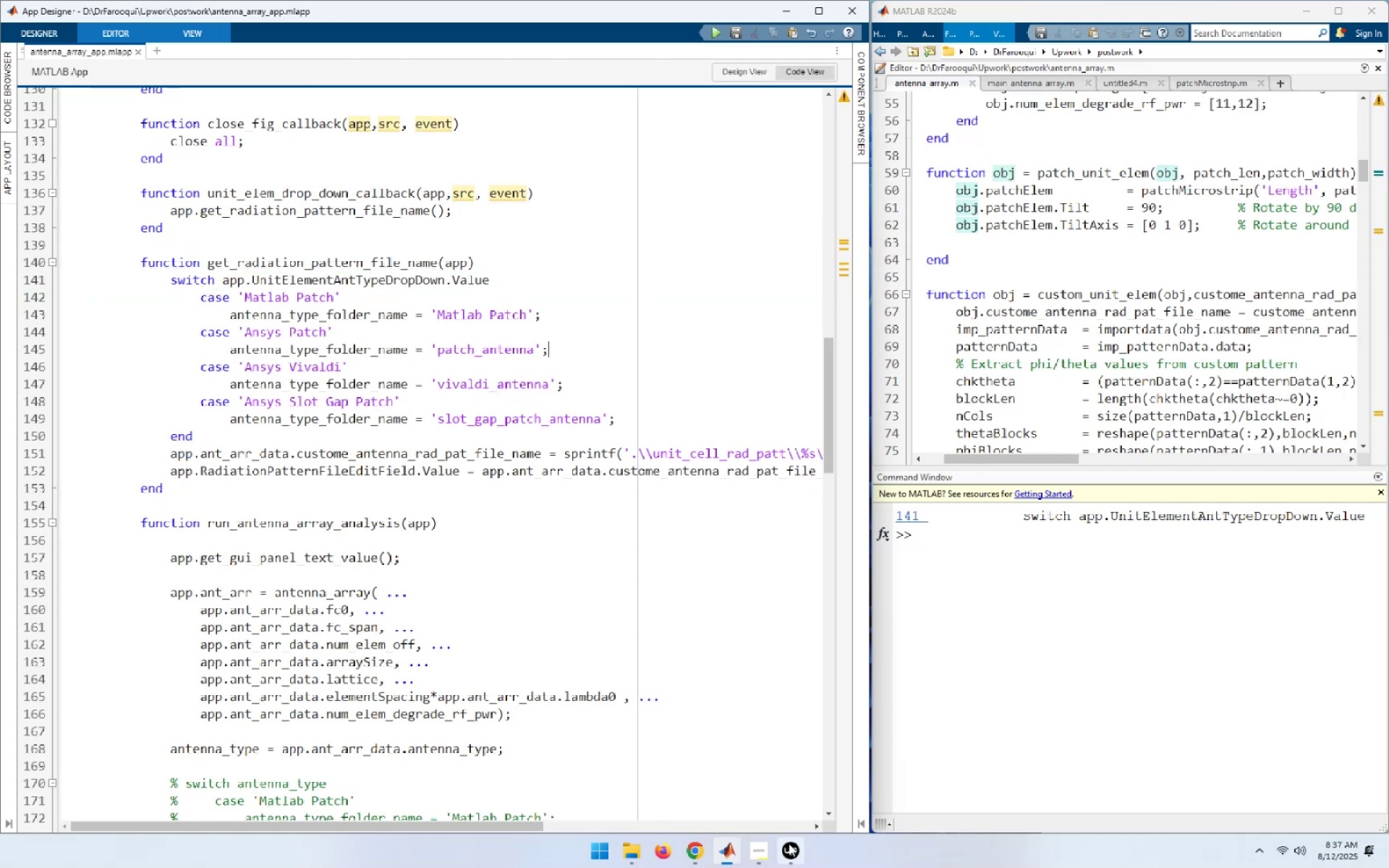 
left_click([978, 781])
 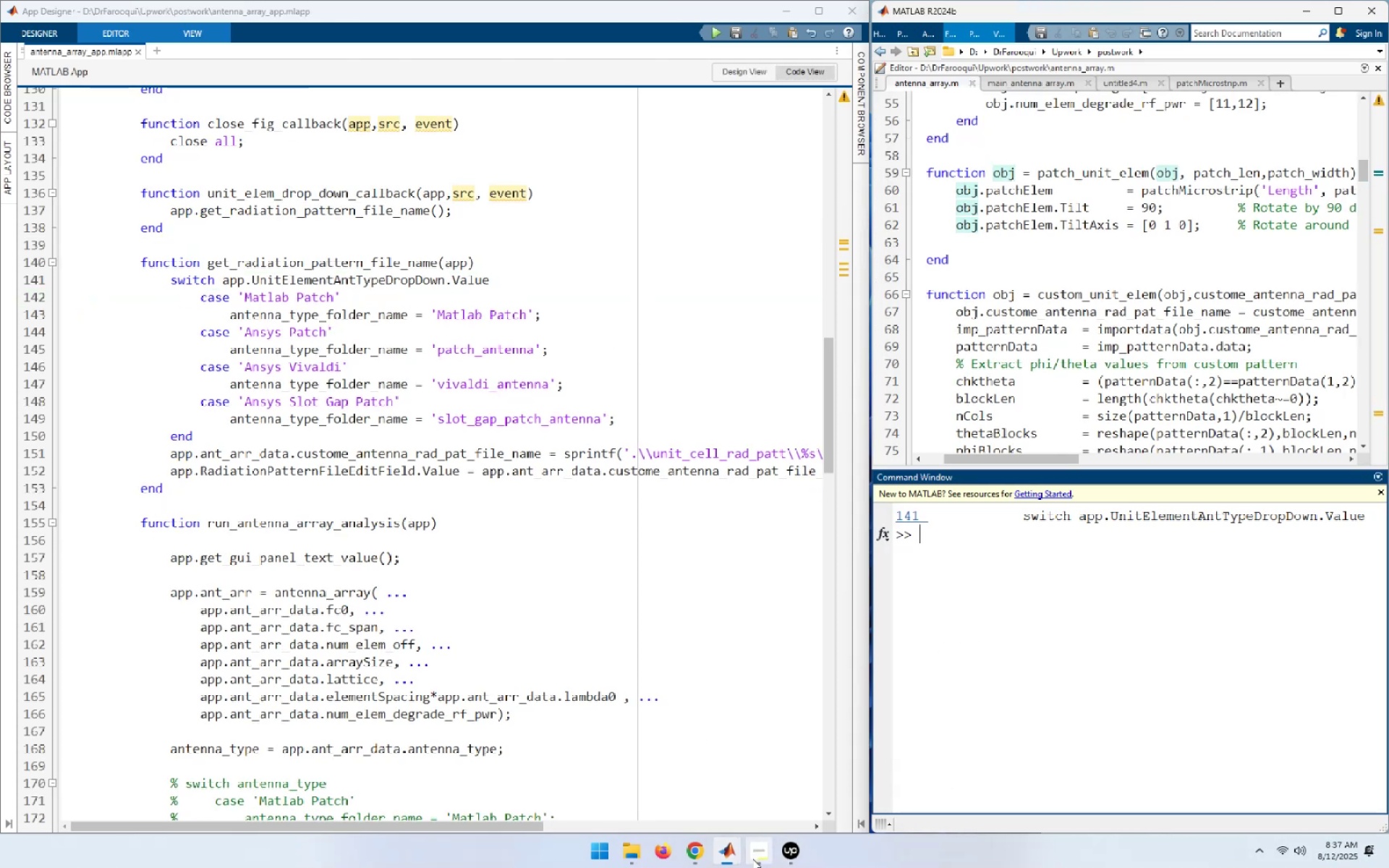 
left_click([732, 853])
 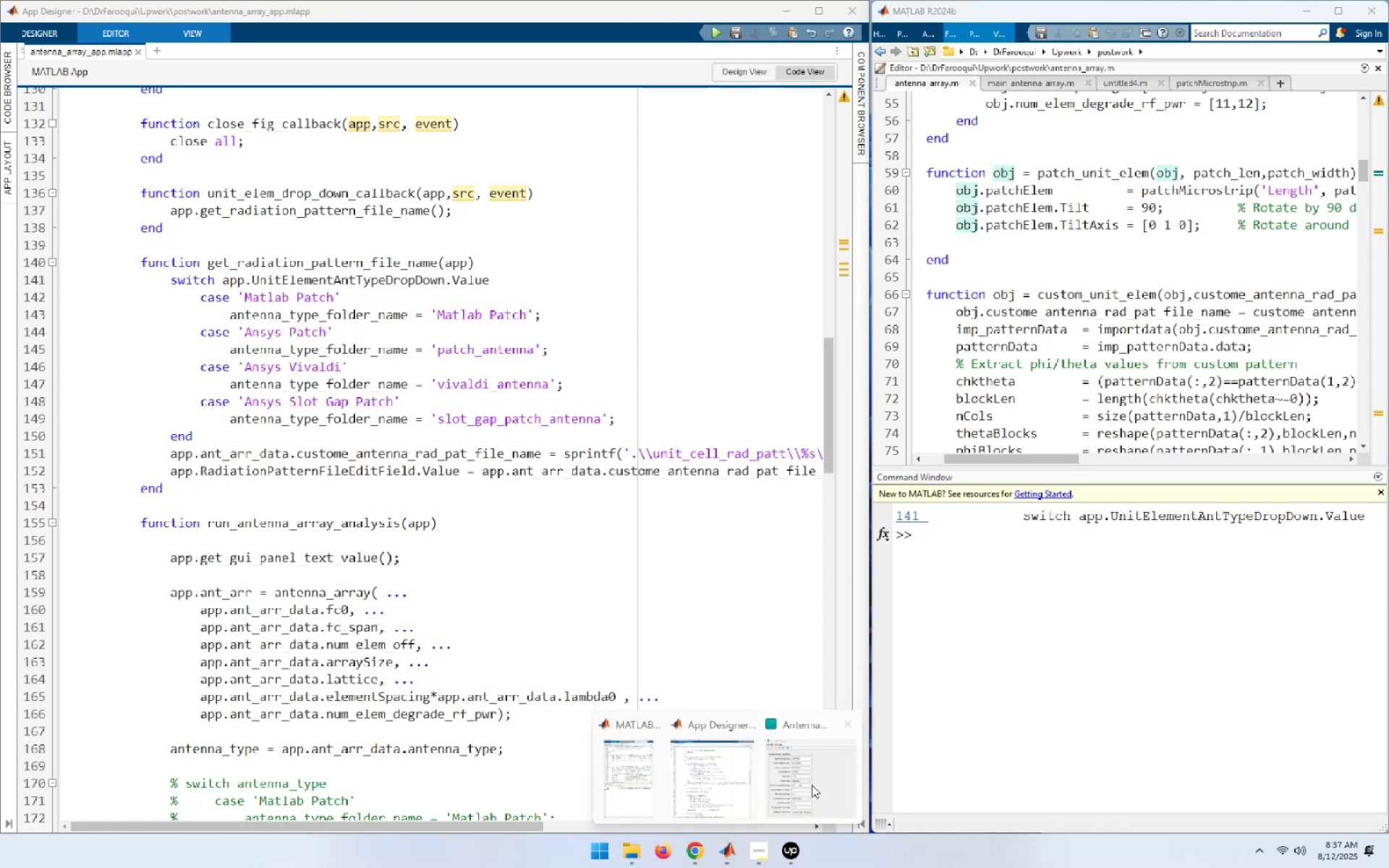 
left_click([815, 780])
 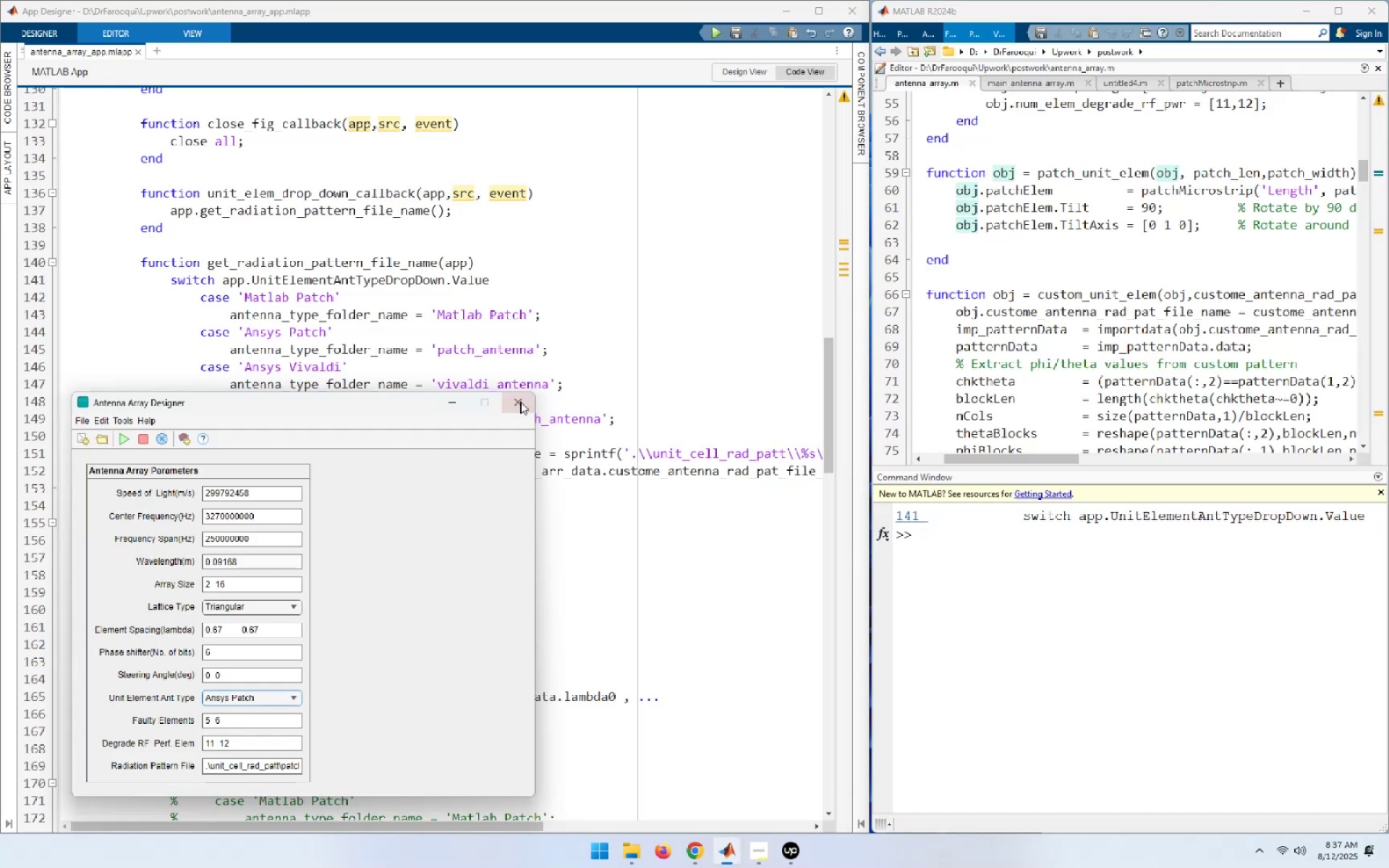 
left_click([520, 403])
 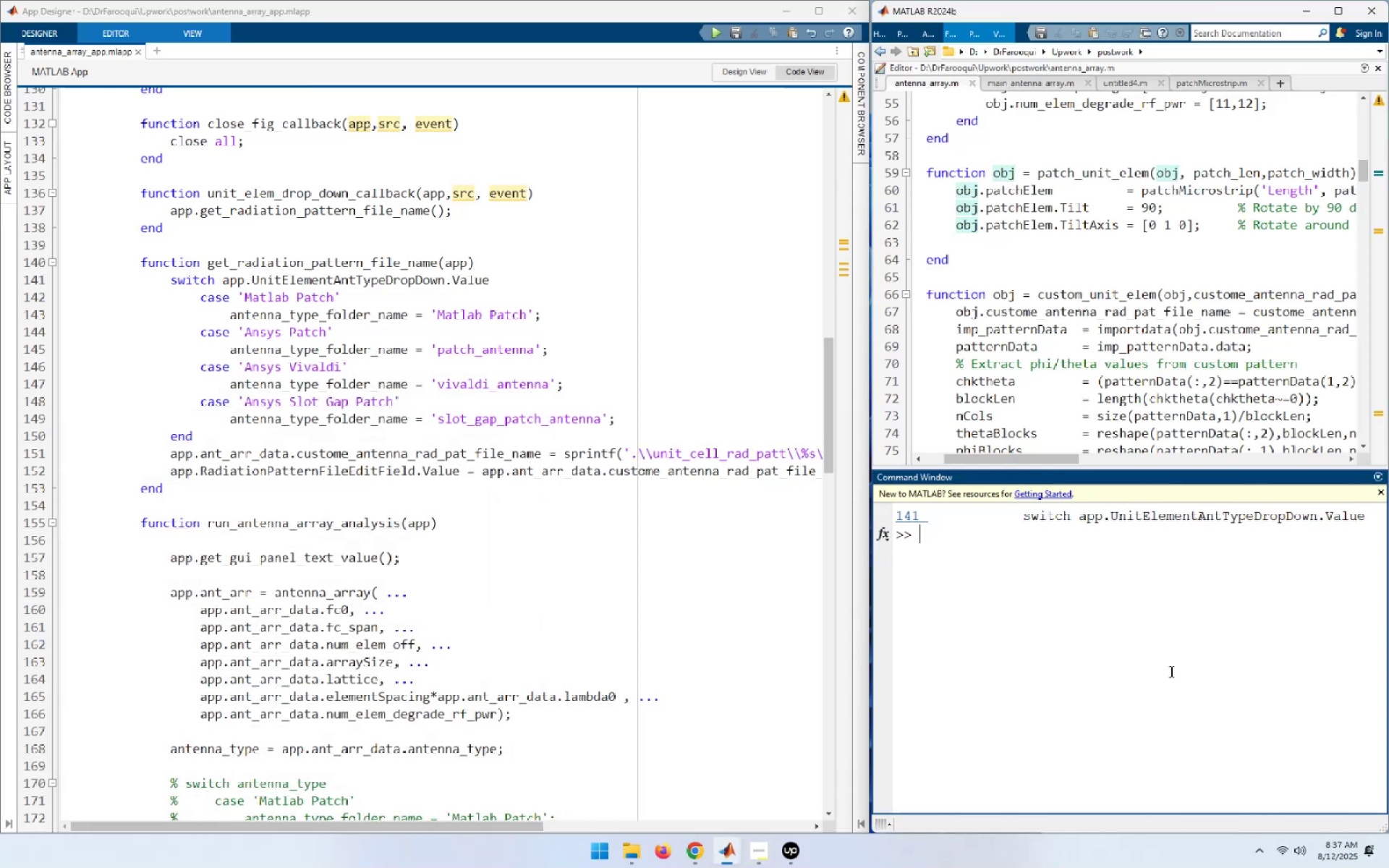 
left_click([1235, 683])
 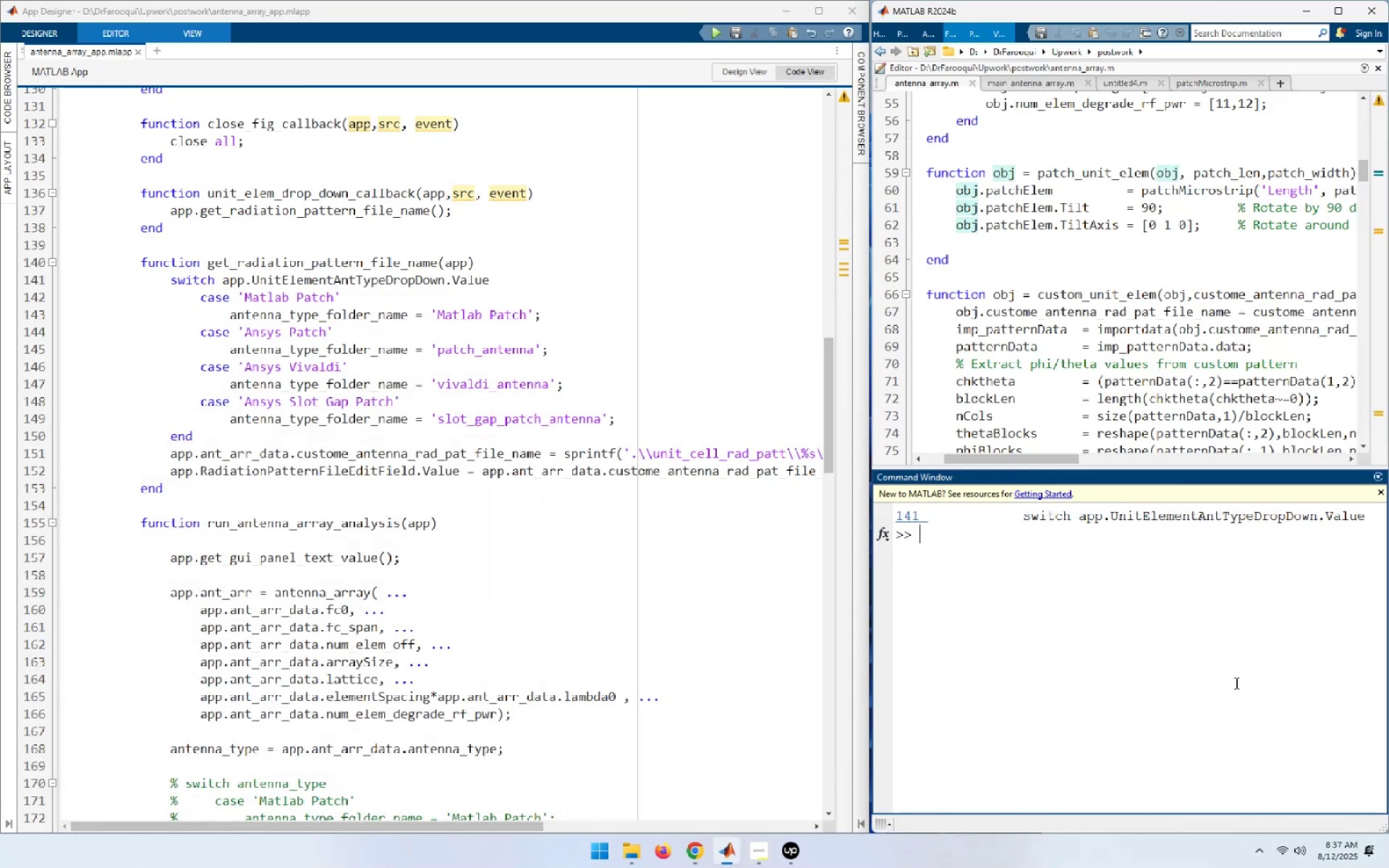 
type(clo)
 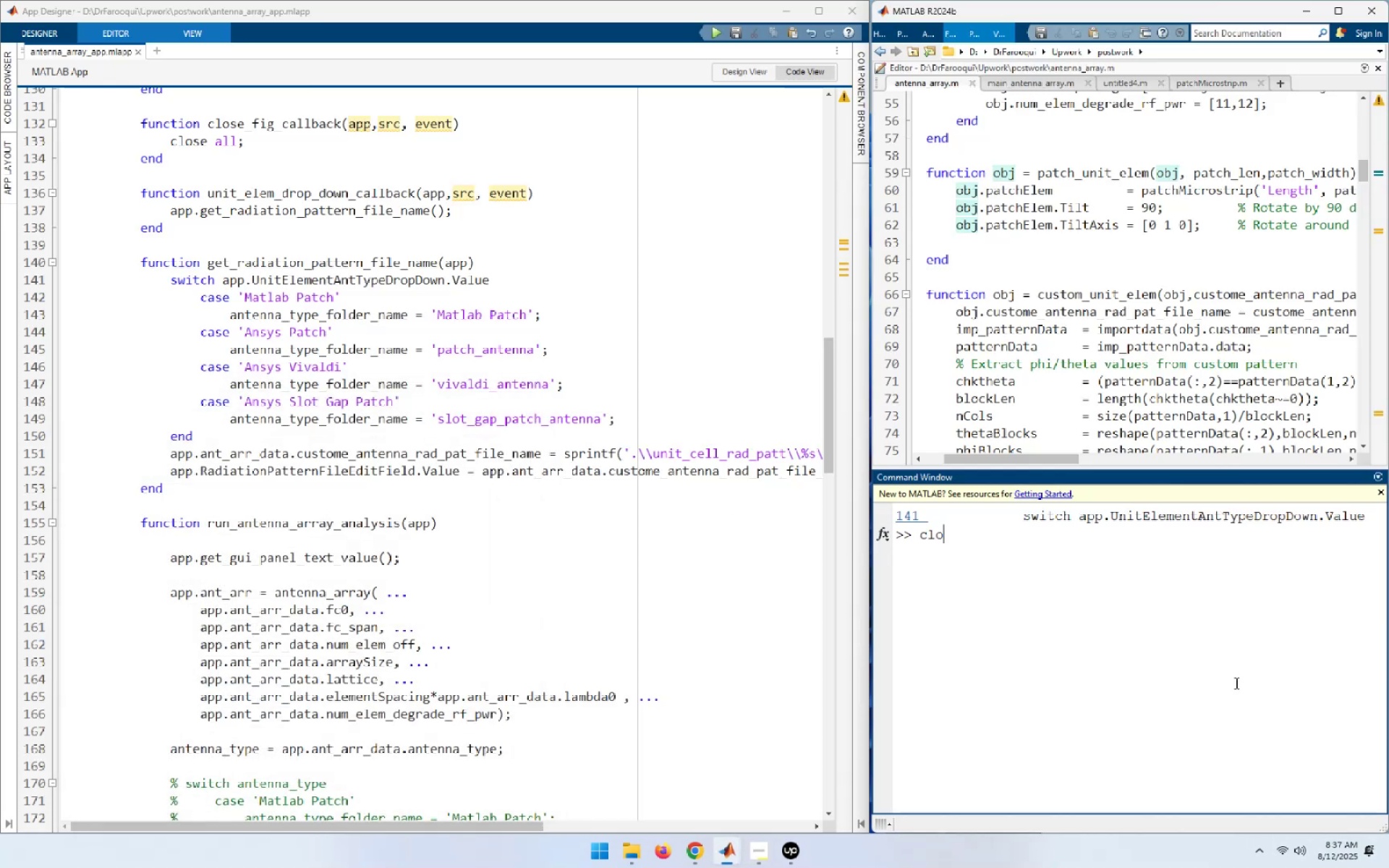 
key(ArrowUp)
 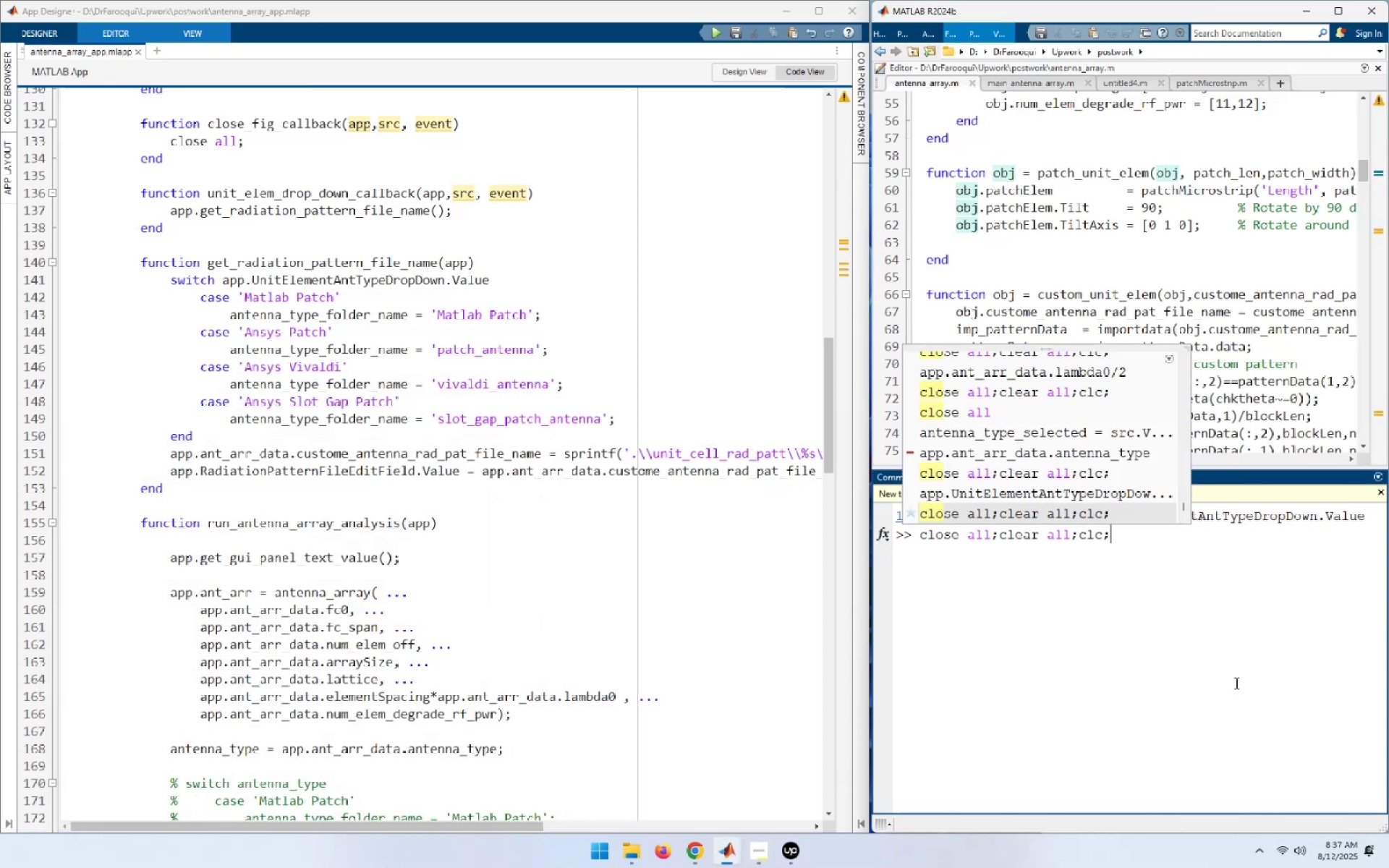 
key(NumpadEnter)
 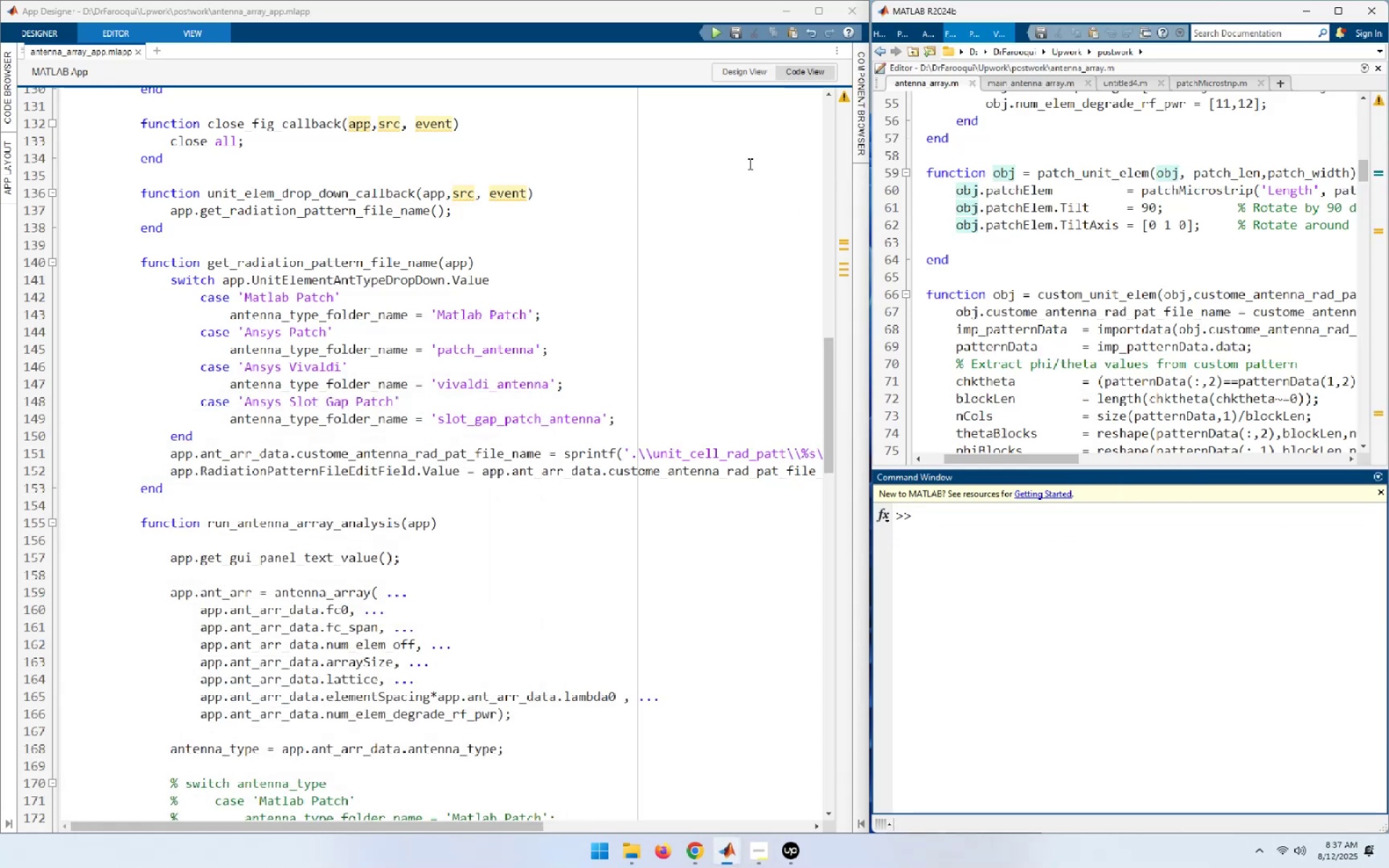 
left_click([713, 33])
 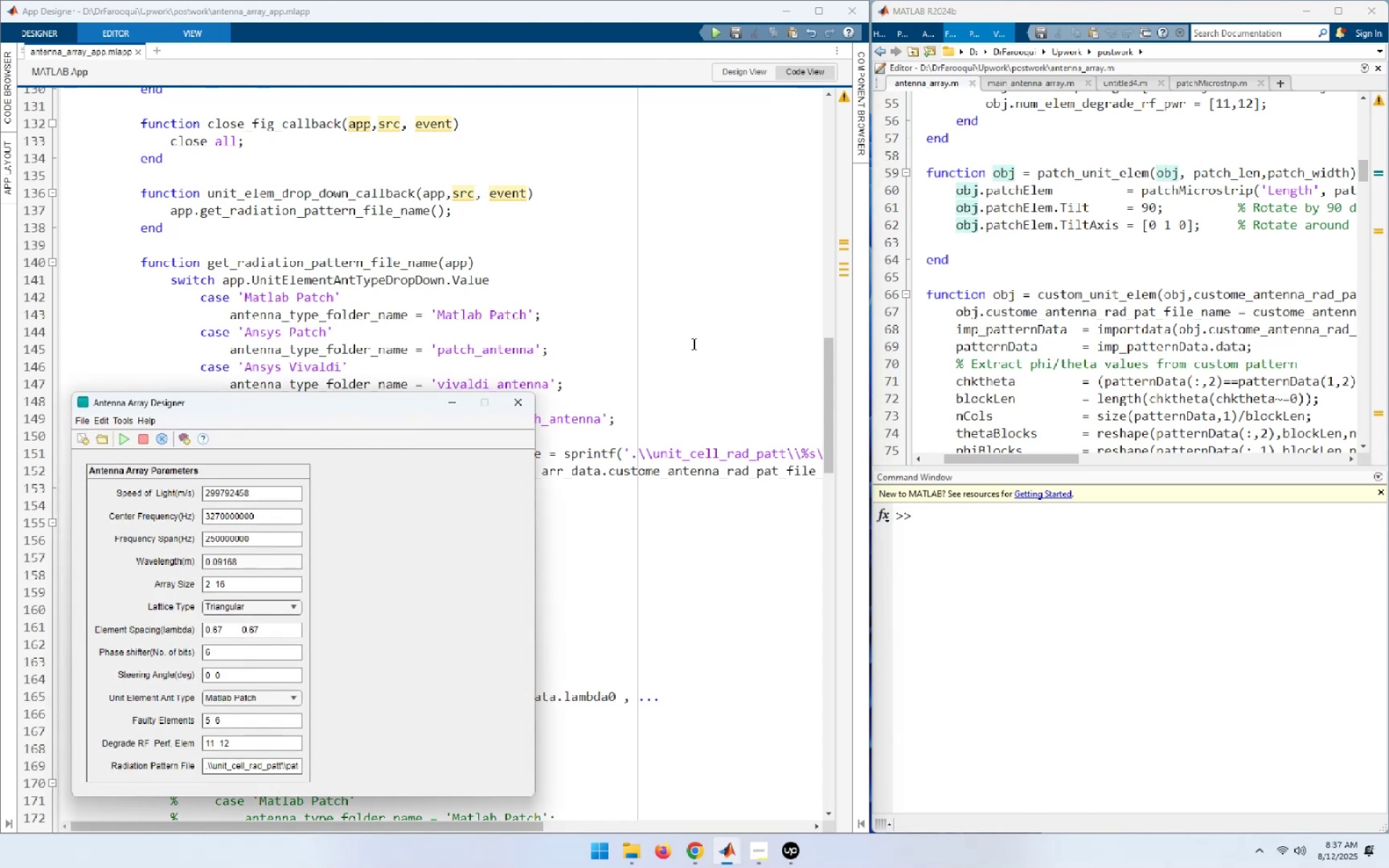 
wait(5.83)
 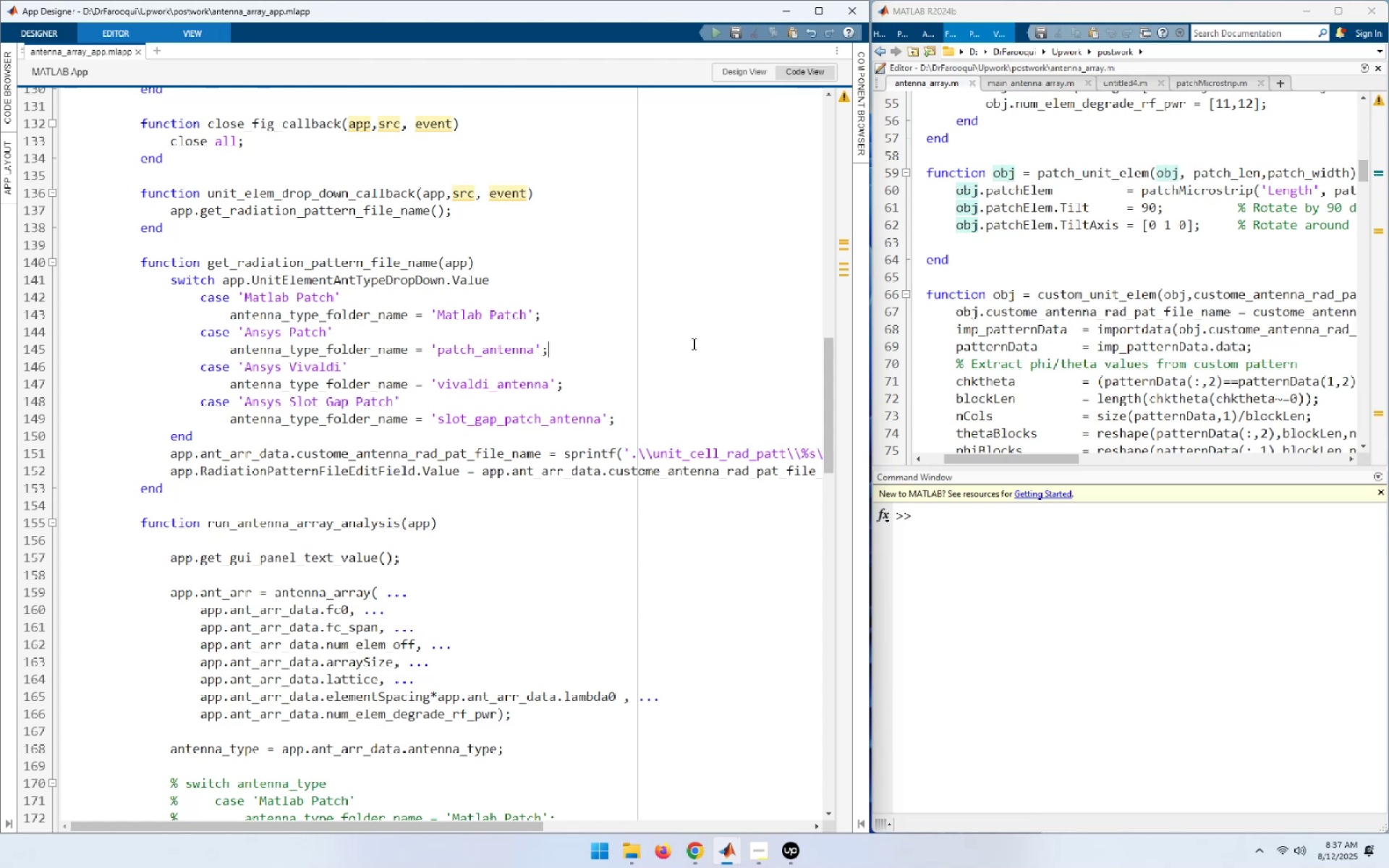 
left_click([261, 699])
 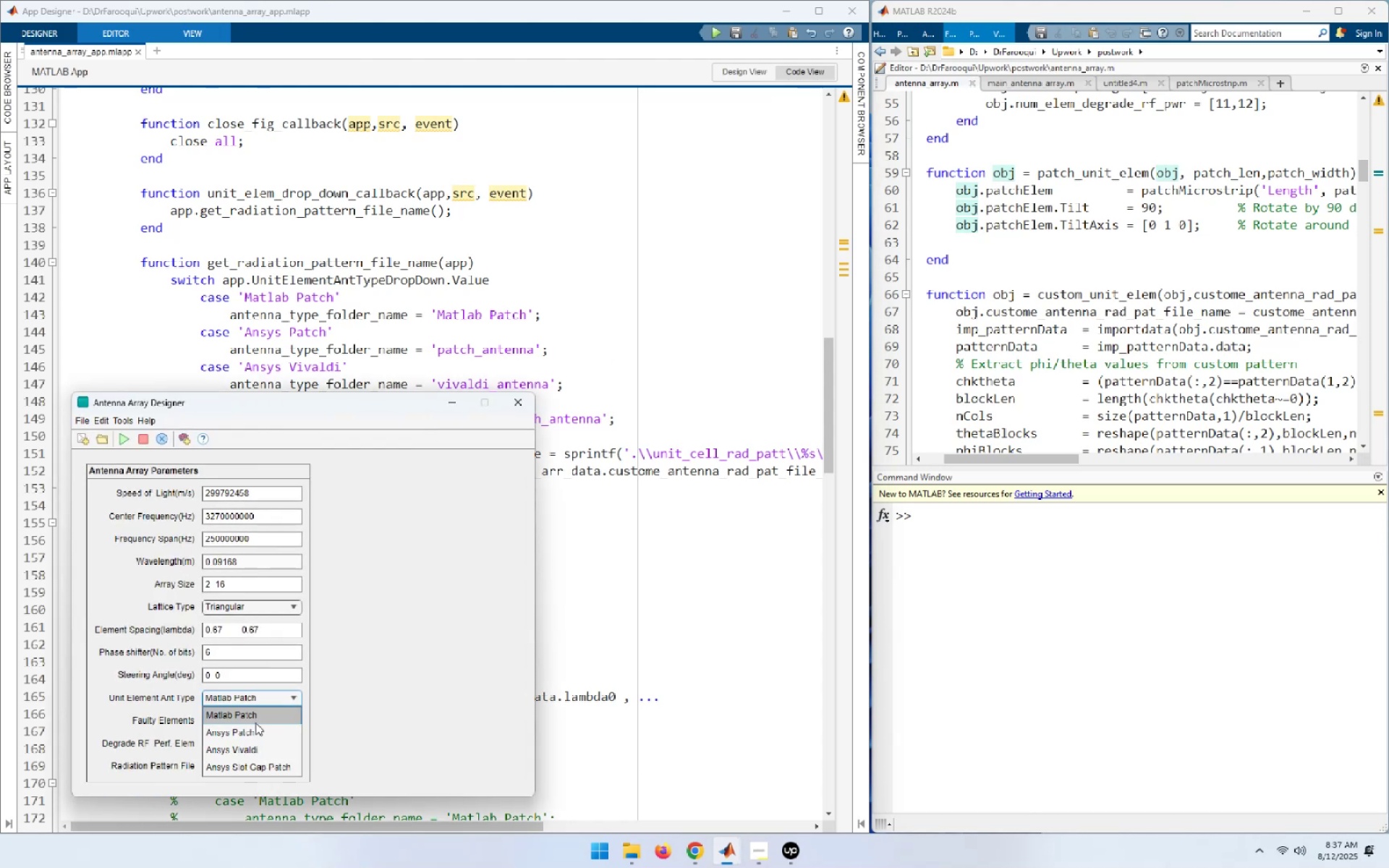 
left_click([256, 731])
 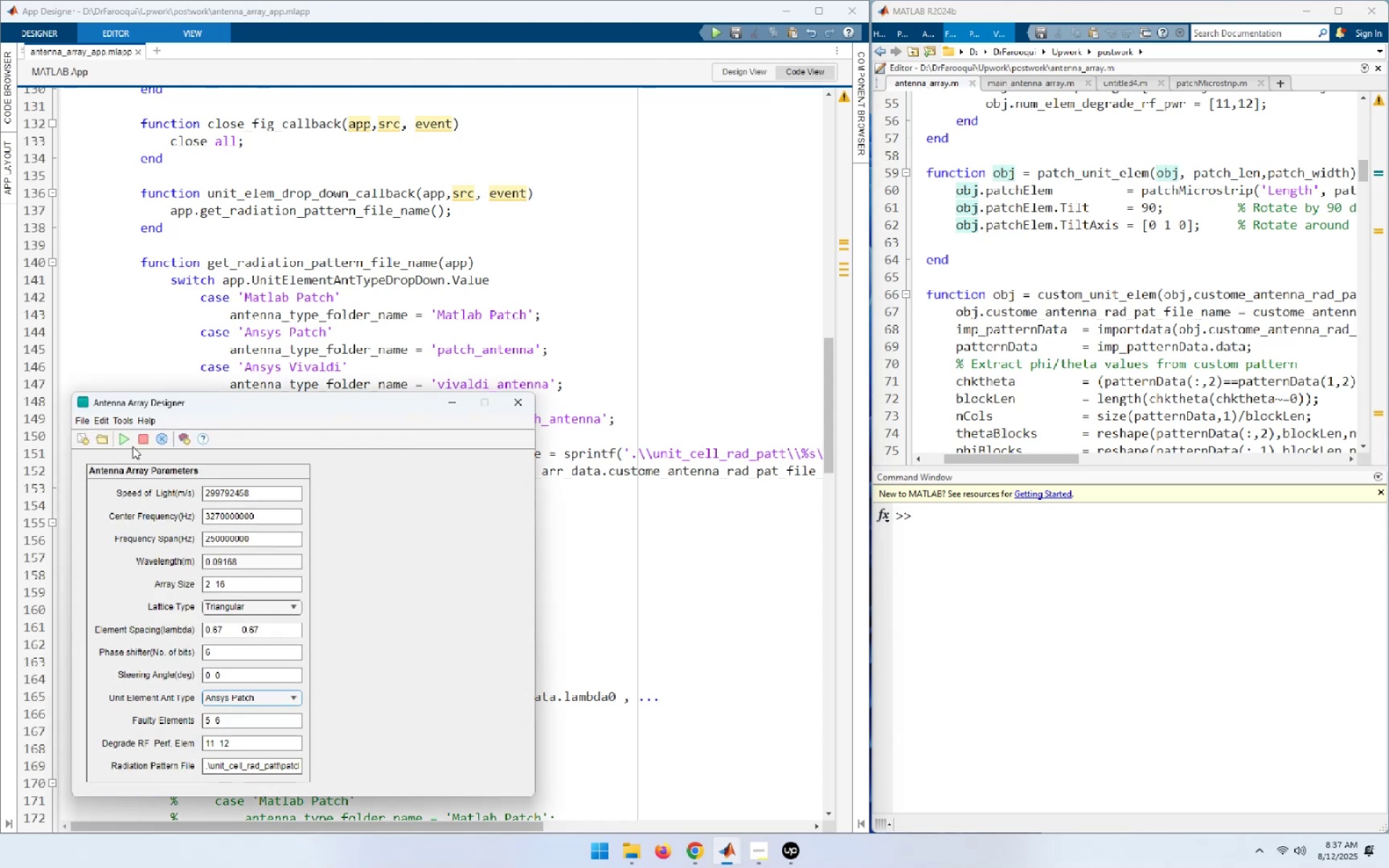 
left_click([127, 442])
 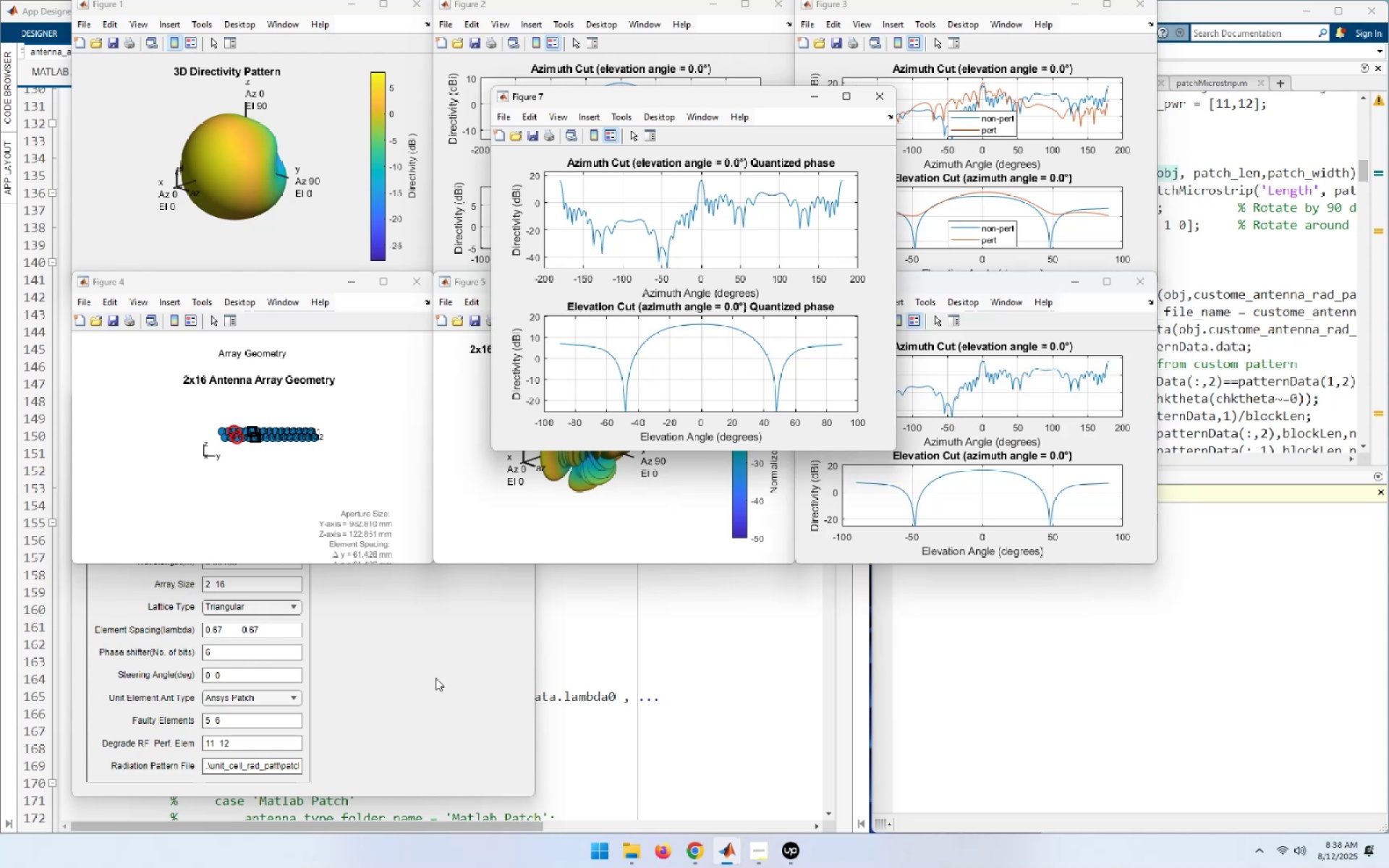 
wait(28.36)
 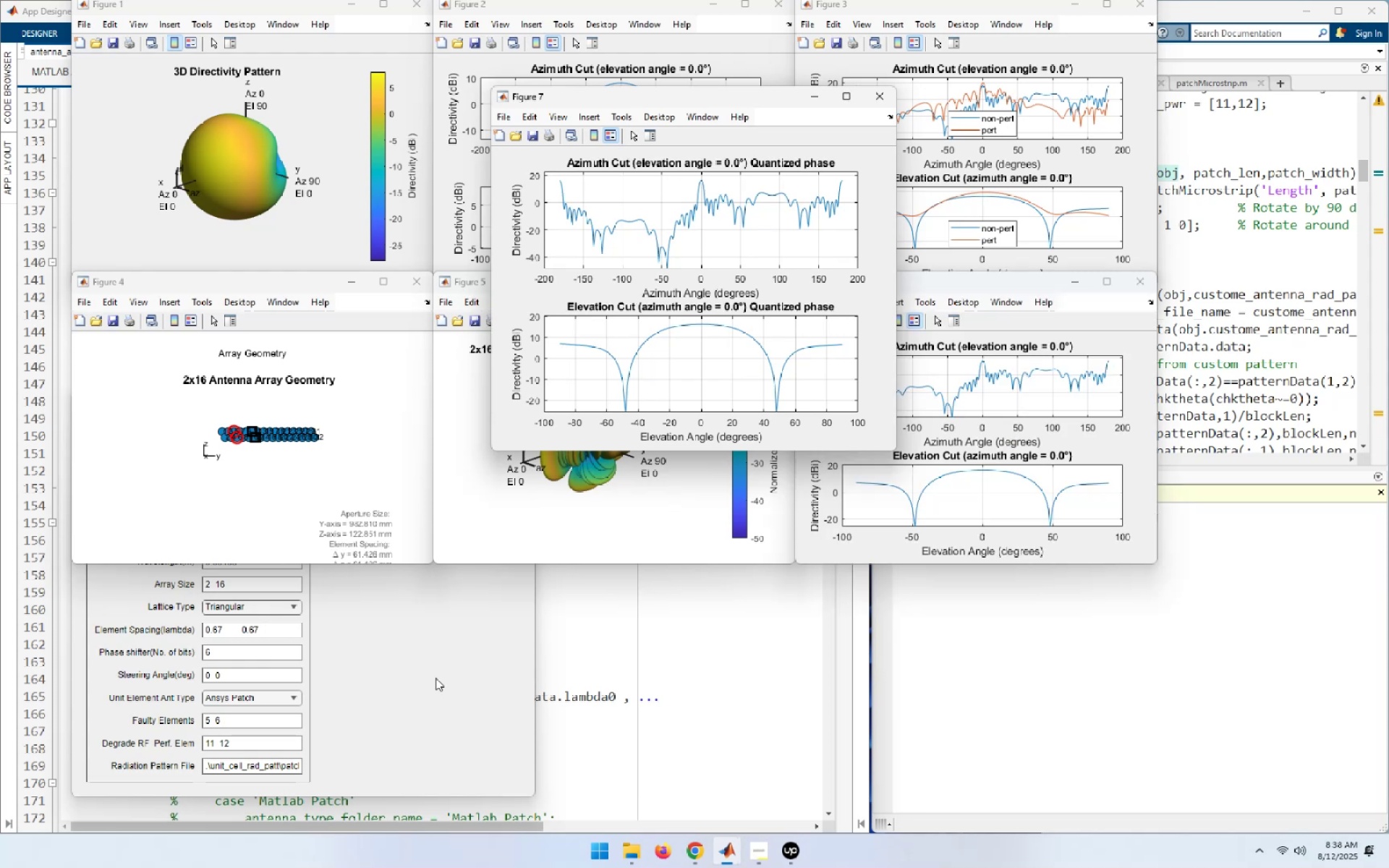 
left_click([451, 726])
 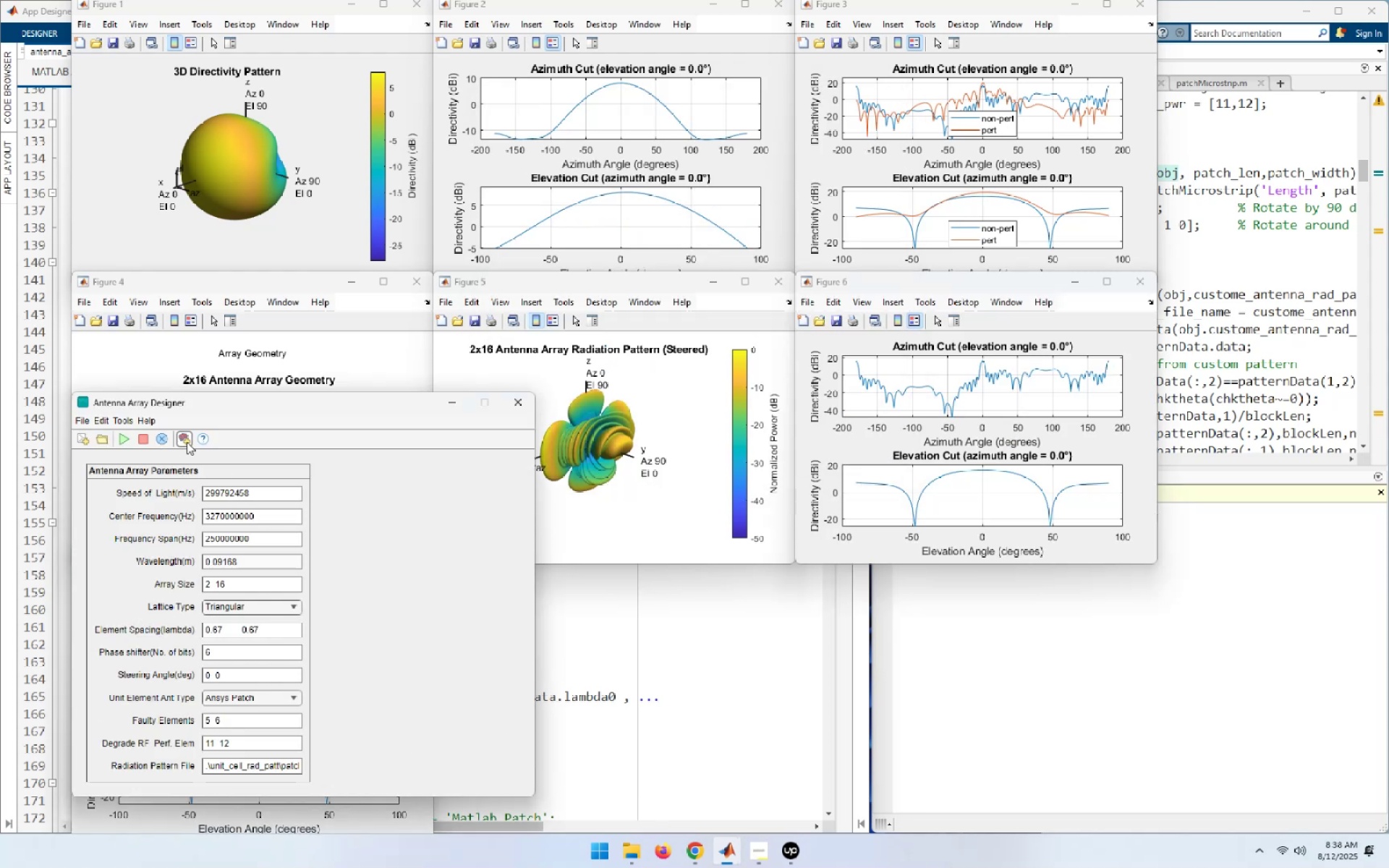 
left_click([163, 442])
 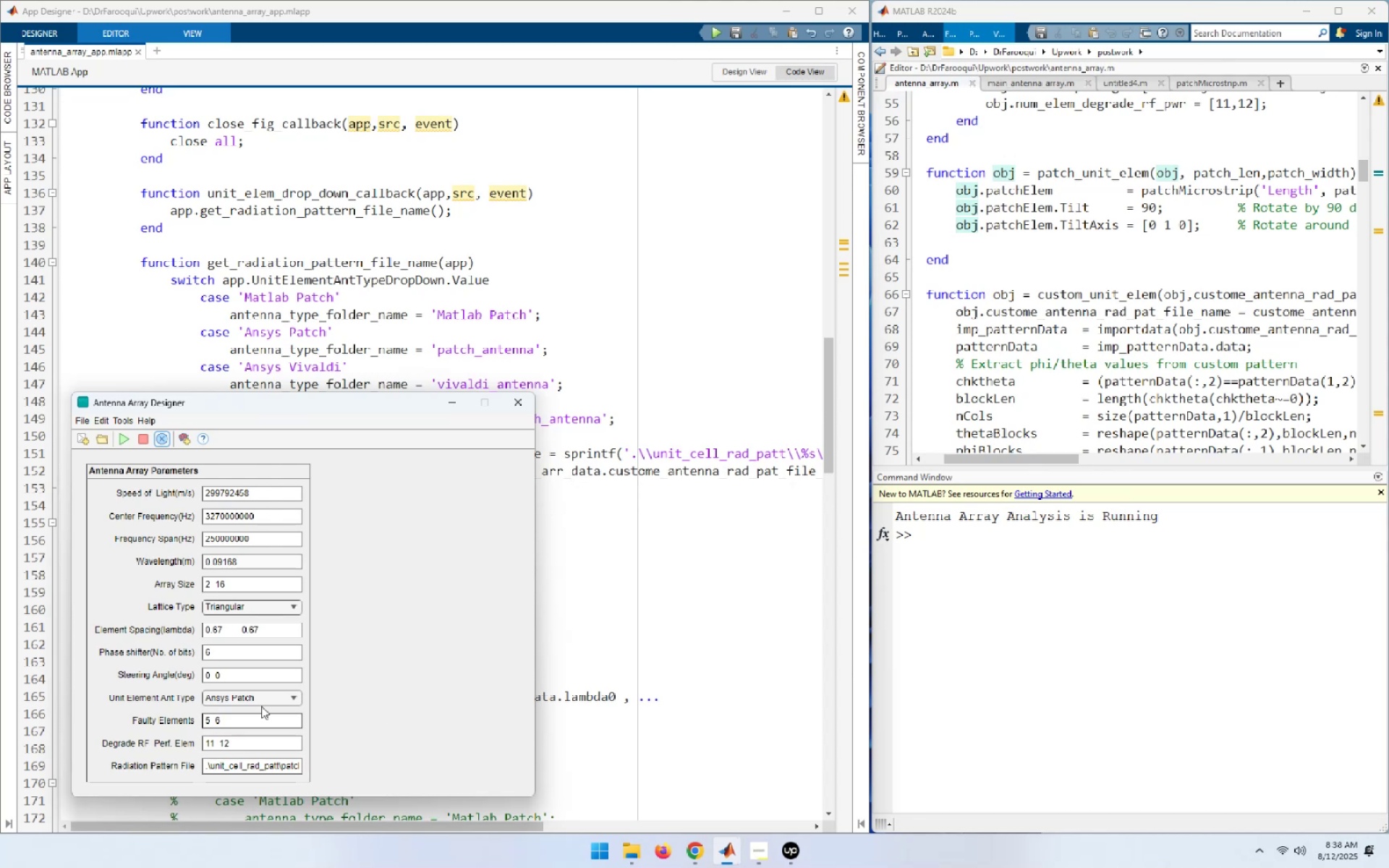 
wait(5.4)
 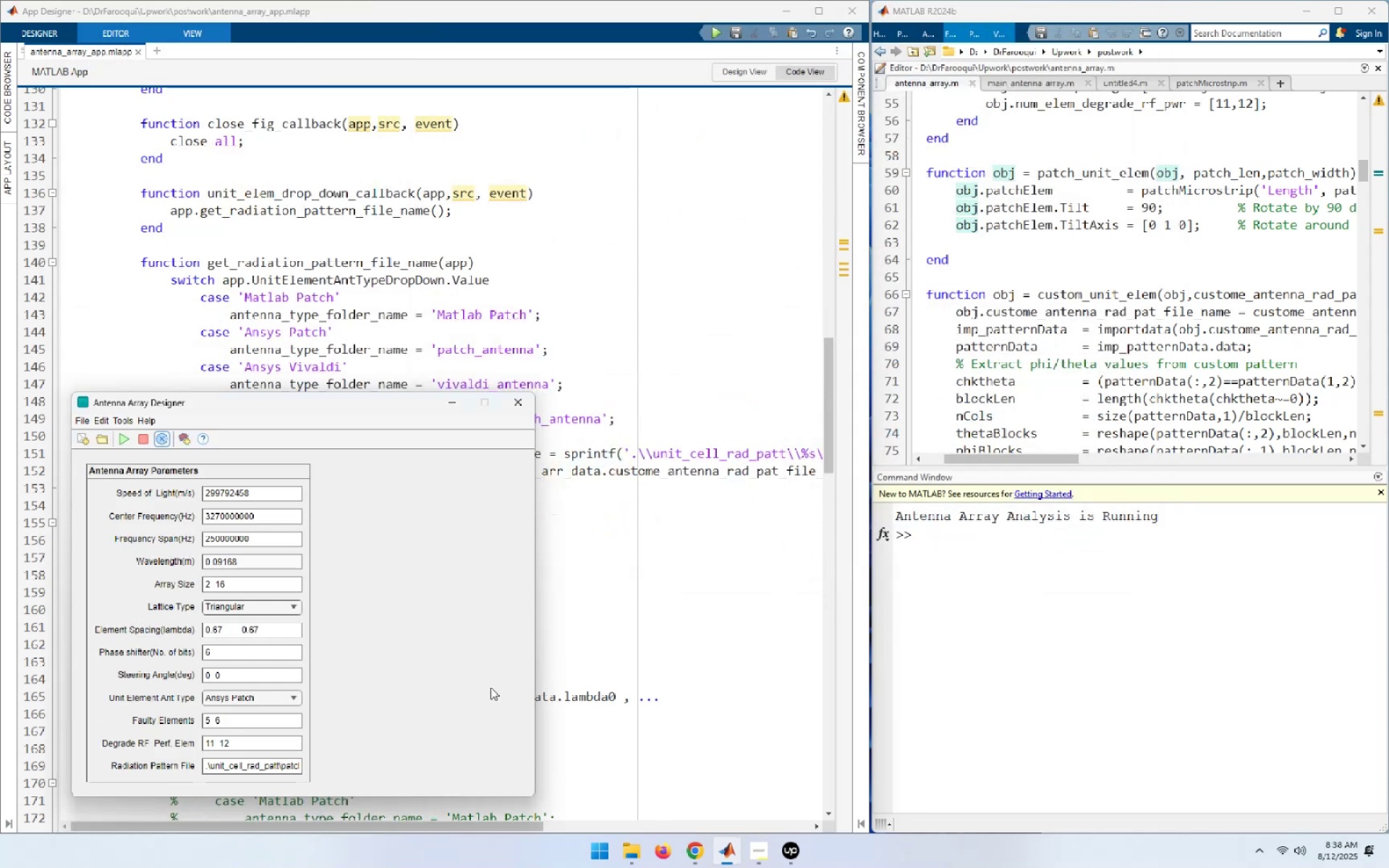 
left_click([294, 694])
 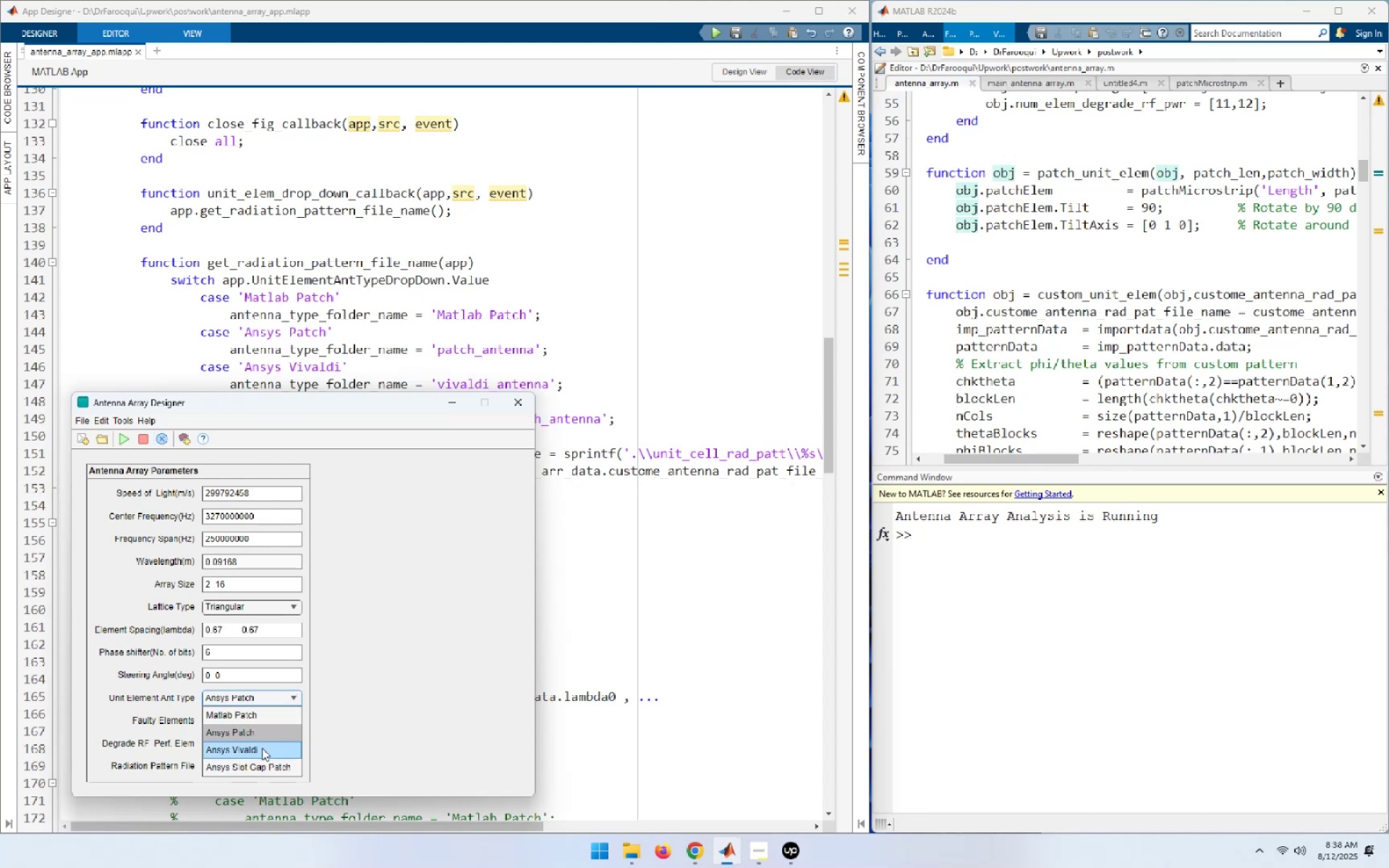 
left_click([262, 748])
 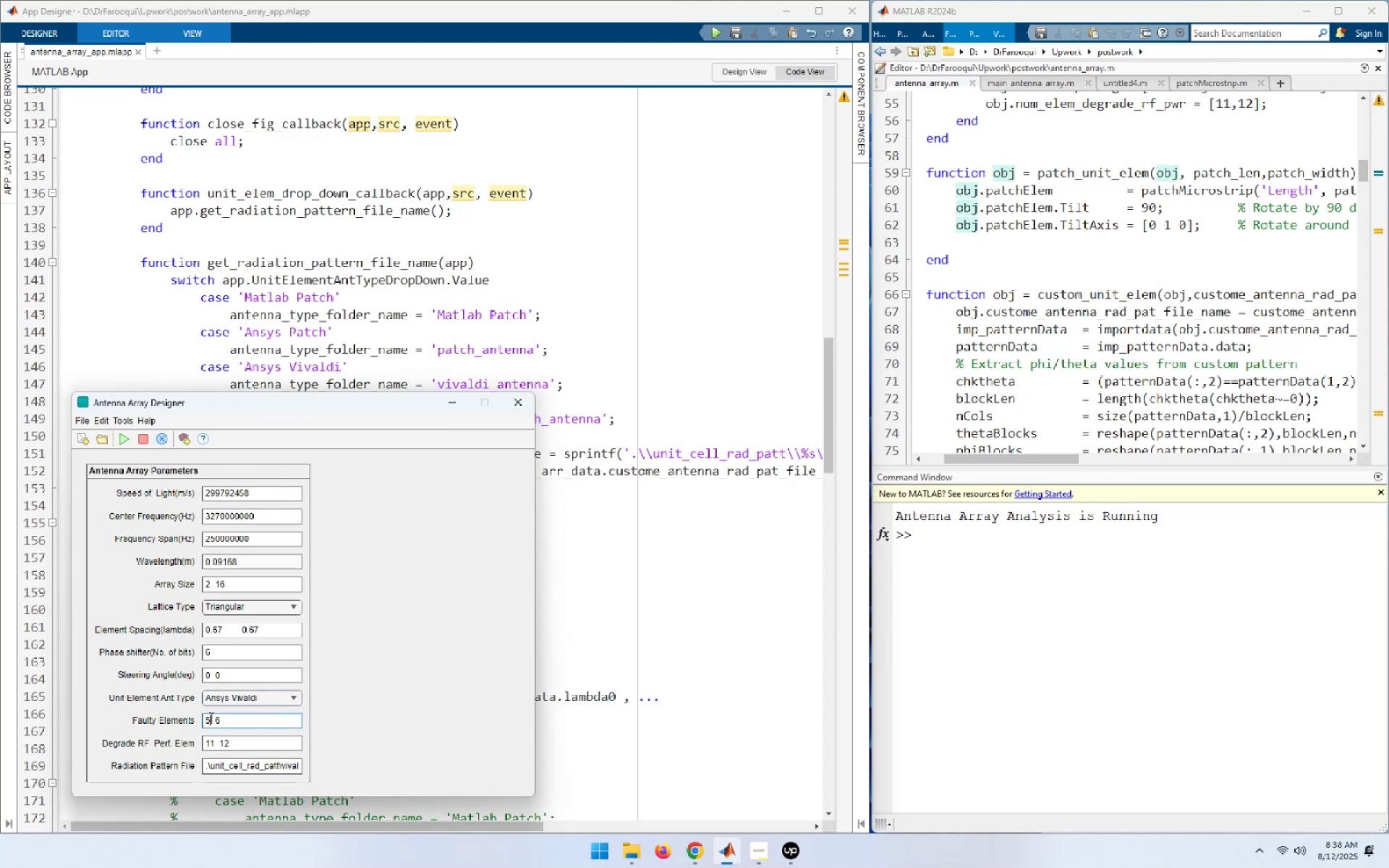 
left_click([210, 718])
 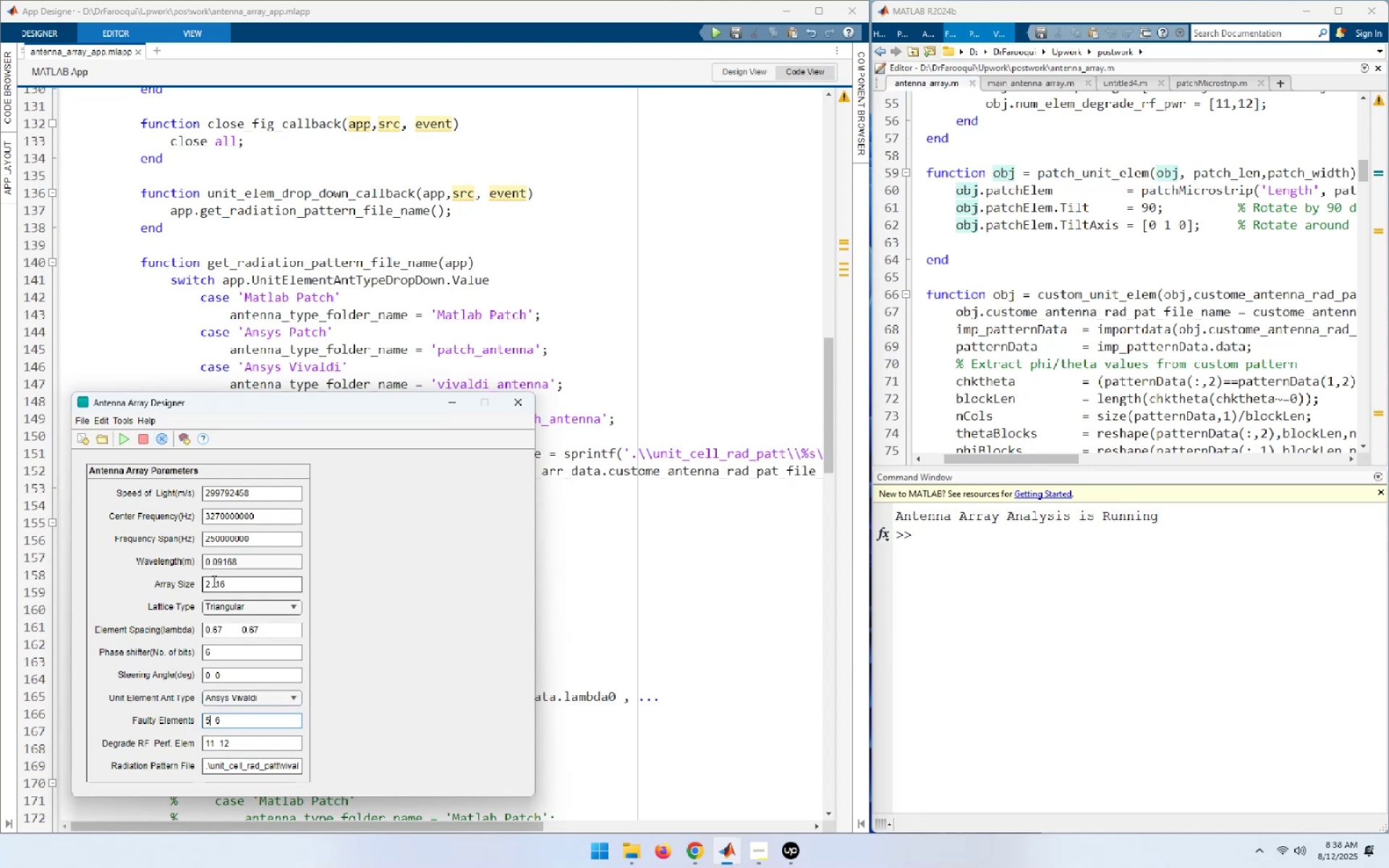 
left_click_drag(start_coordinate=[209, 584], to_coordinate=[198, 584])
 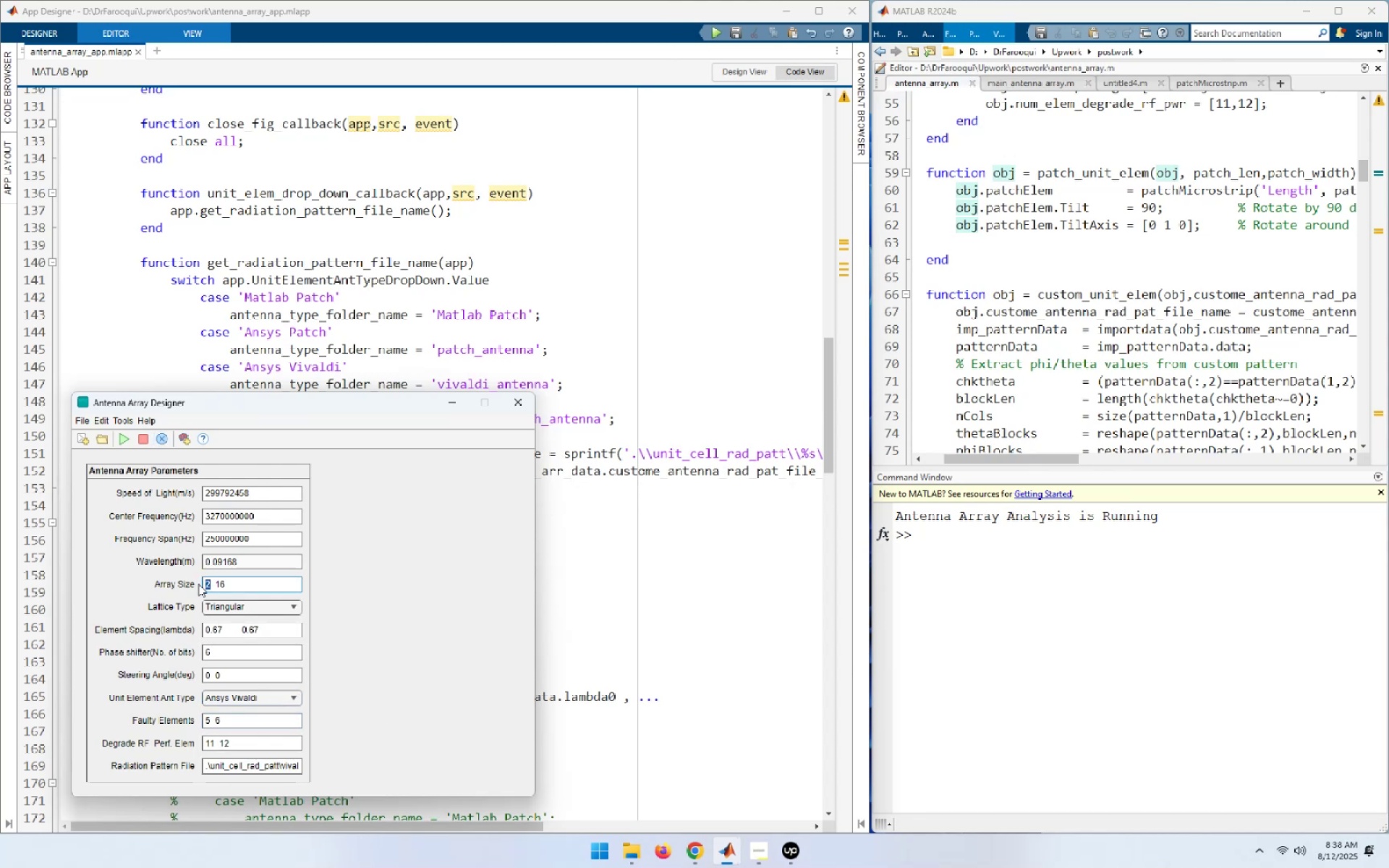 
key(Numpad1)
 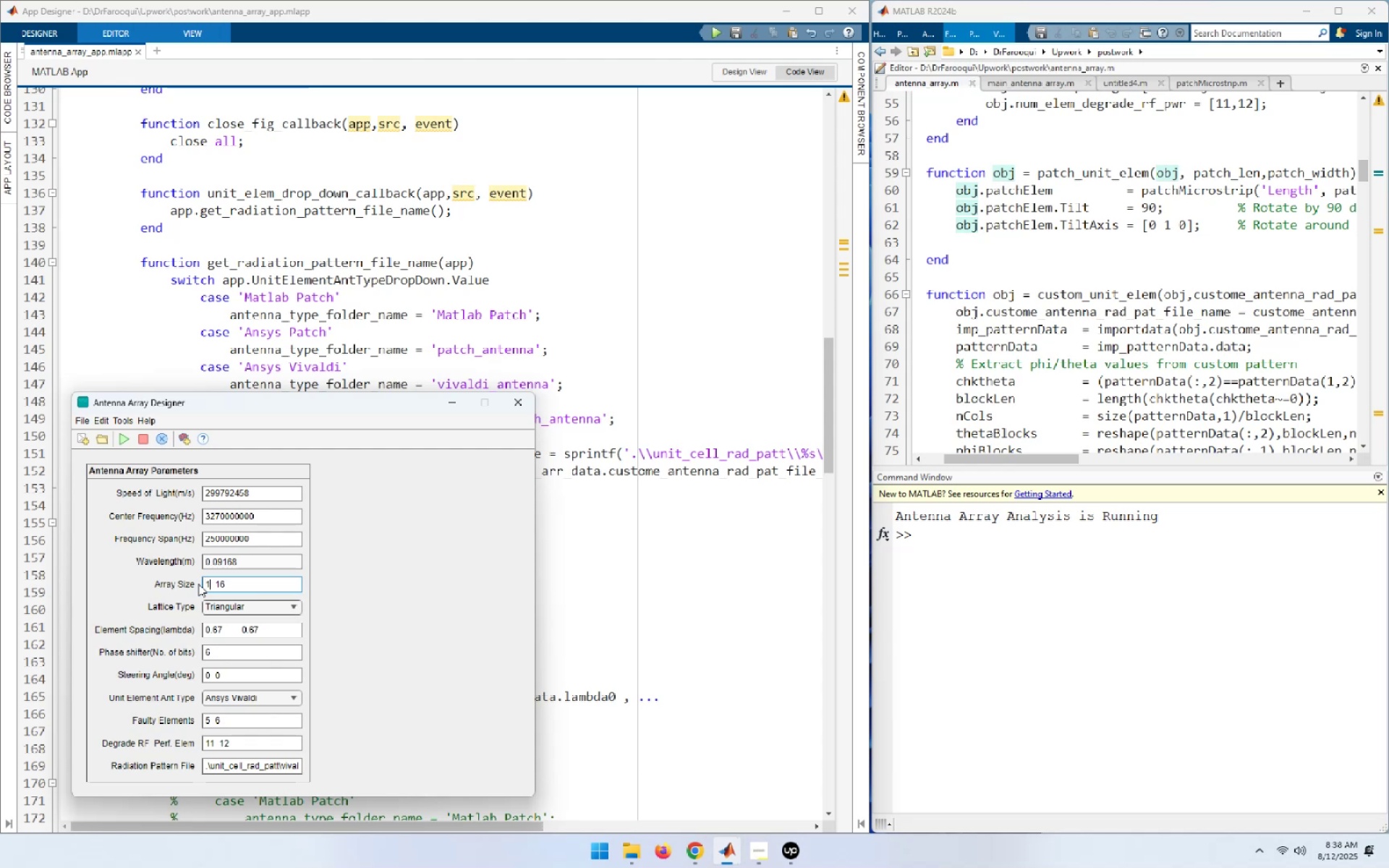 
key(Numpad6)
 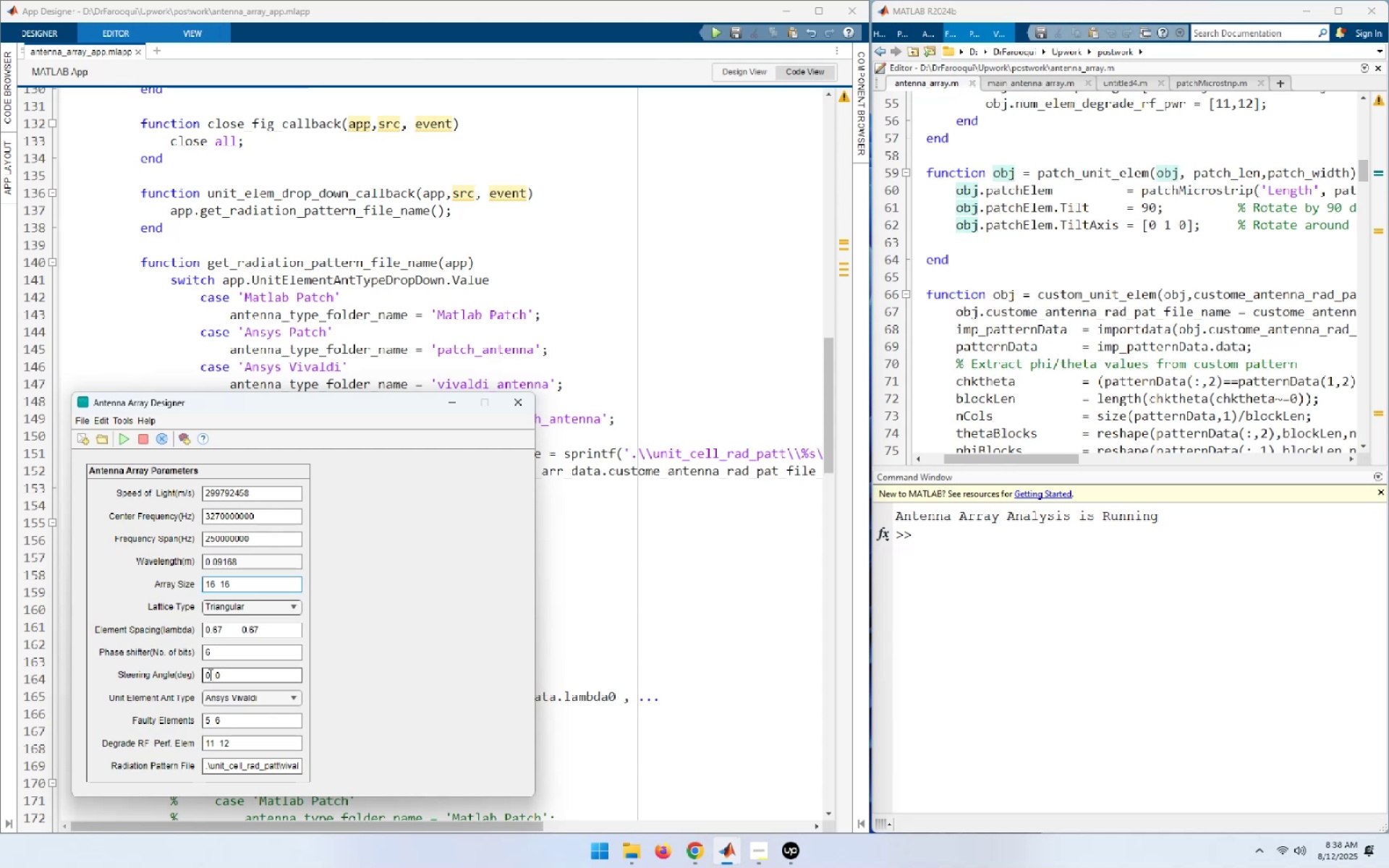 
left_click_drag(start_coordinate=[209, 674], to_coordinate=[197, 674])
 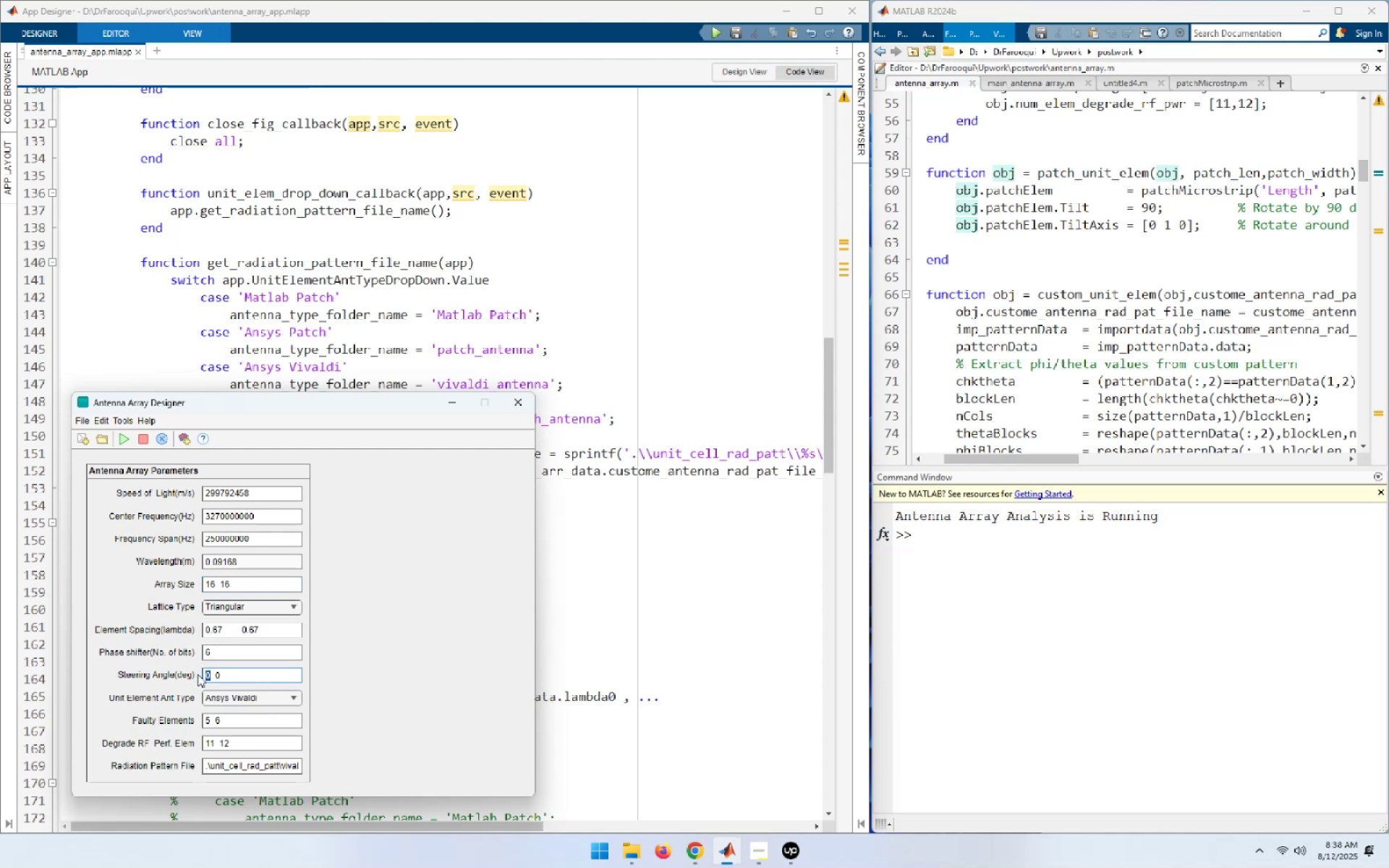 
key(Numpad4)
 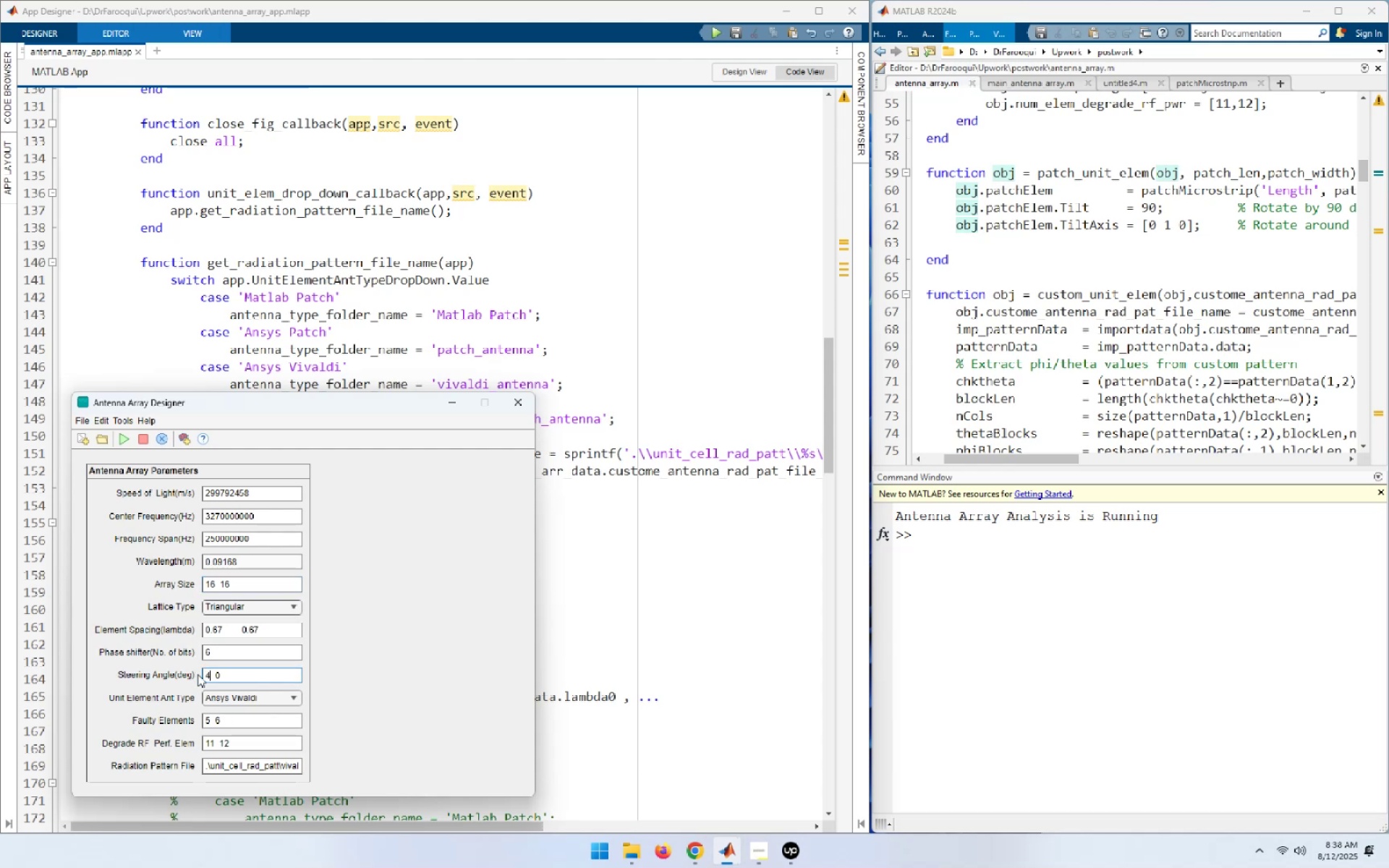 
key(Numpad5)
 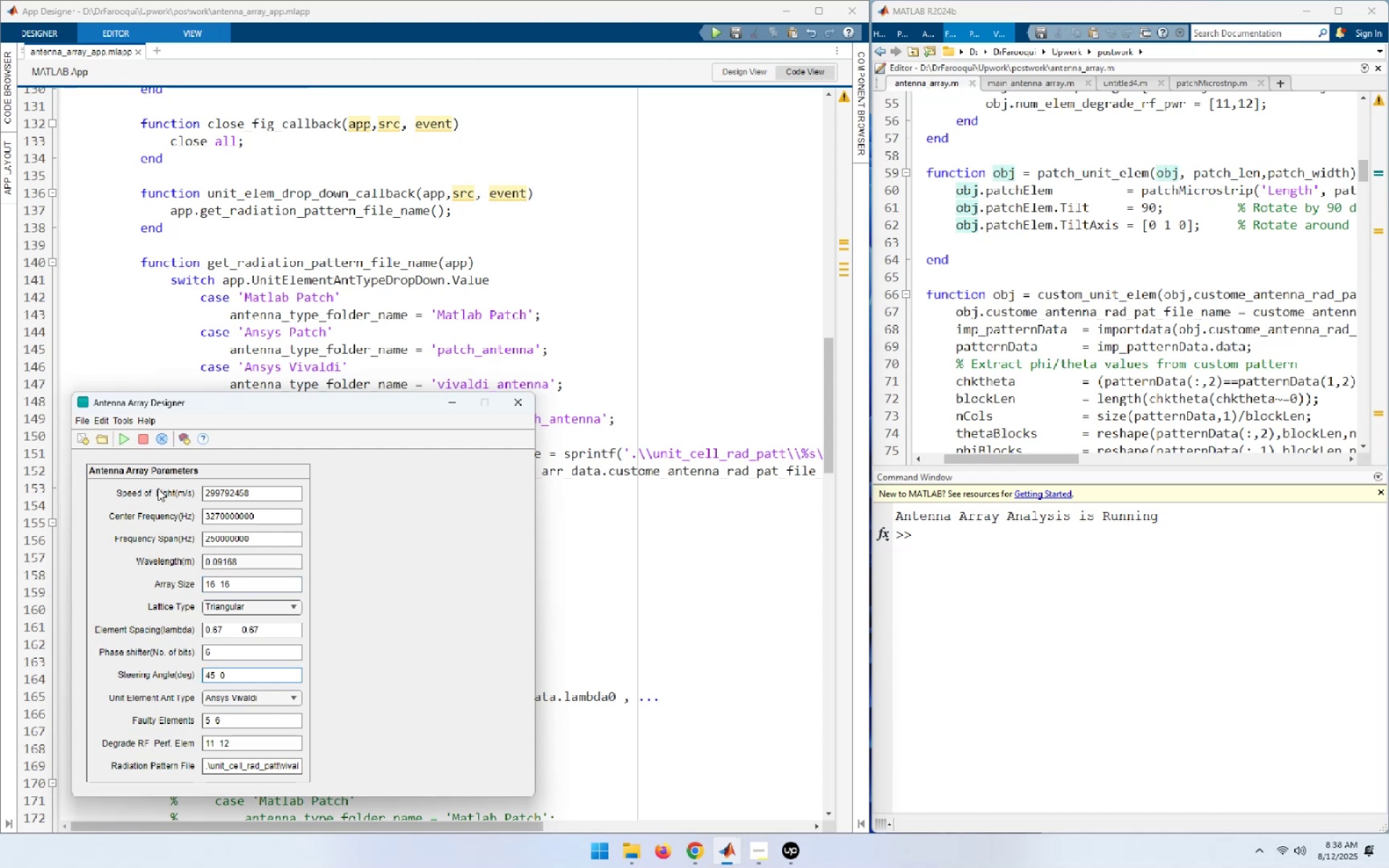 
left_click([122, 433])
 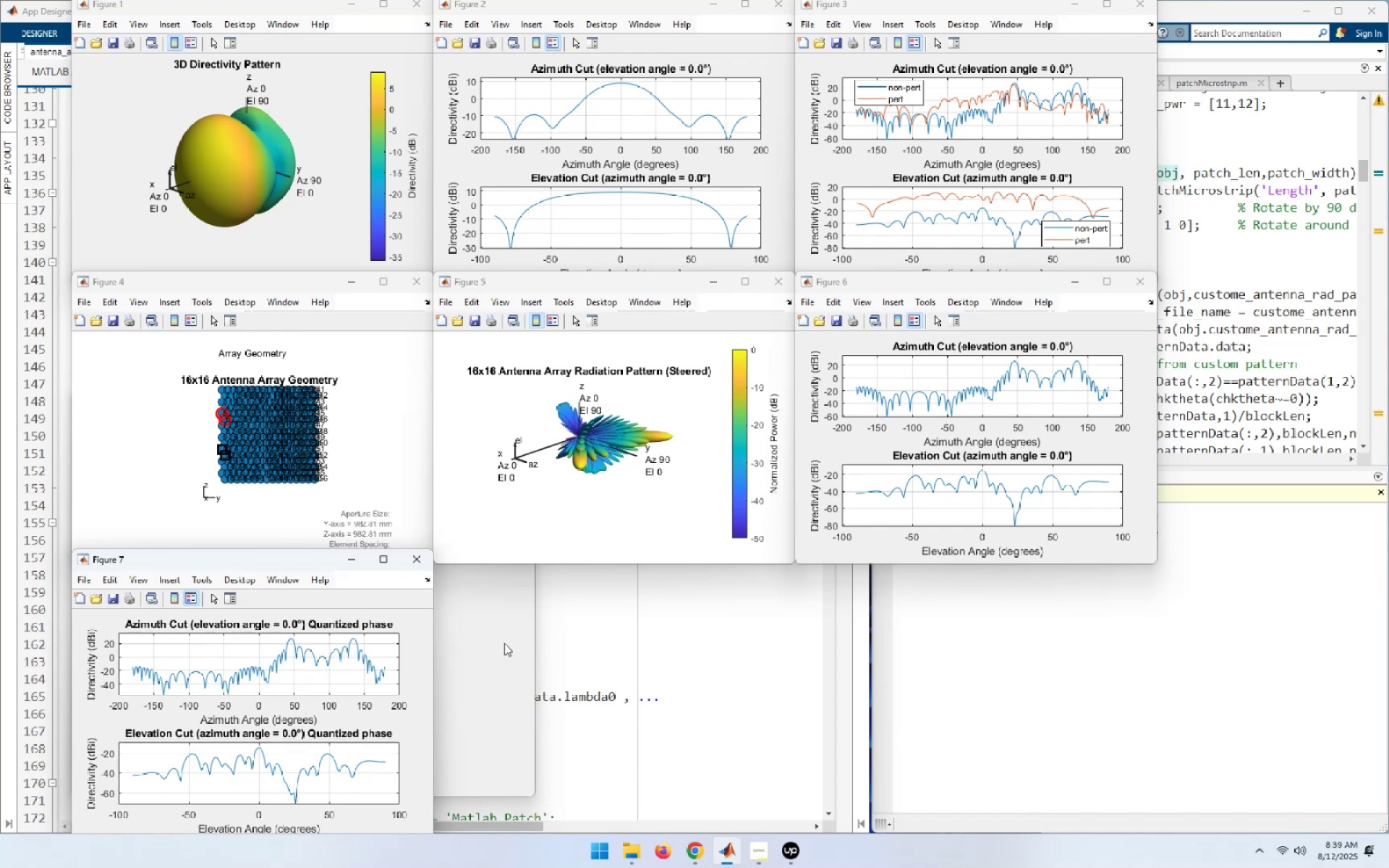 
wait(39.76)
 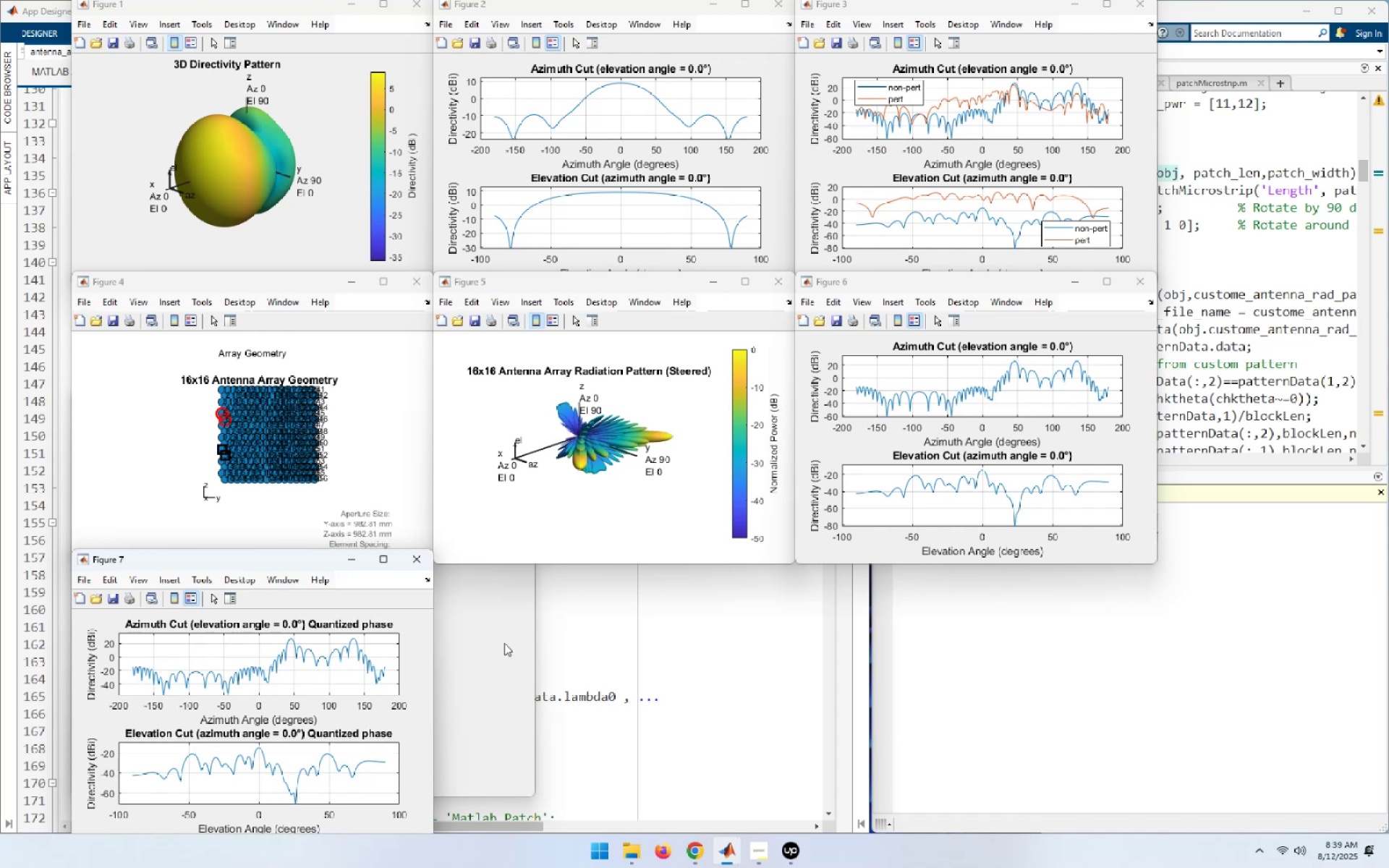 
left_click([504, 643])
 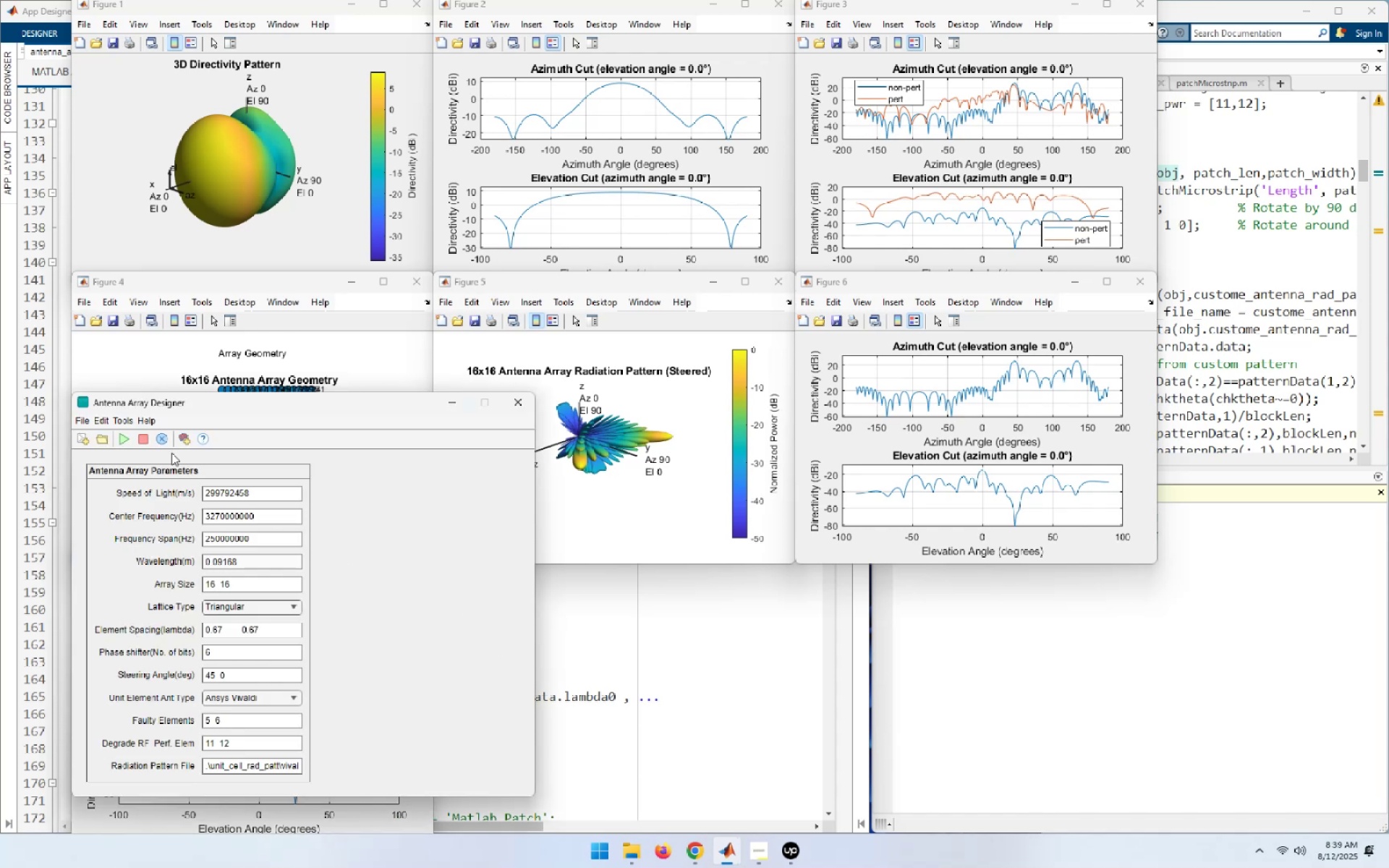 
left_click([161, 440])
 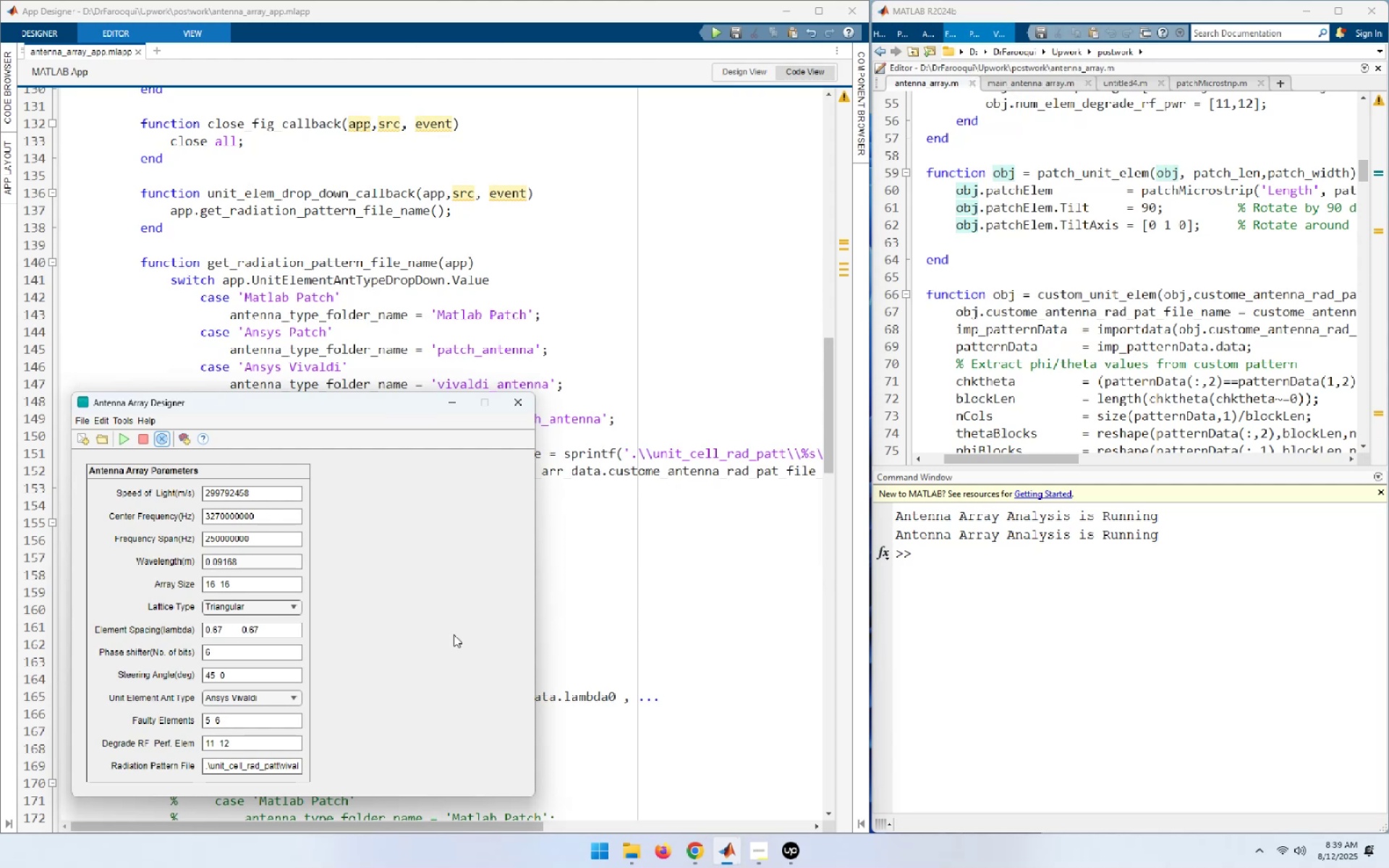 
wait(15.97)
 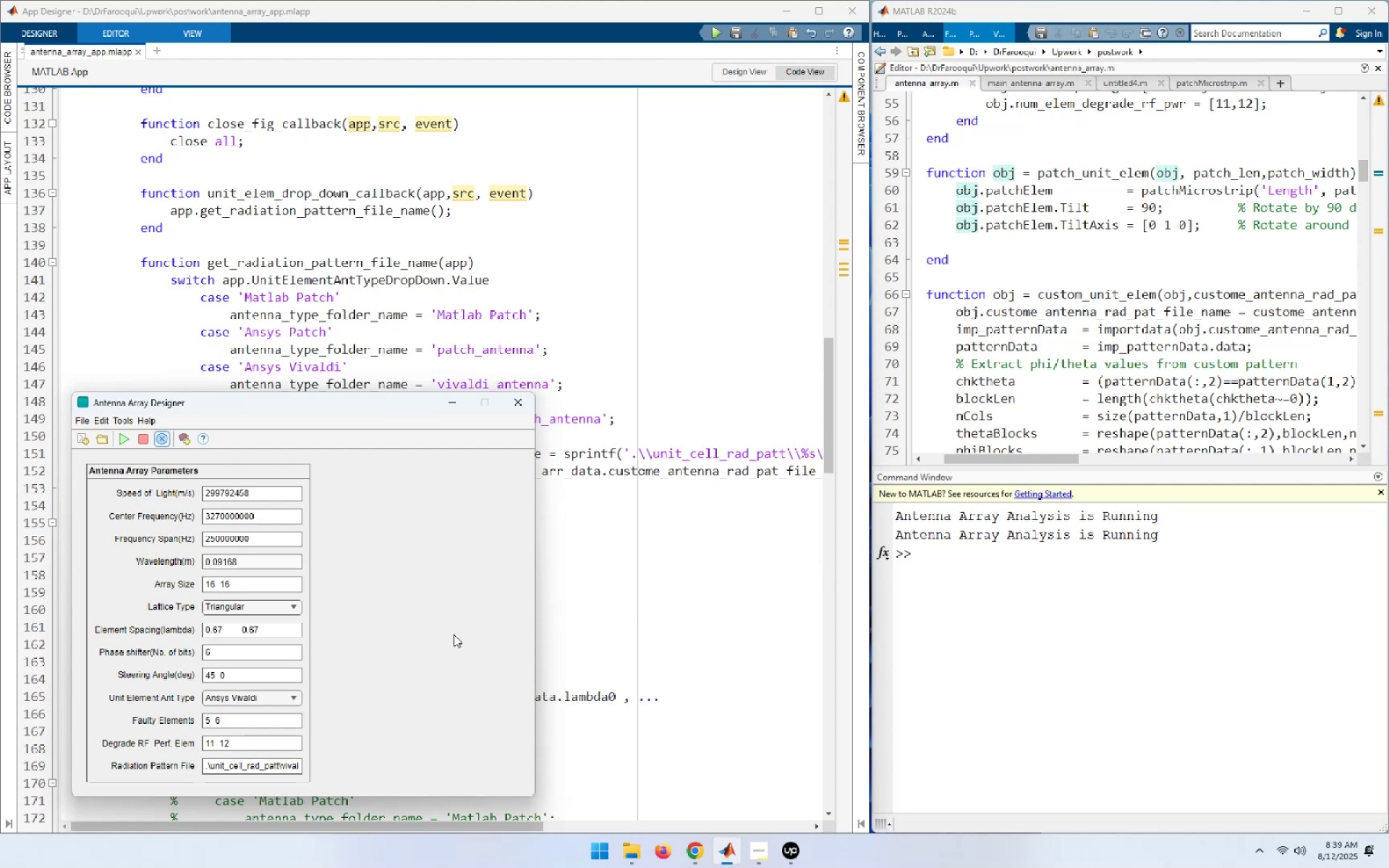 
left_click([287, 694])
 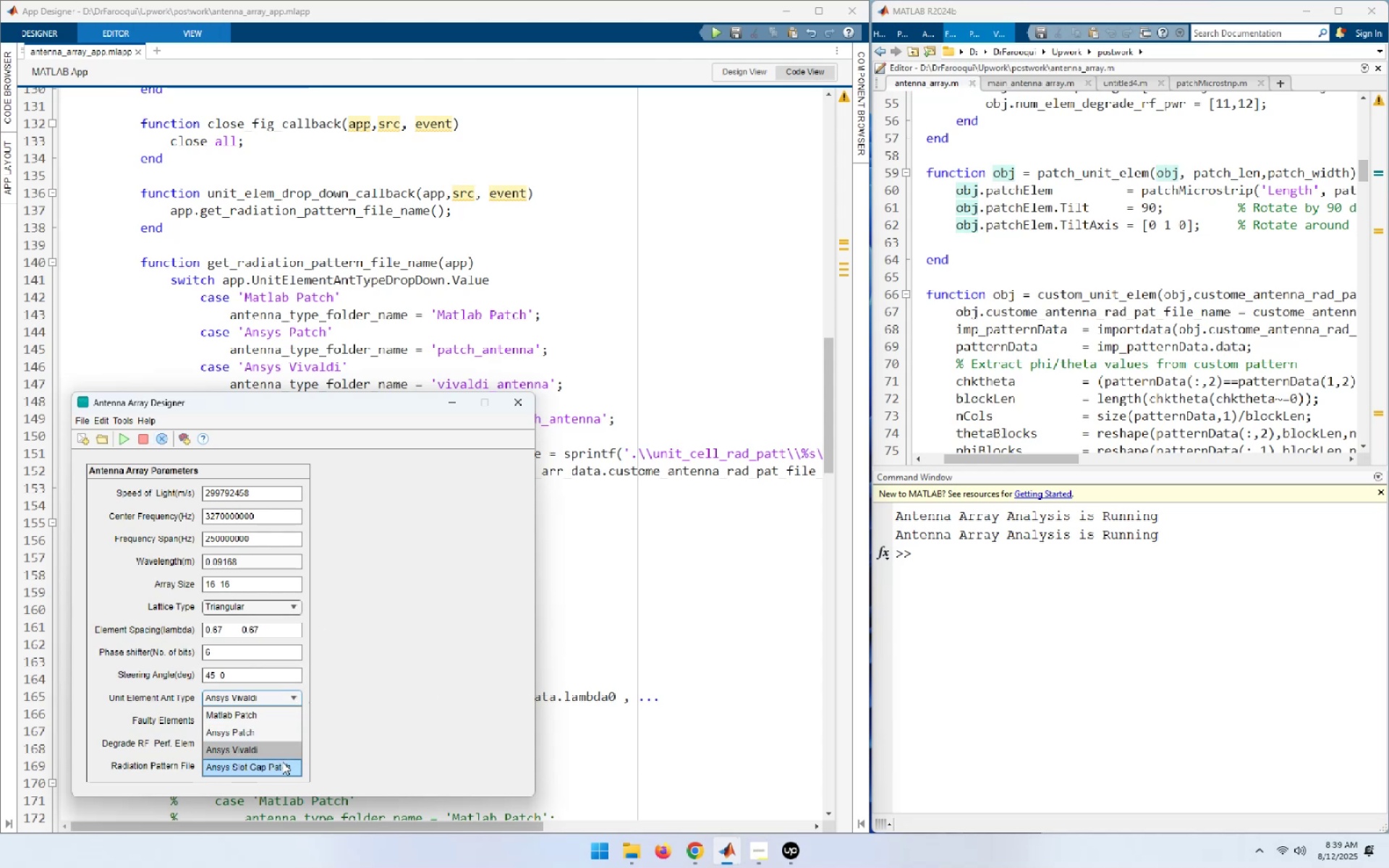 
left_click([282, 763])
 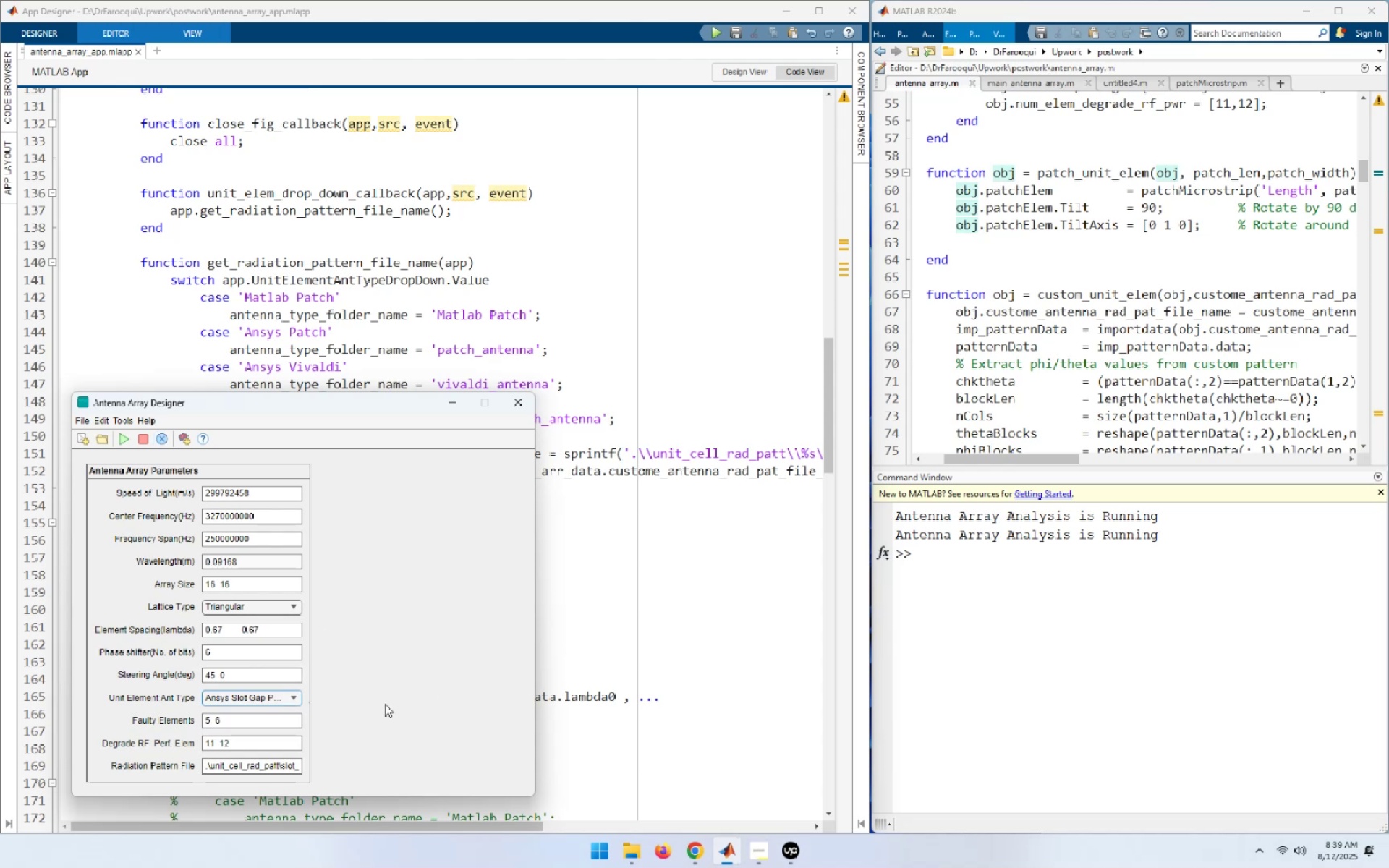 
left_click([281, 697])
 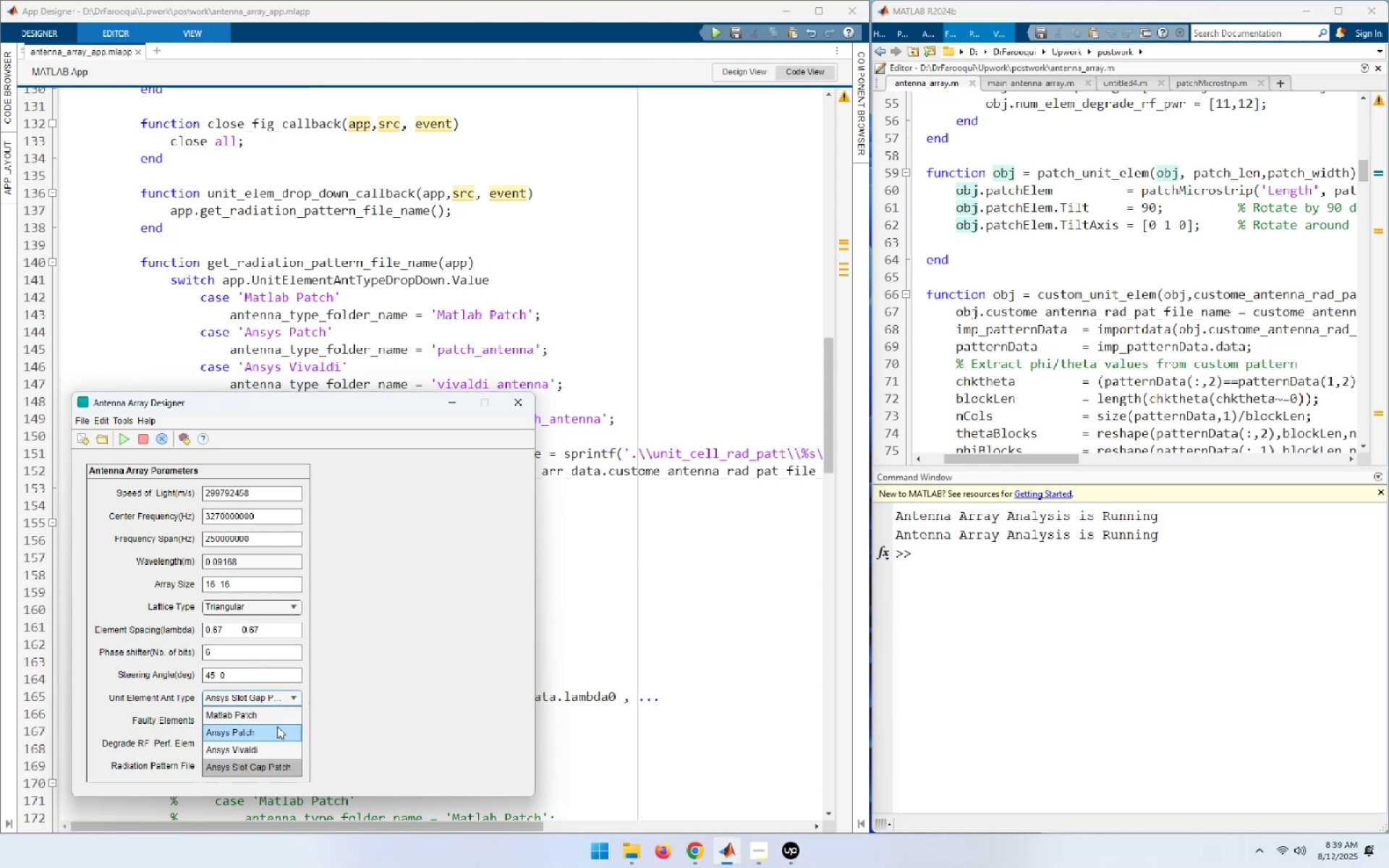 
left_click([277, 726])
 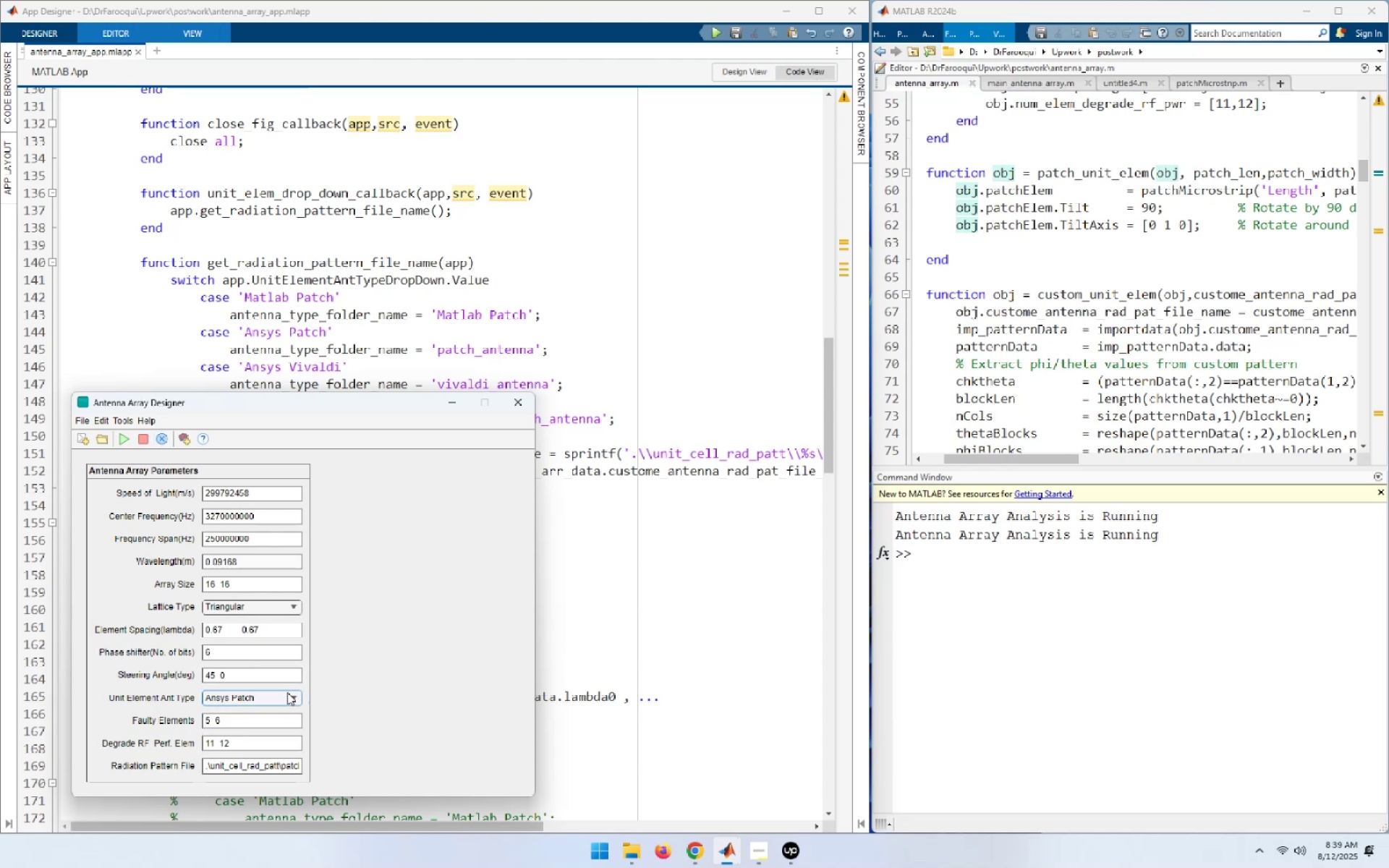 
left_click([288, 692])
 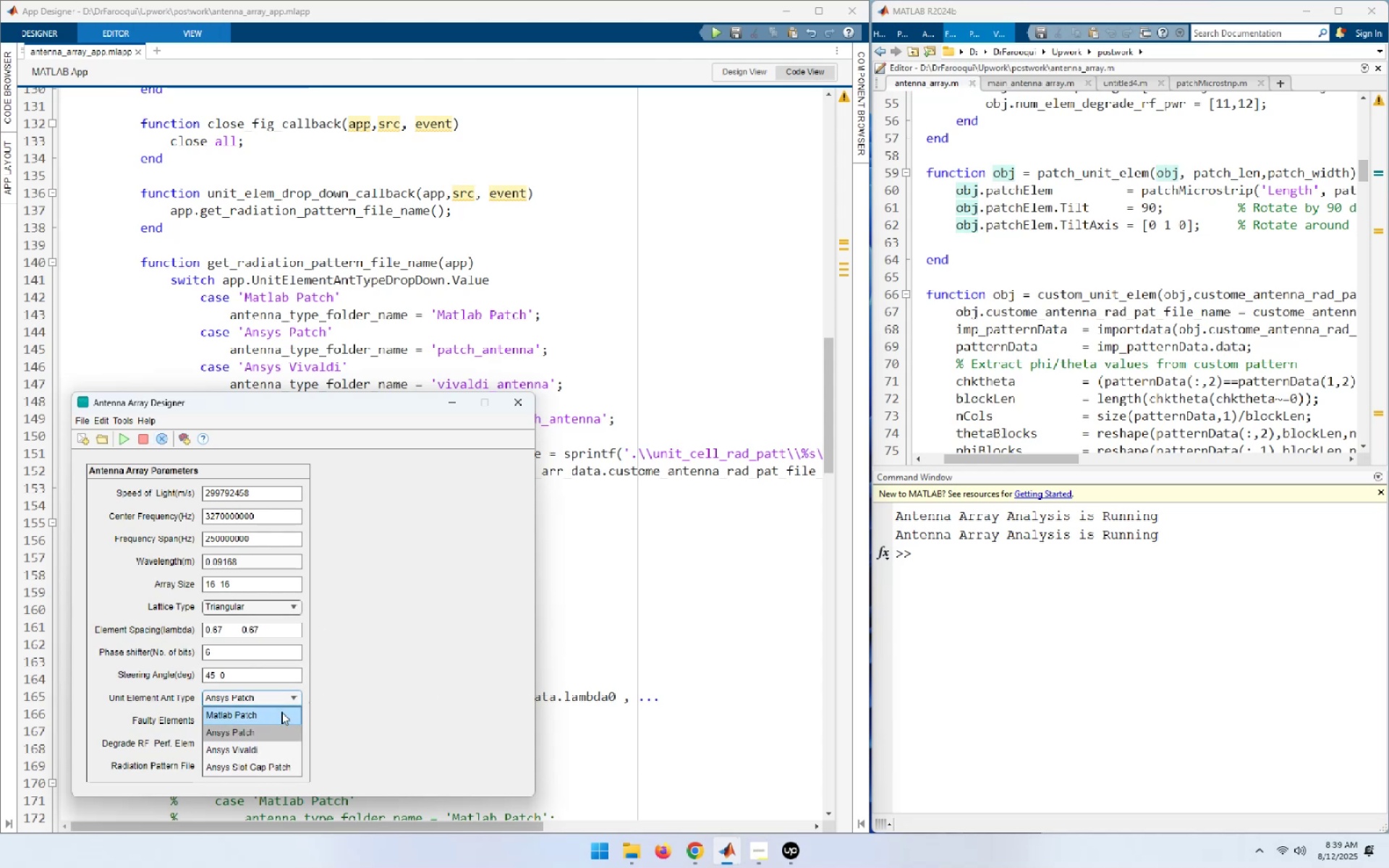 
left_click([281, 712])
 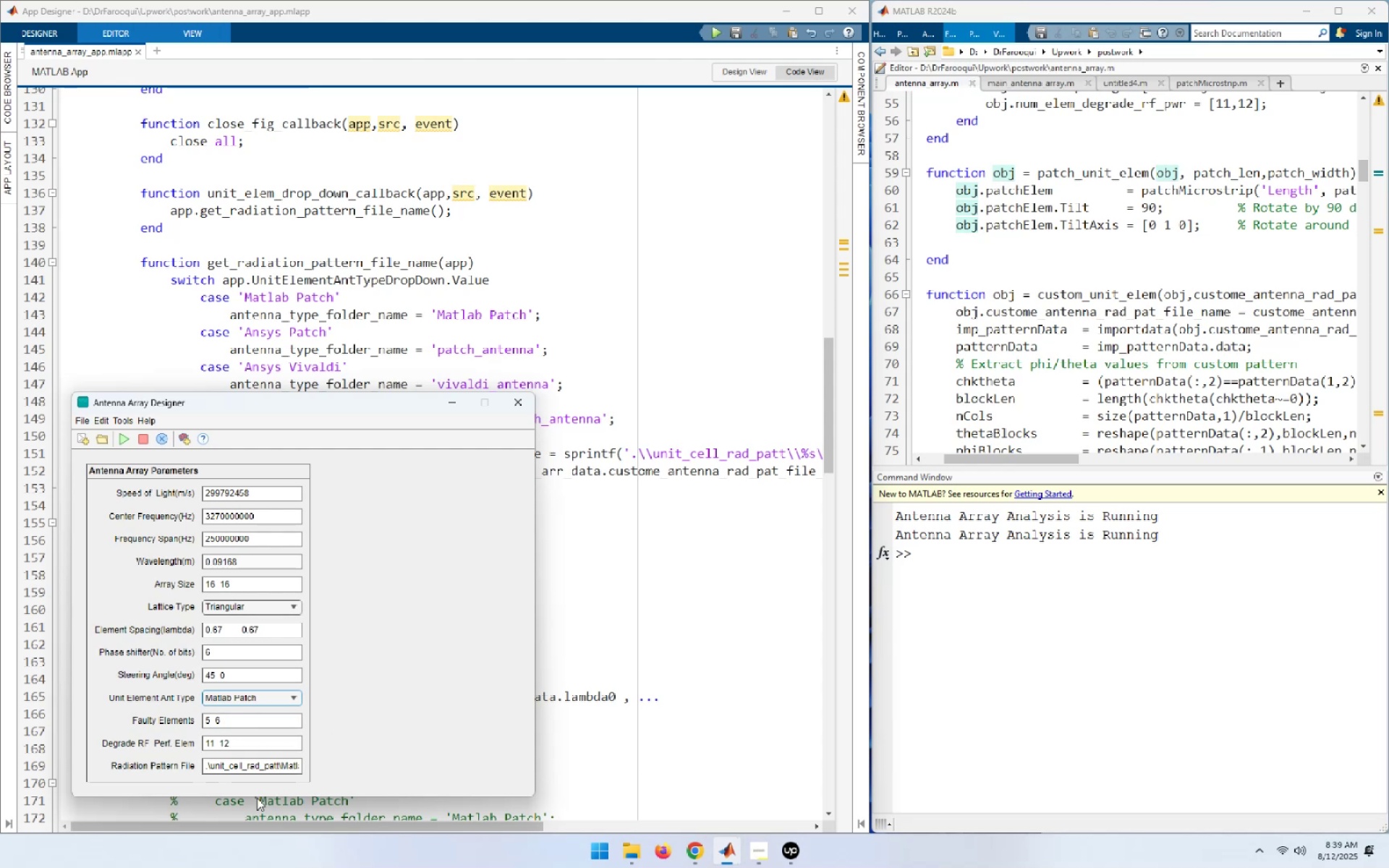 
wait(11.96)
 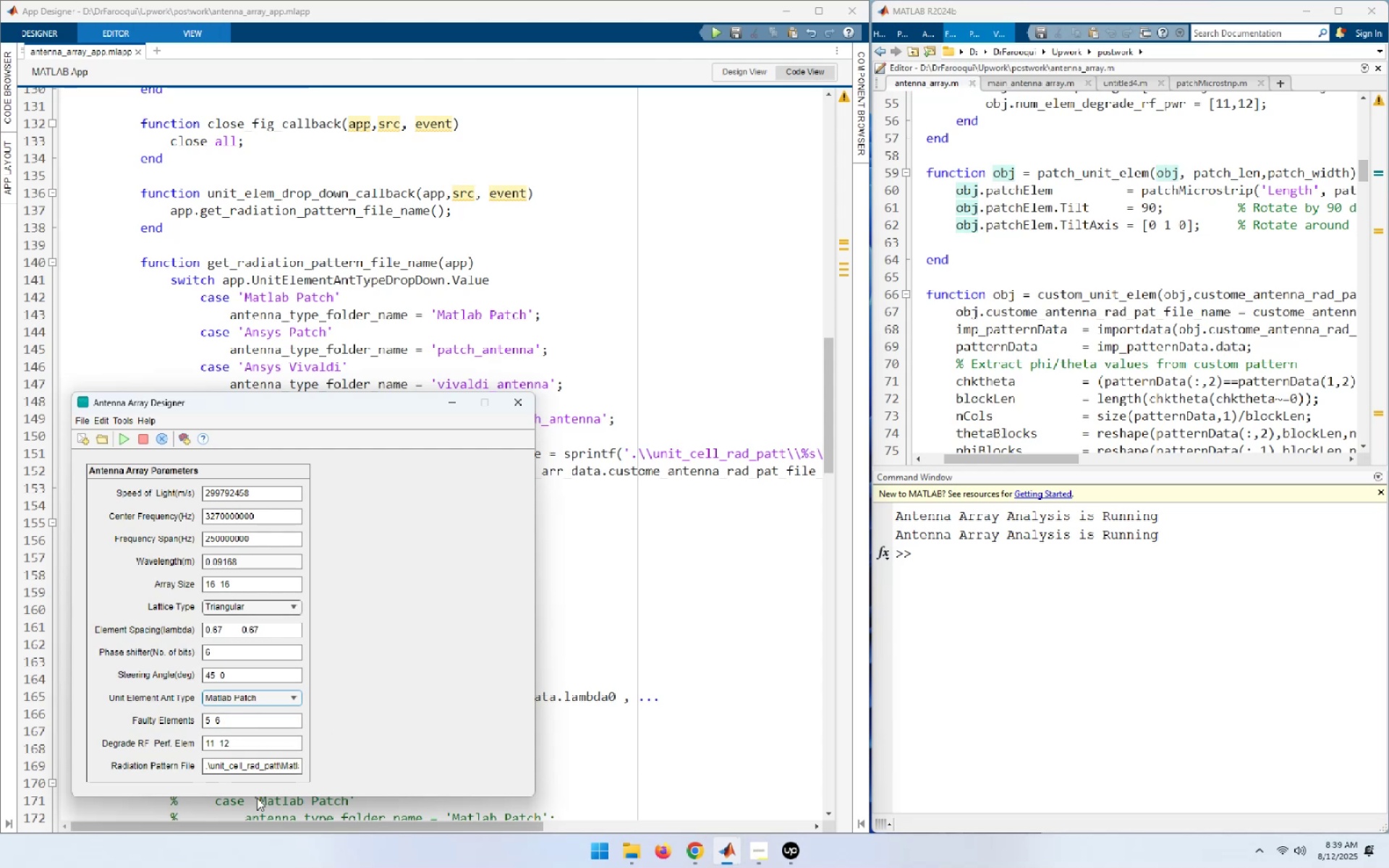 
left_click([239, 767])
 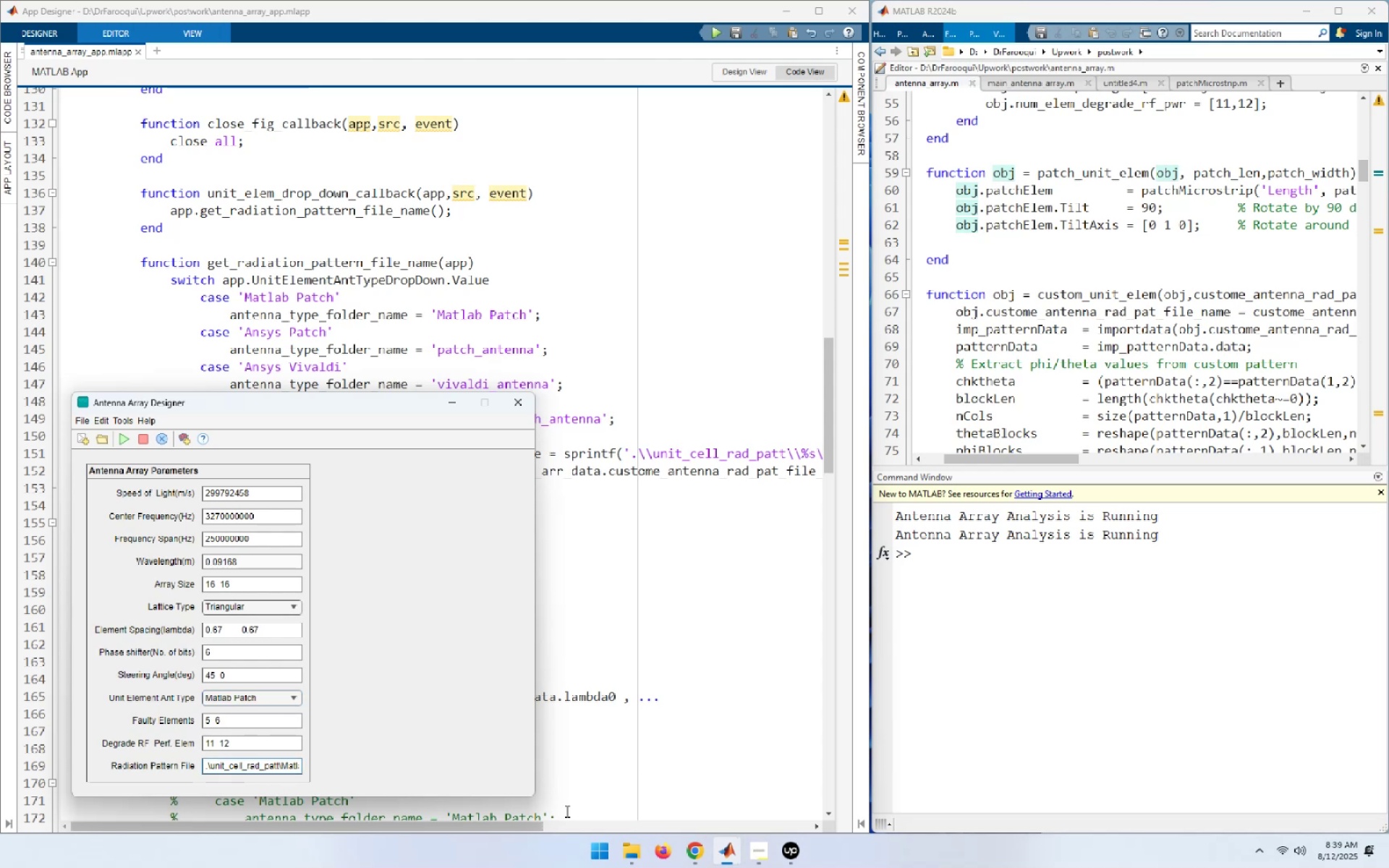 
hold_key(key=ArrowRight, duration=1.52)
 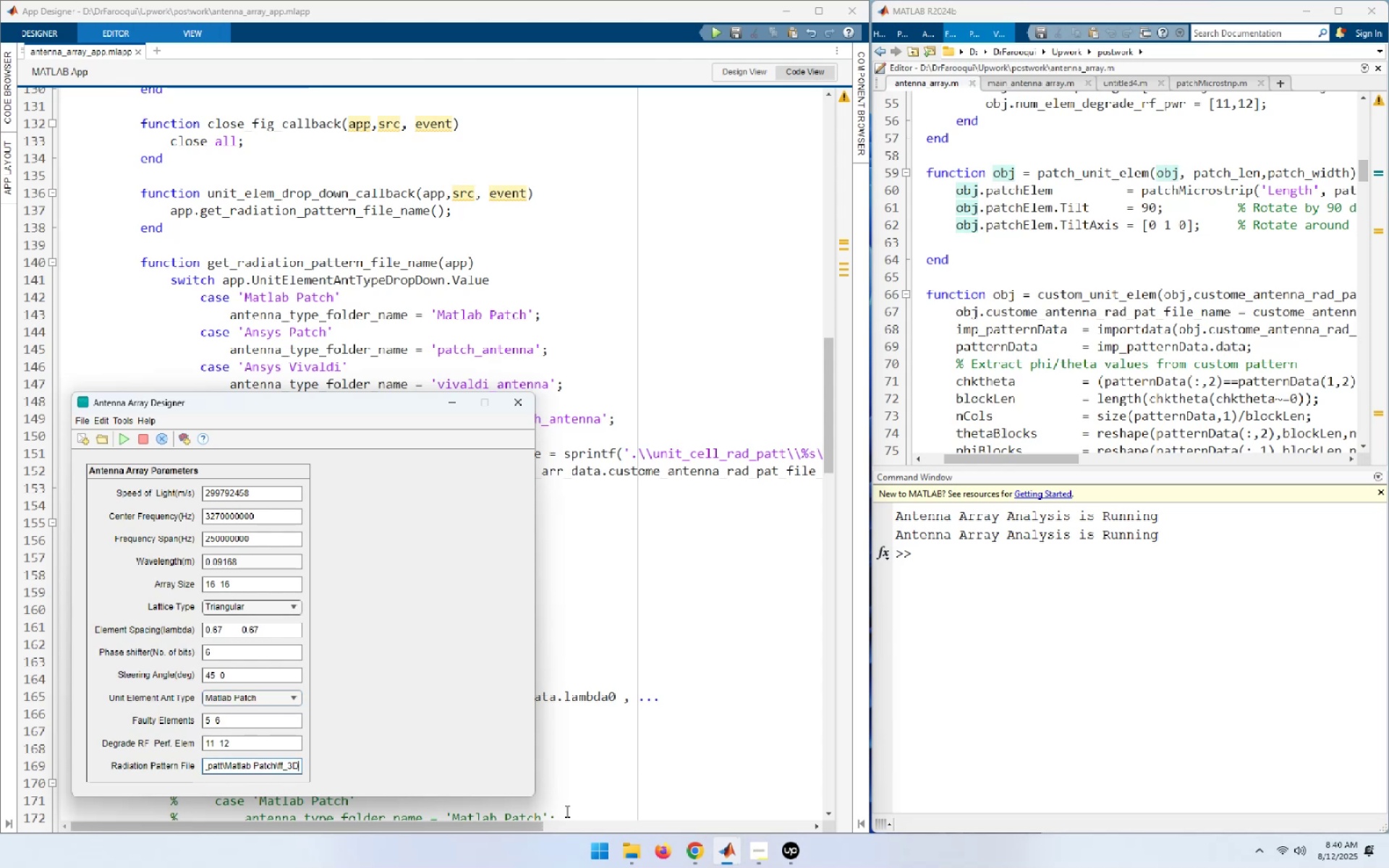 
key(ArrowRight)
 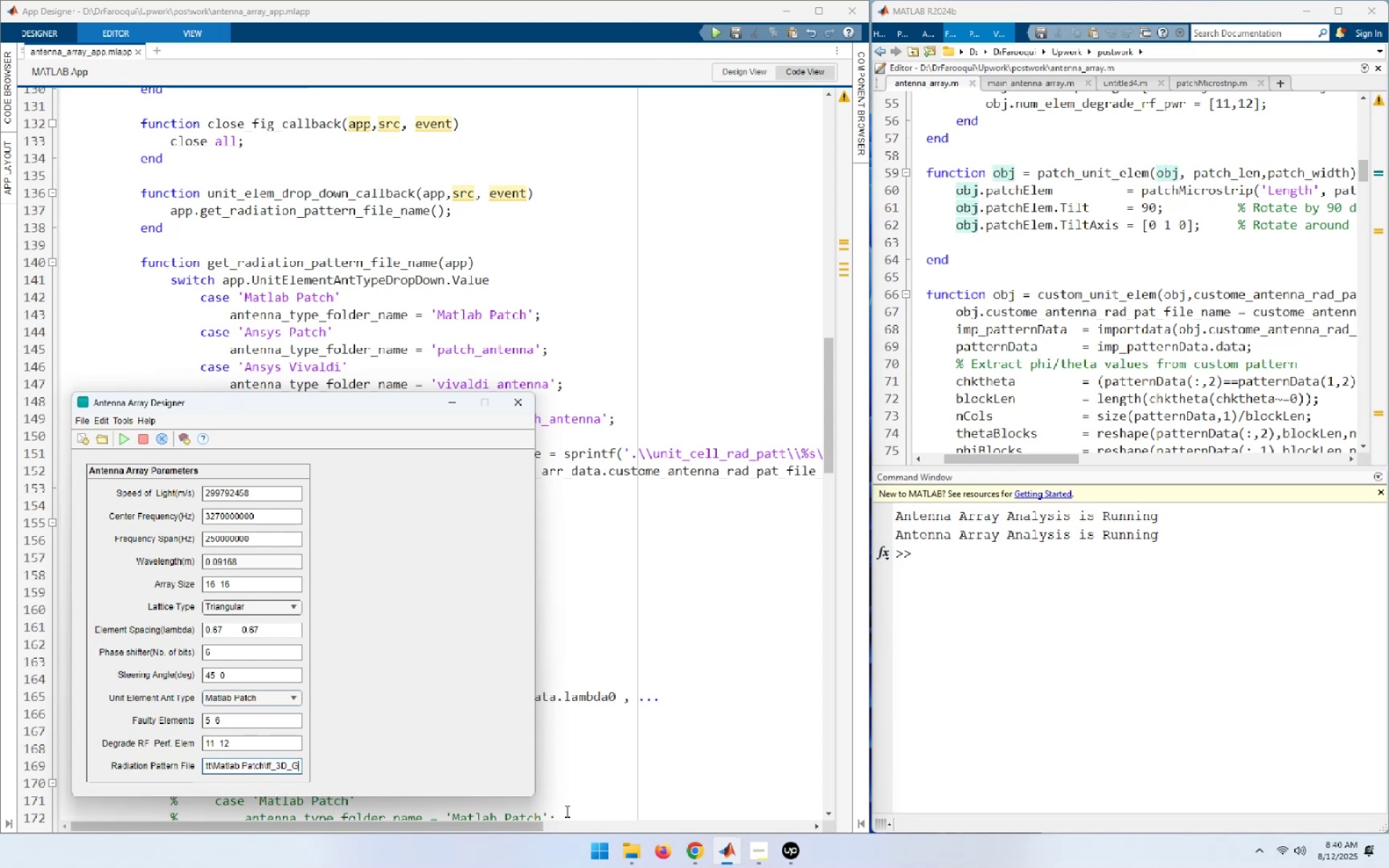 
key(ArrowRight)
 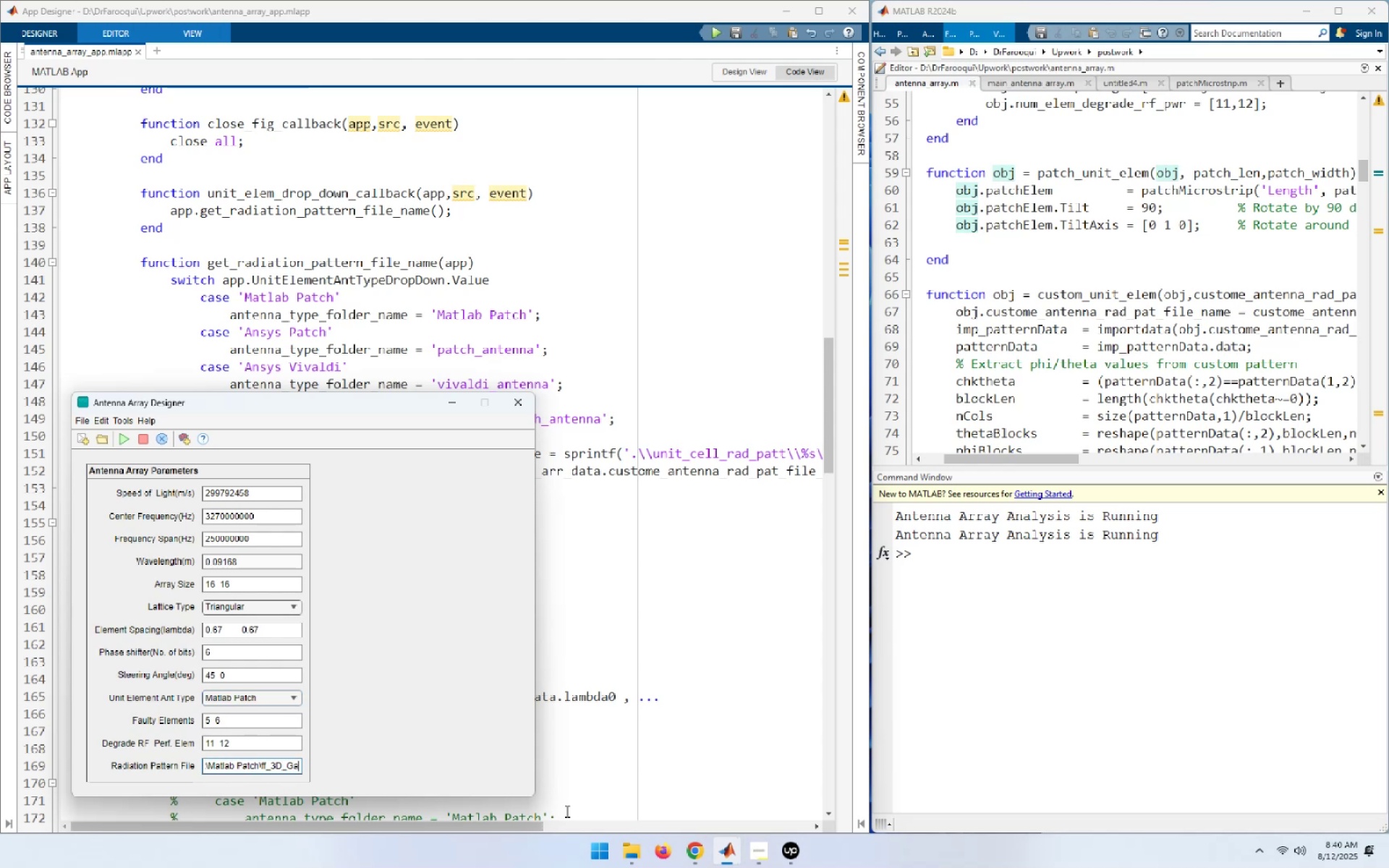 
key(ArrowRight)
 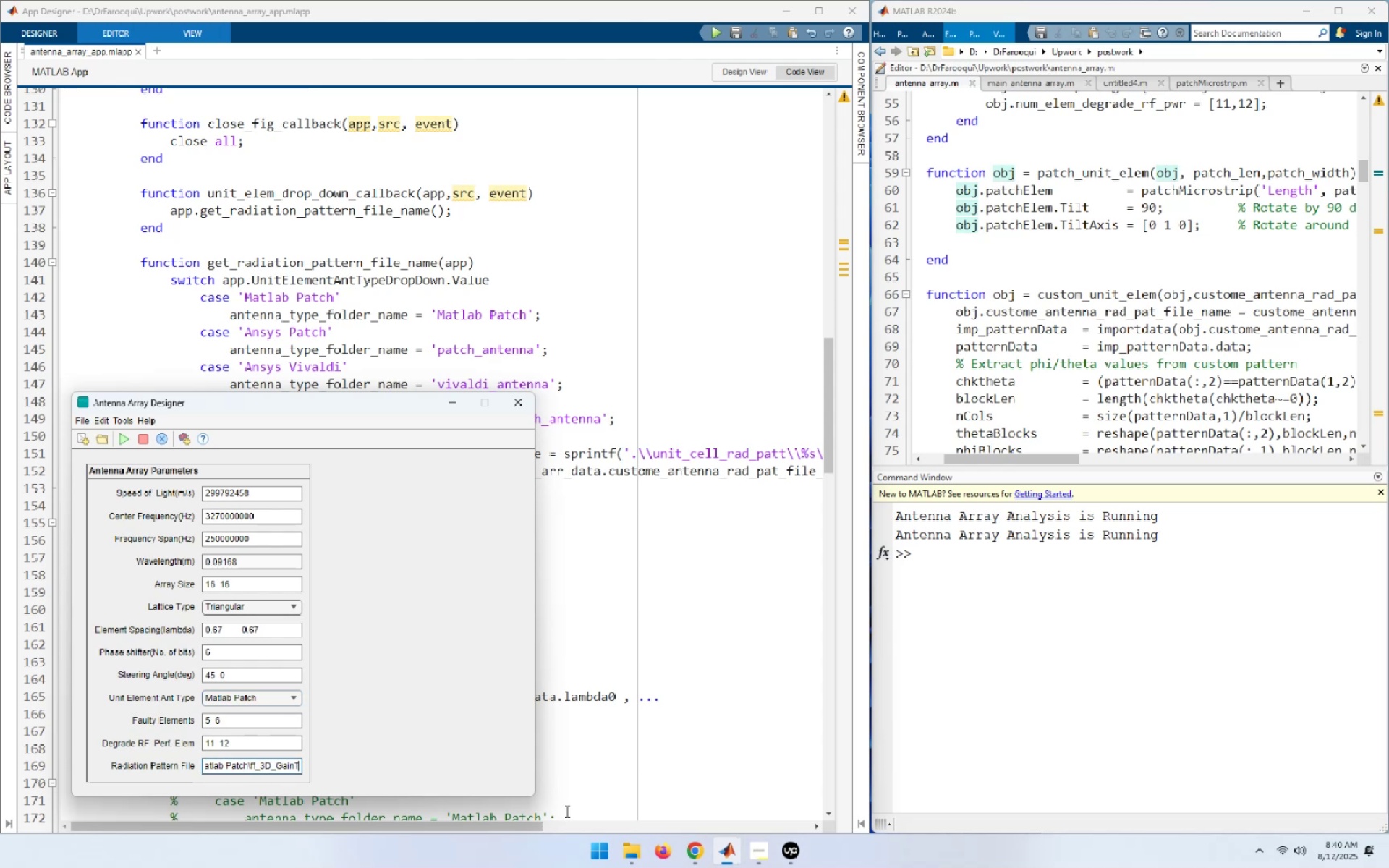 
key(ArrowRight)
 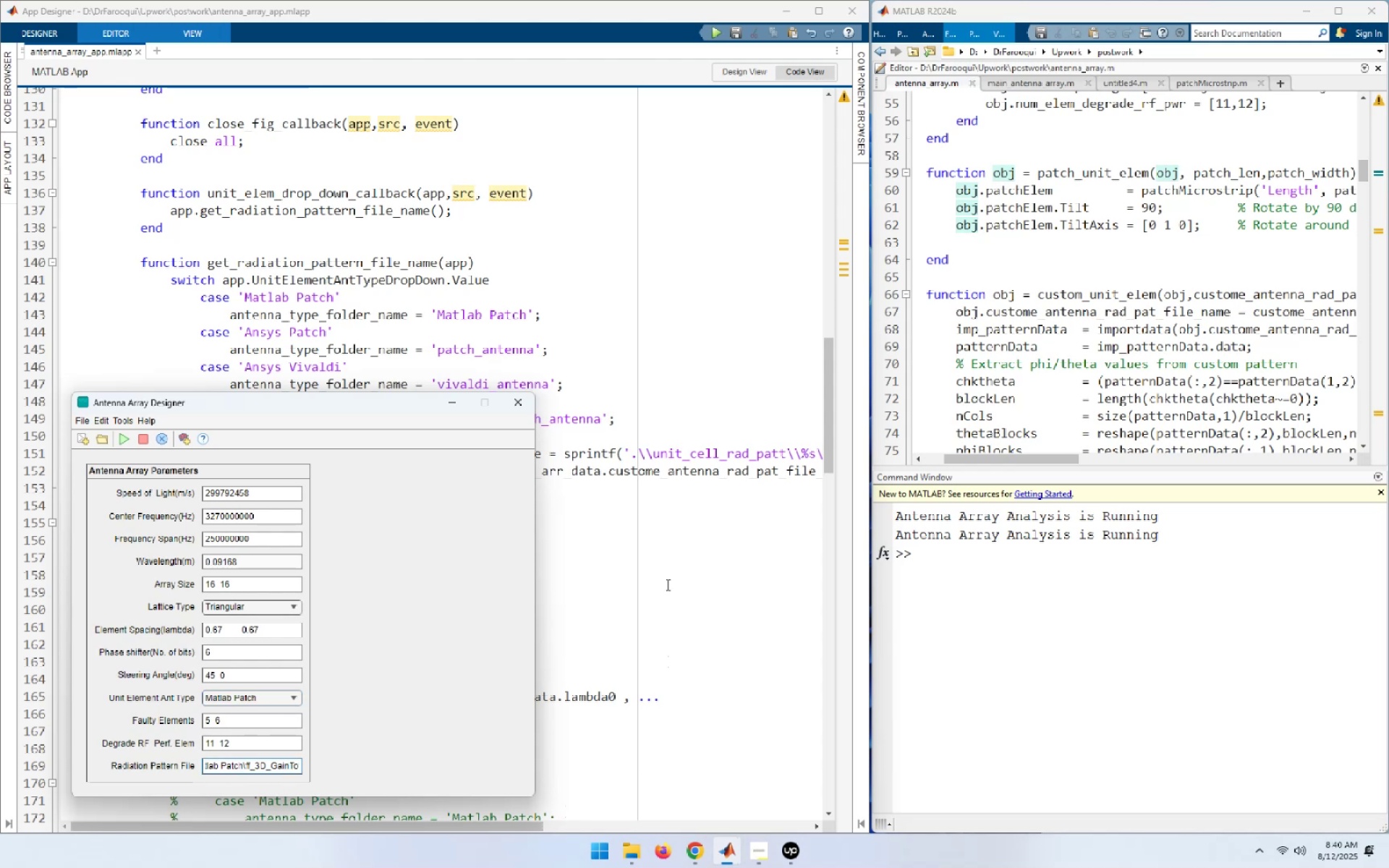 
left_click([666, 584])
 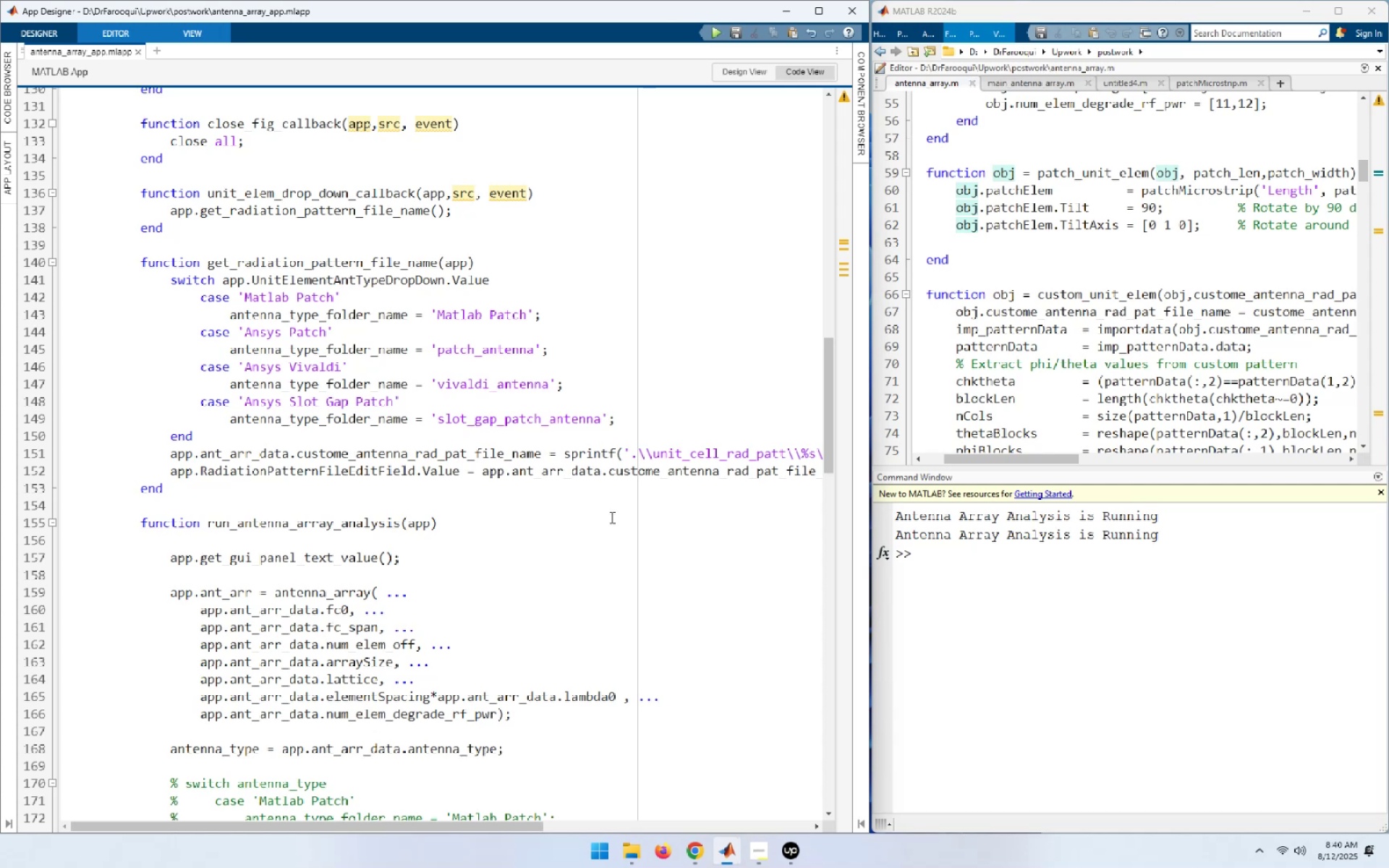 
wait(6.02)
 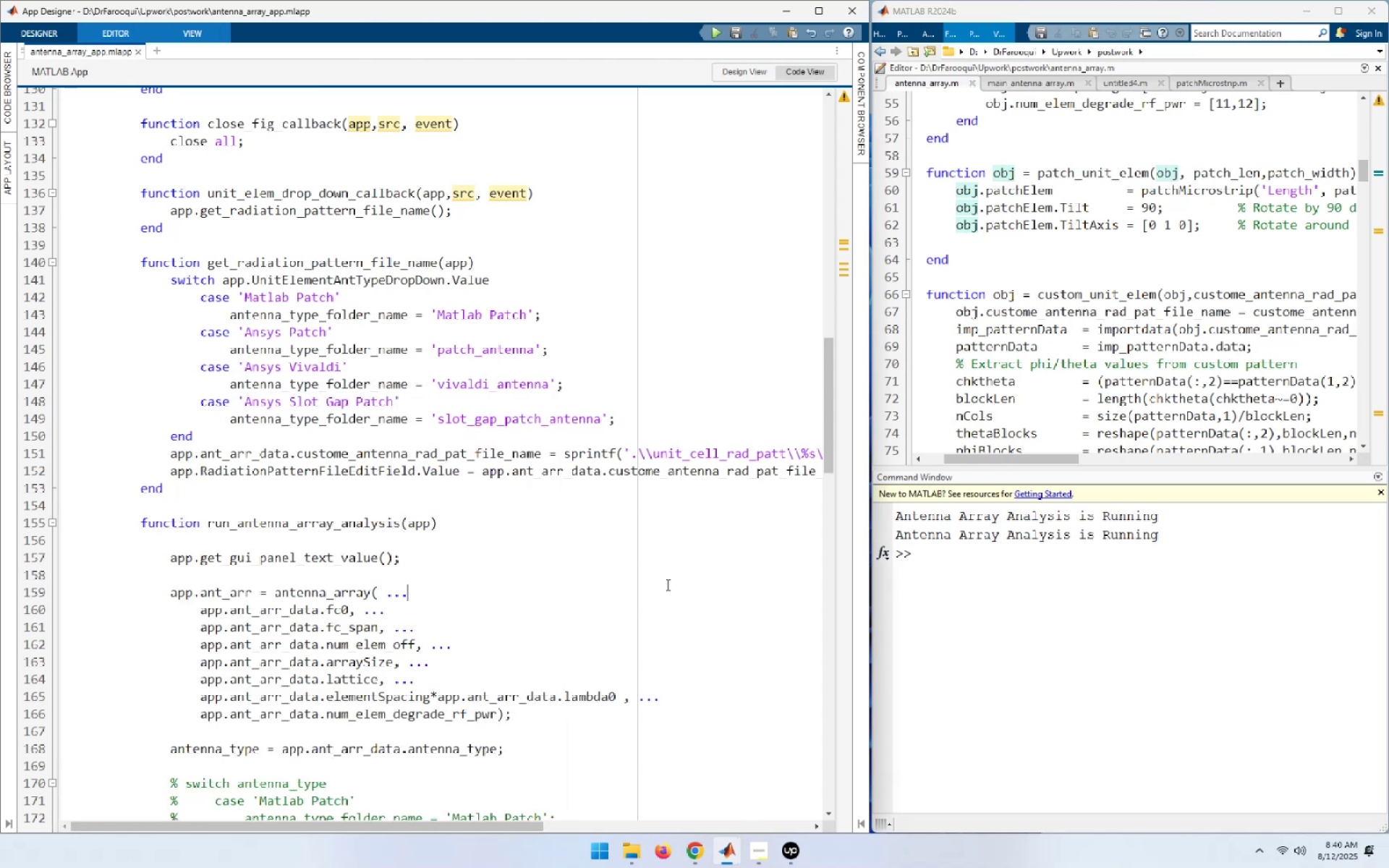 
scroll: coordinate [479, 559], scroll_direction: down, amount: 4.0
 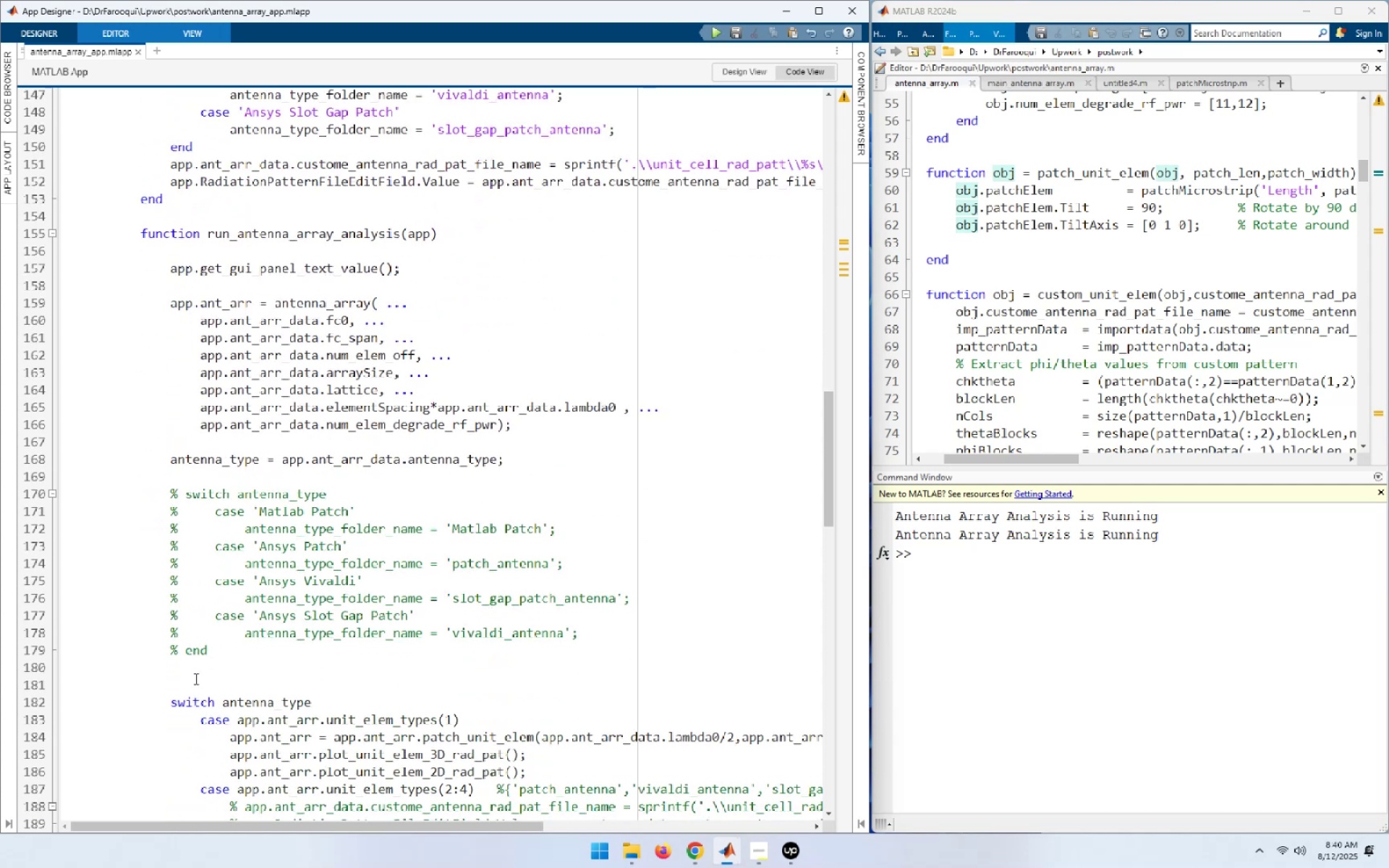 
left_click_drag(start_coordinate=[224, 657], to_coordinate=[101, 489])
 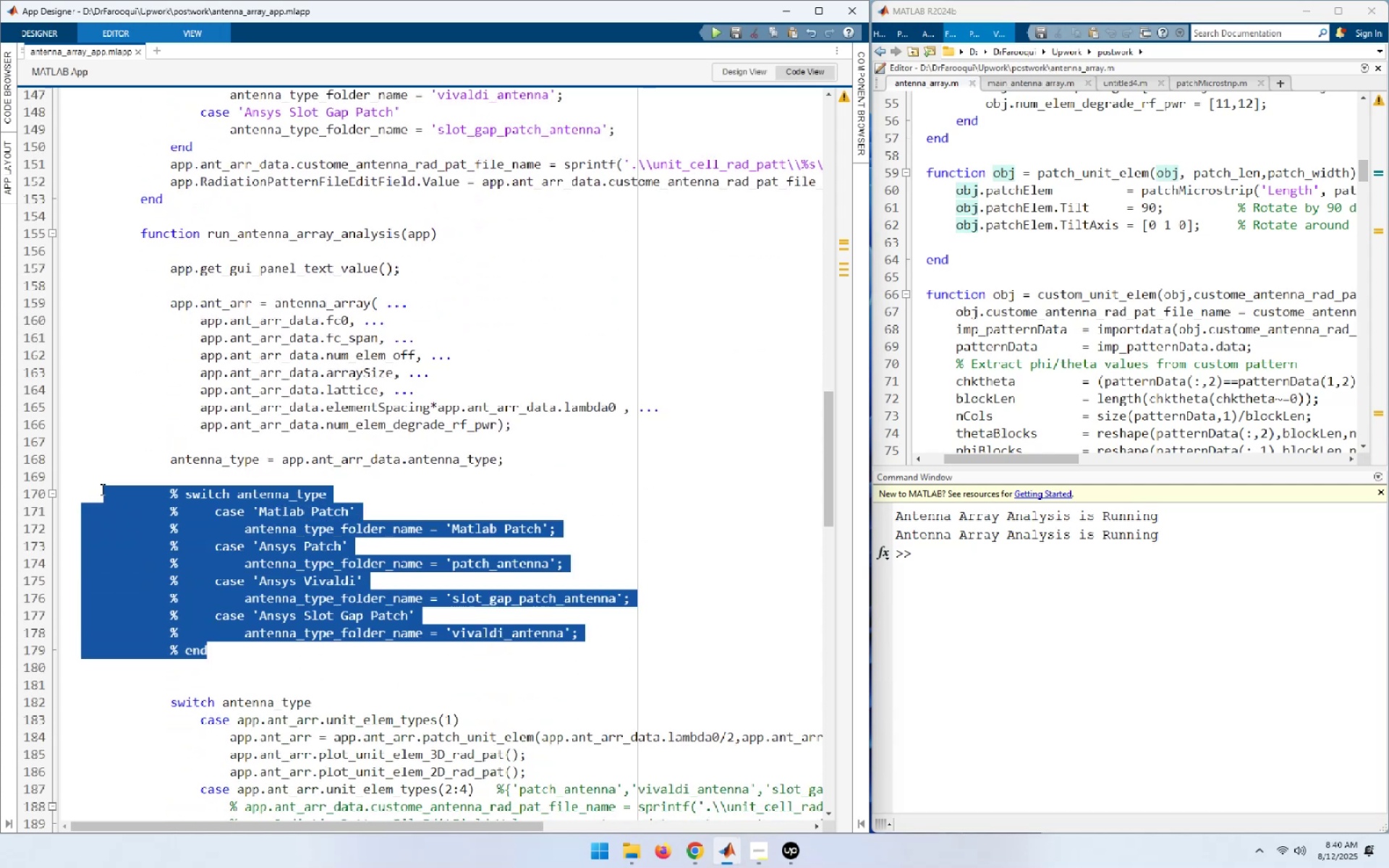 
key(Delete)
 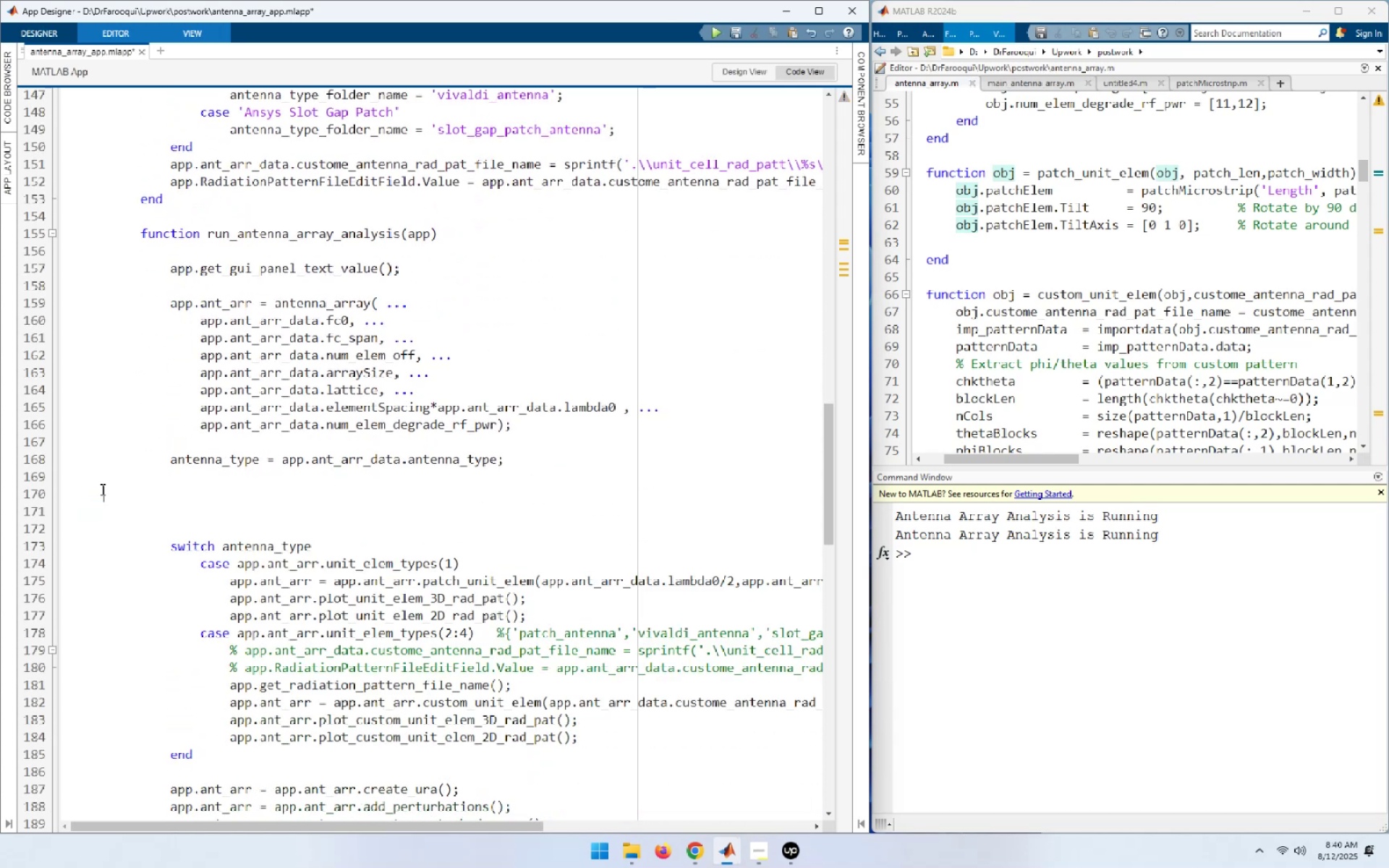 
key(ArrowUp)
 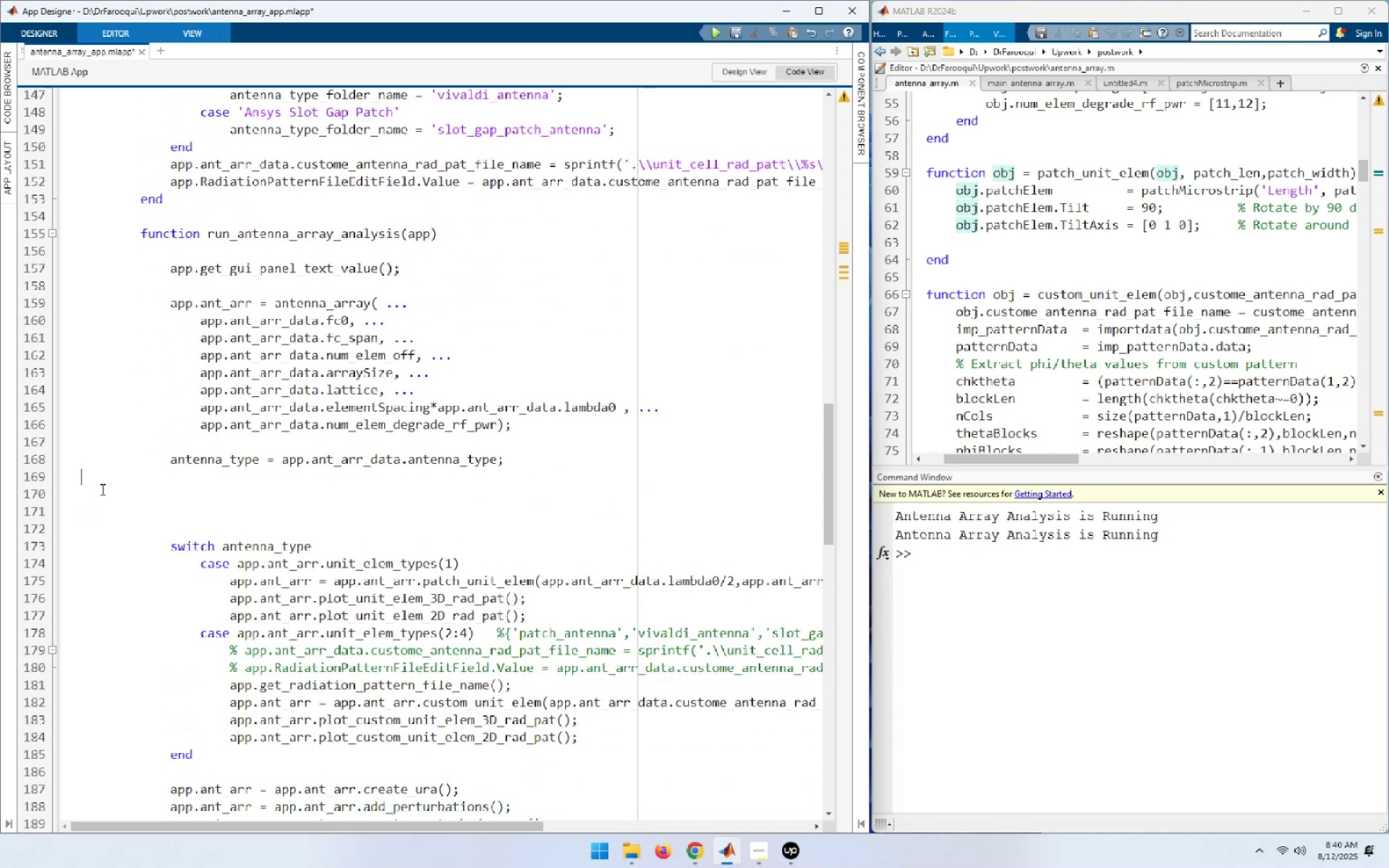 
key(ArrowUp)
 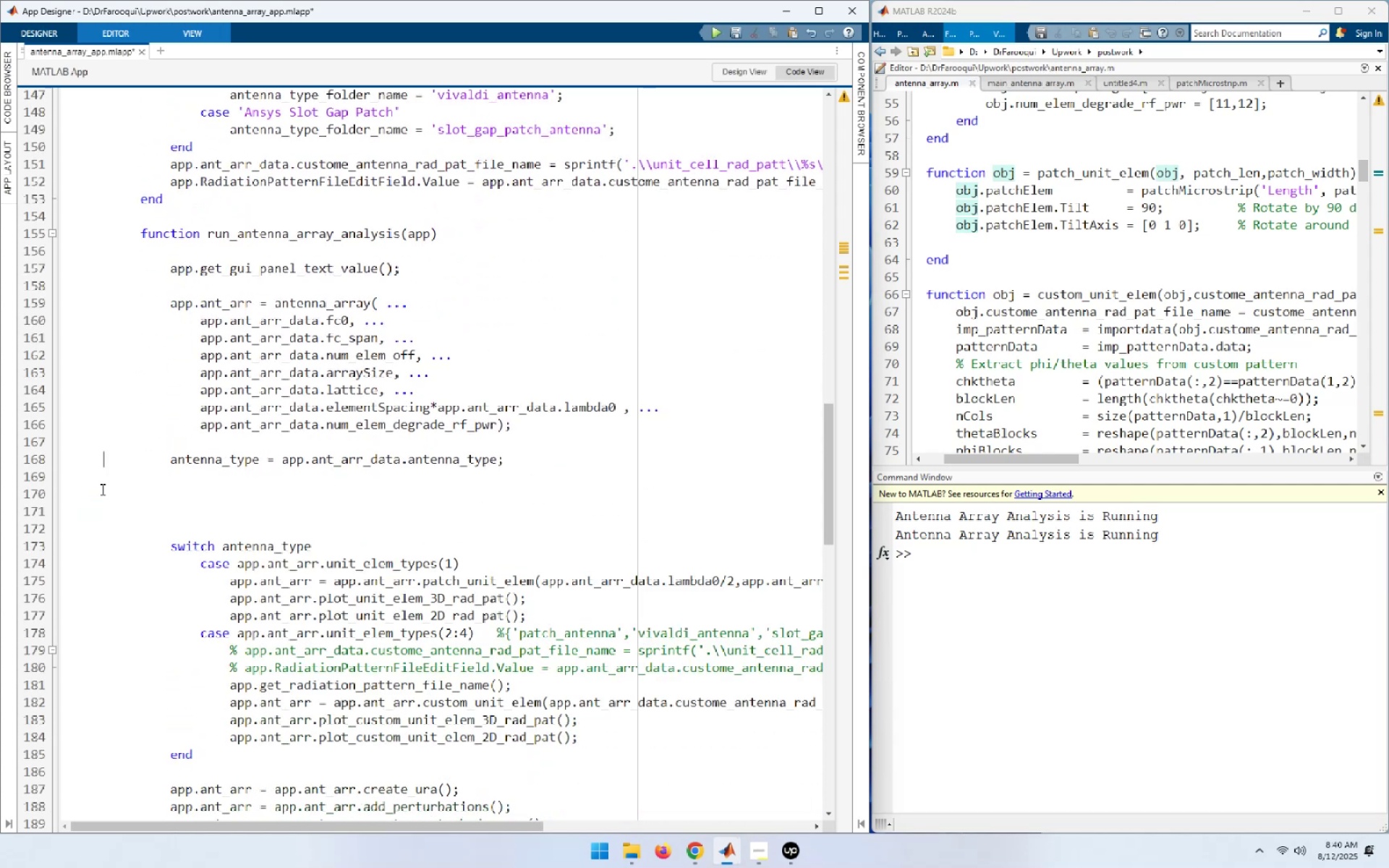 
key(End)
 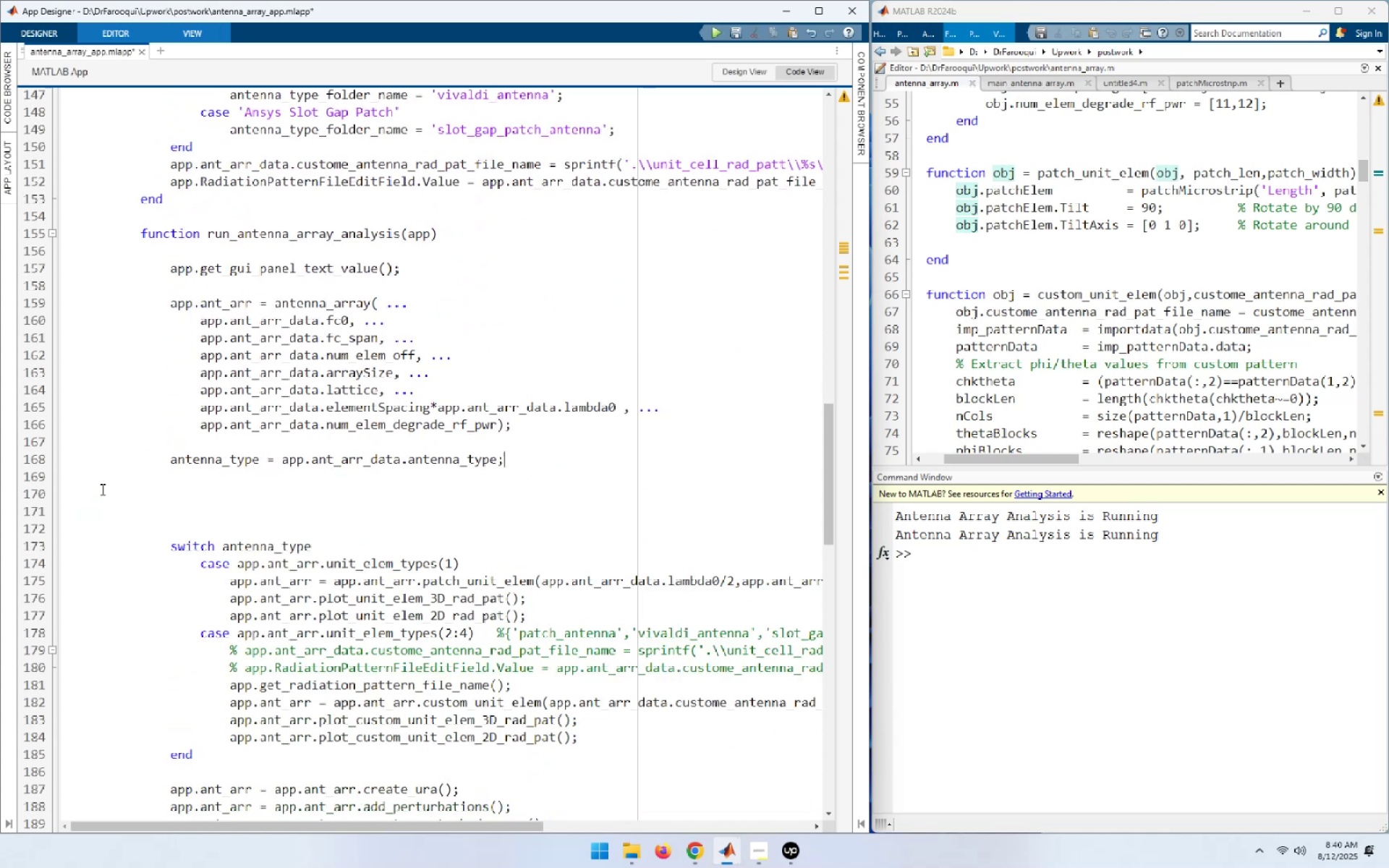 
key(Delete)
 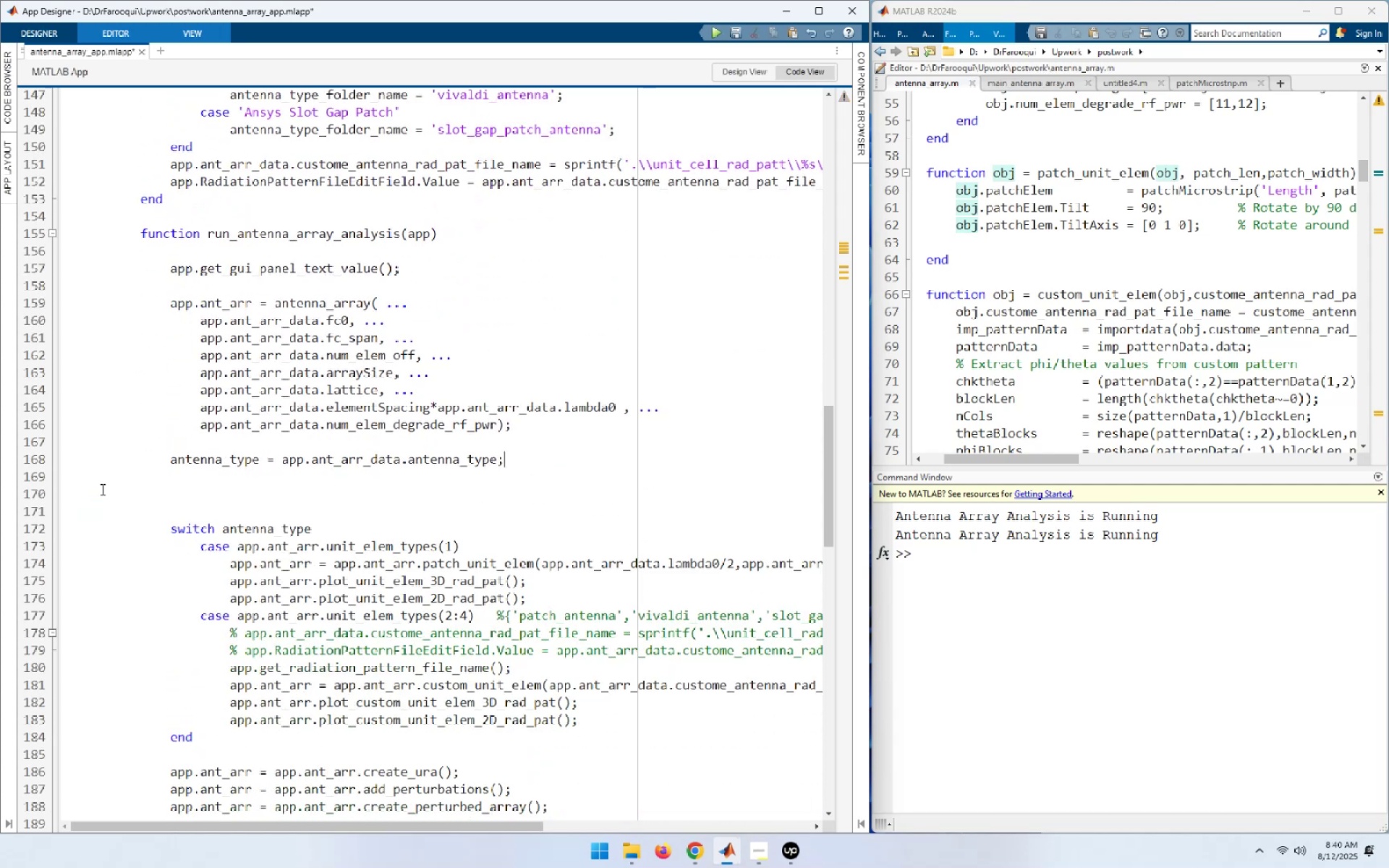 
key(End)
 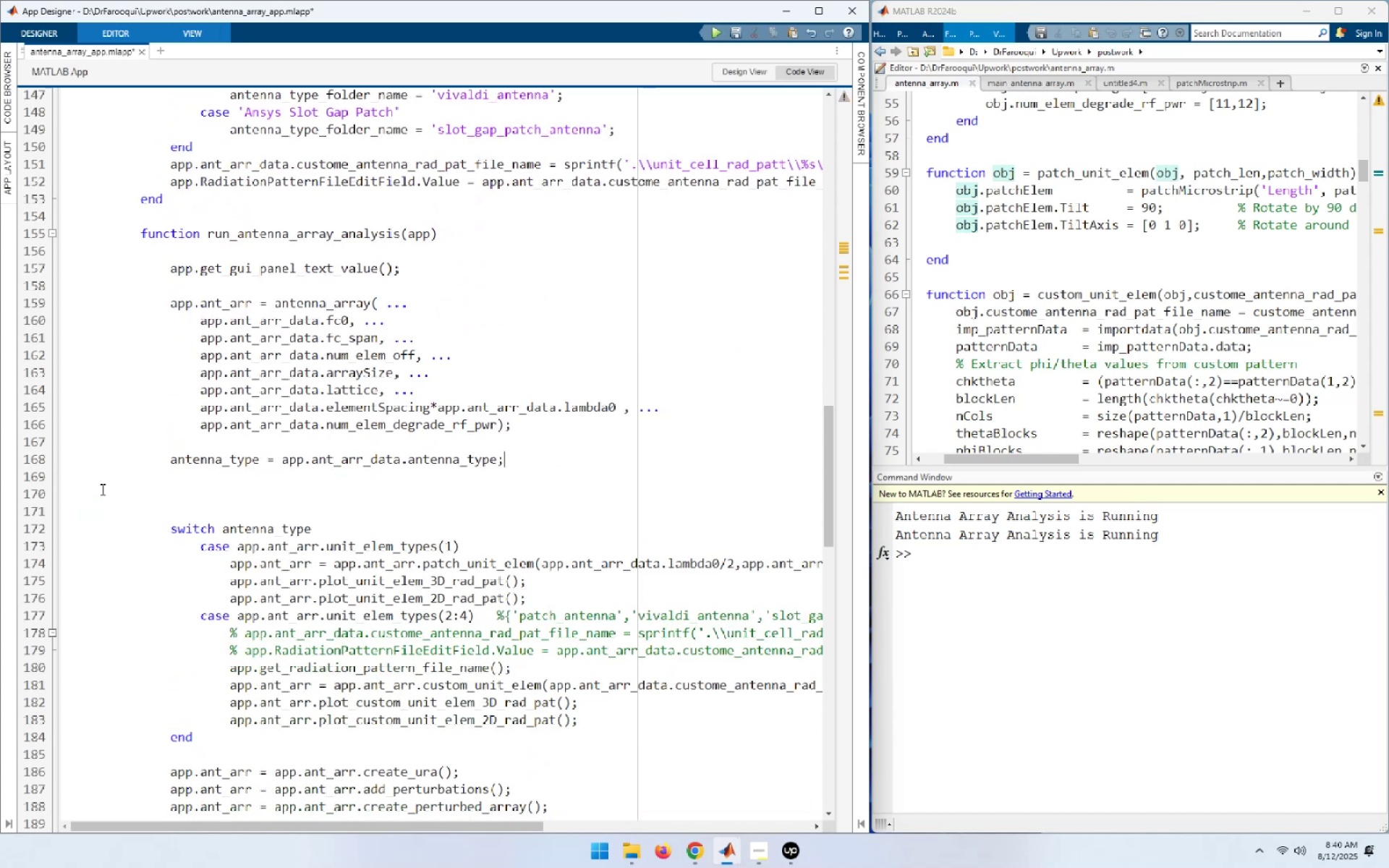 
key(Delete)
 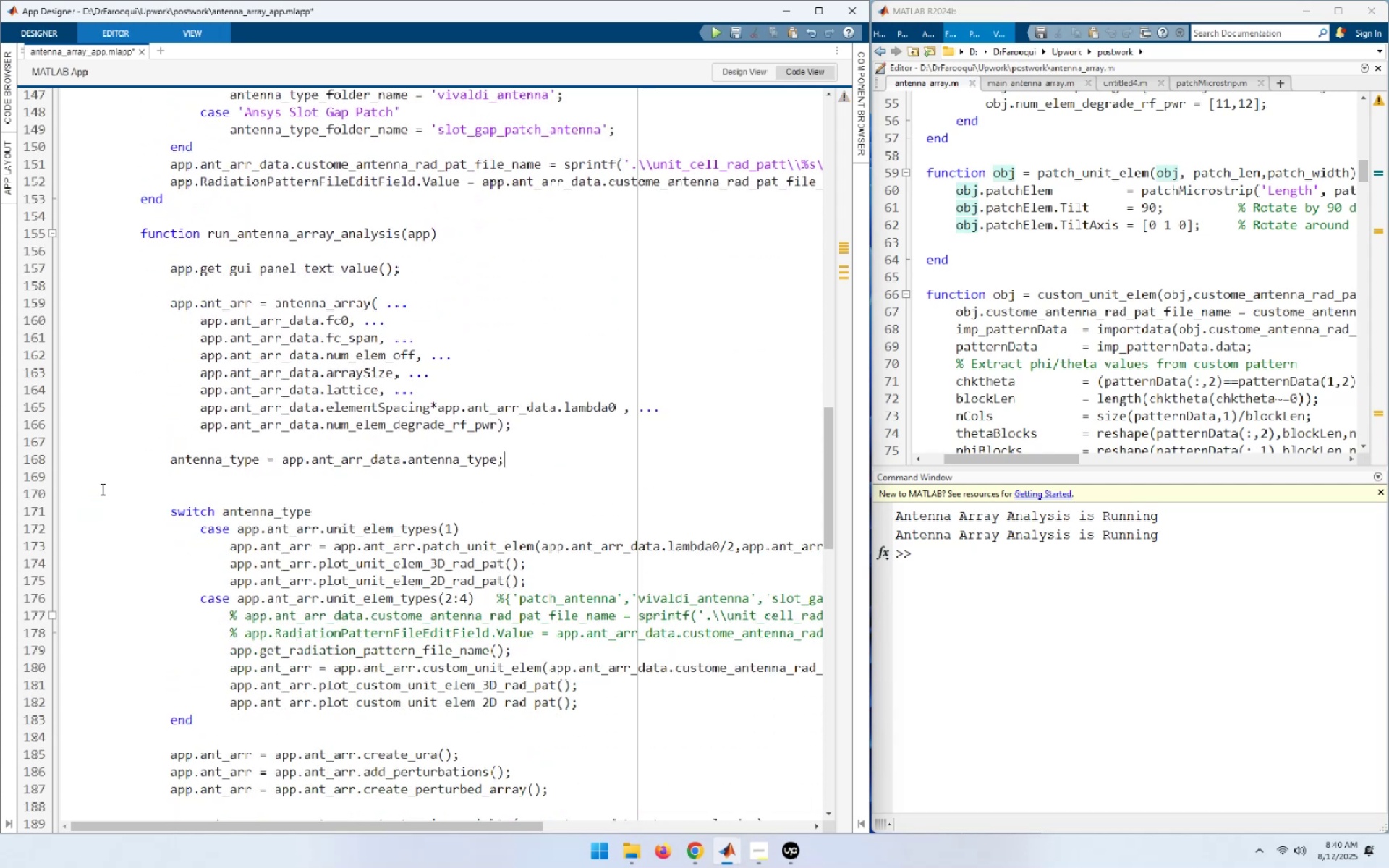 
key(End)
 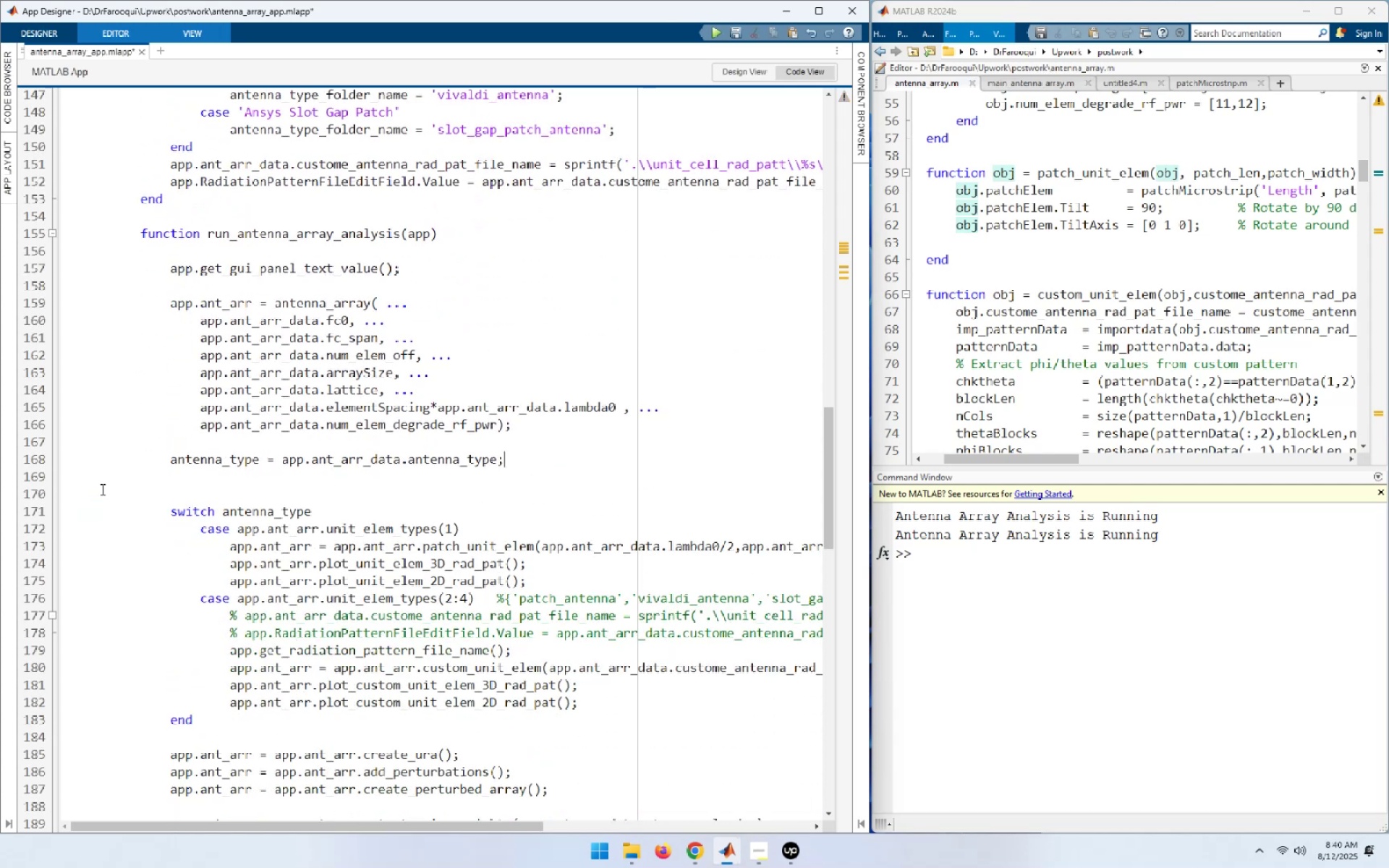 
key(Delete)
 